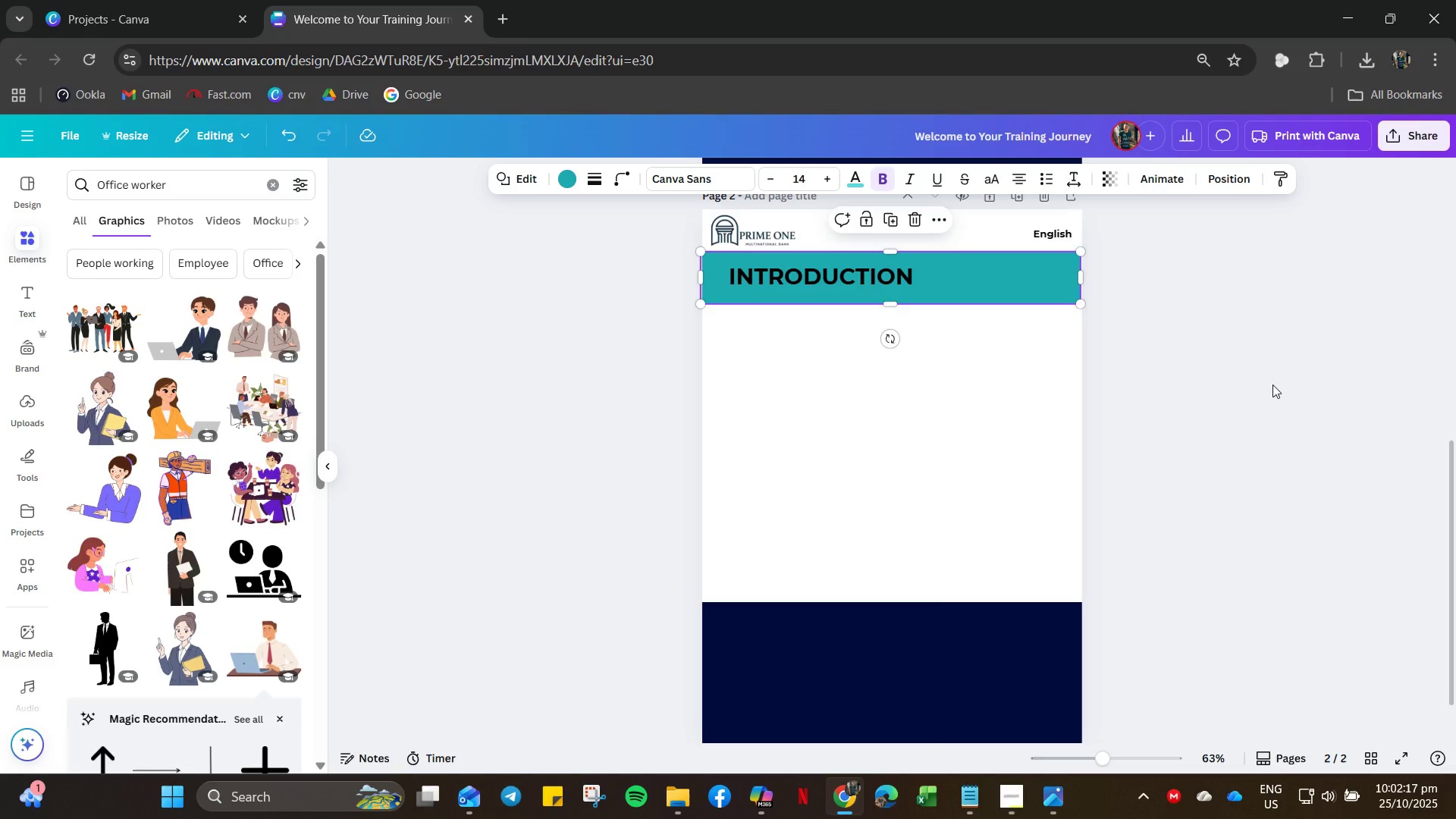 
left_click_drag(start_coordinate=[1264, 387], to_coordinate=[1256, 386])
 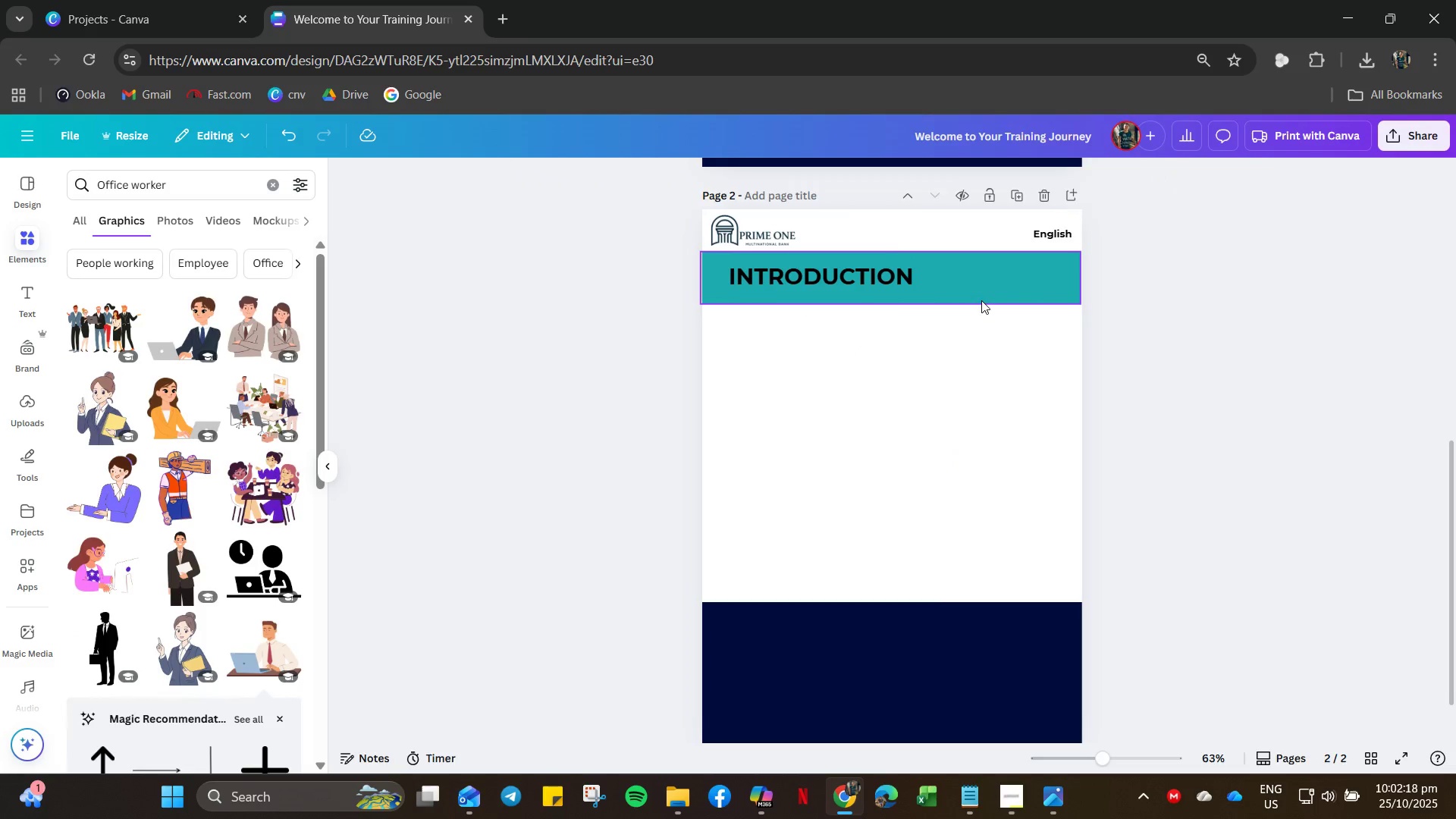 
left_click([975, 294])
 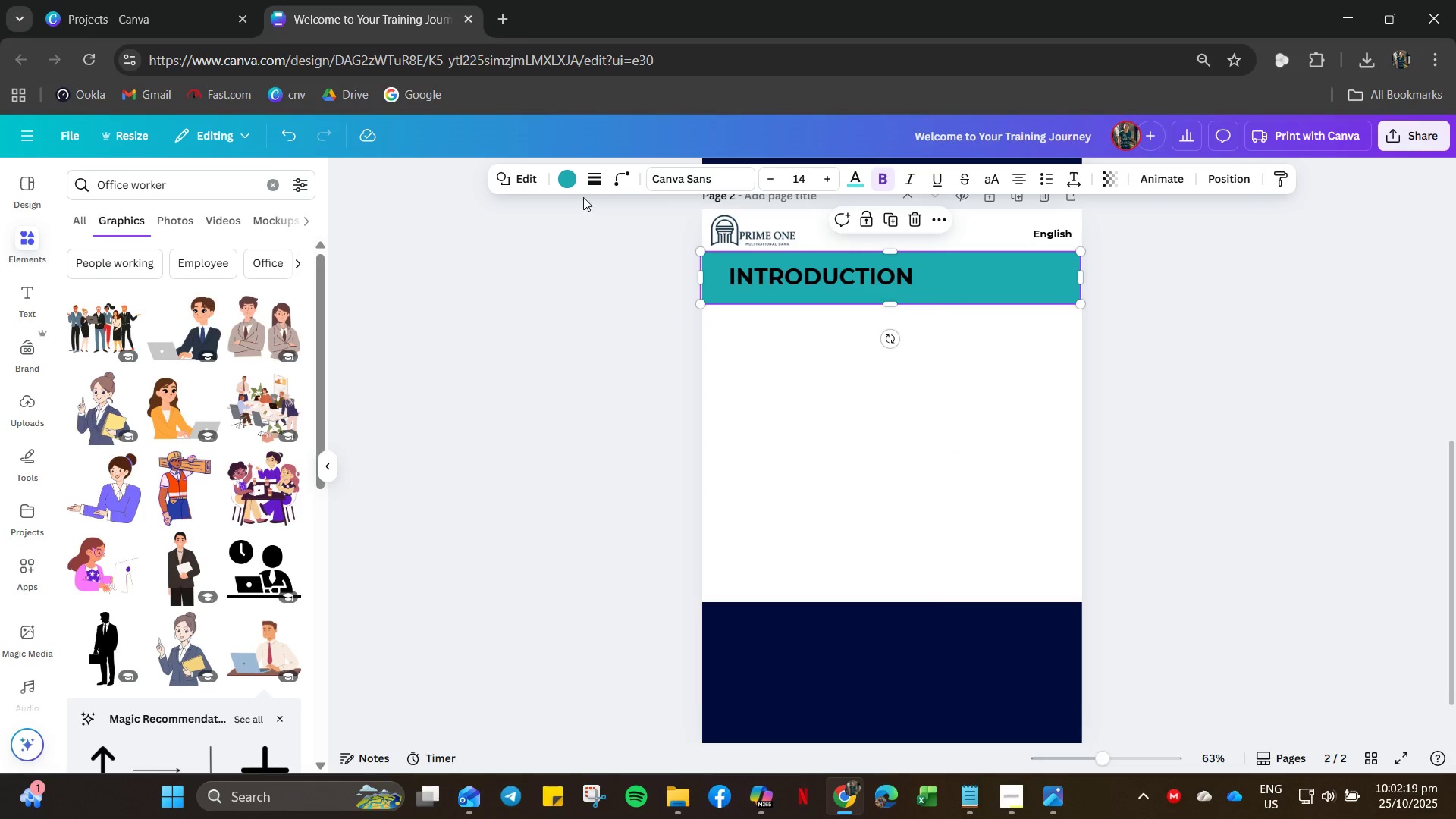 
left_click([570, 182])
 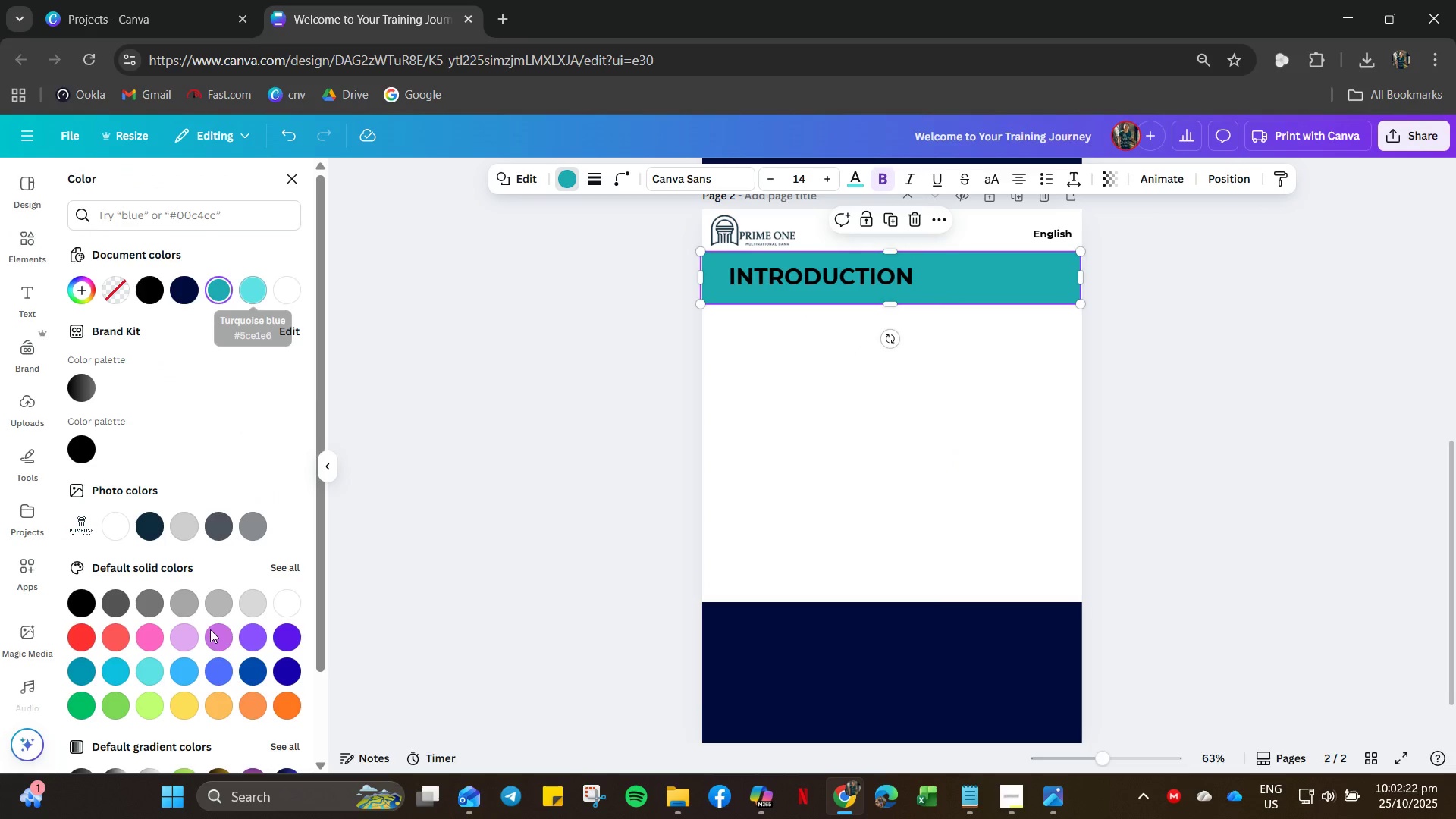 
left_click([150, 669])
 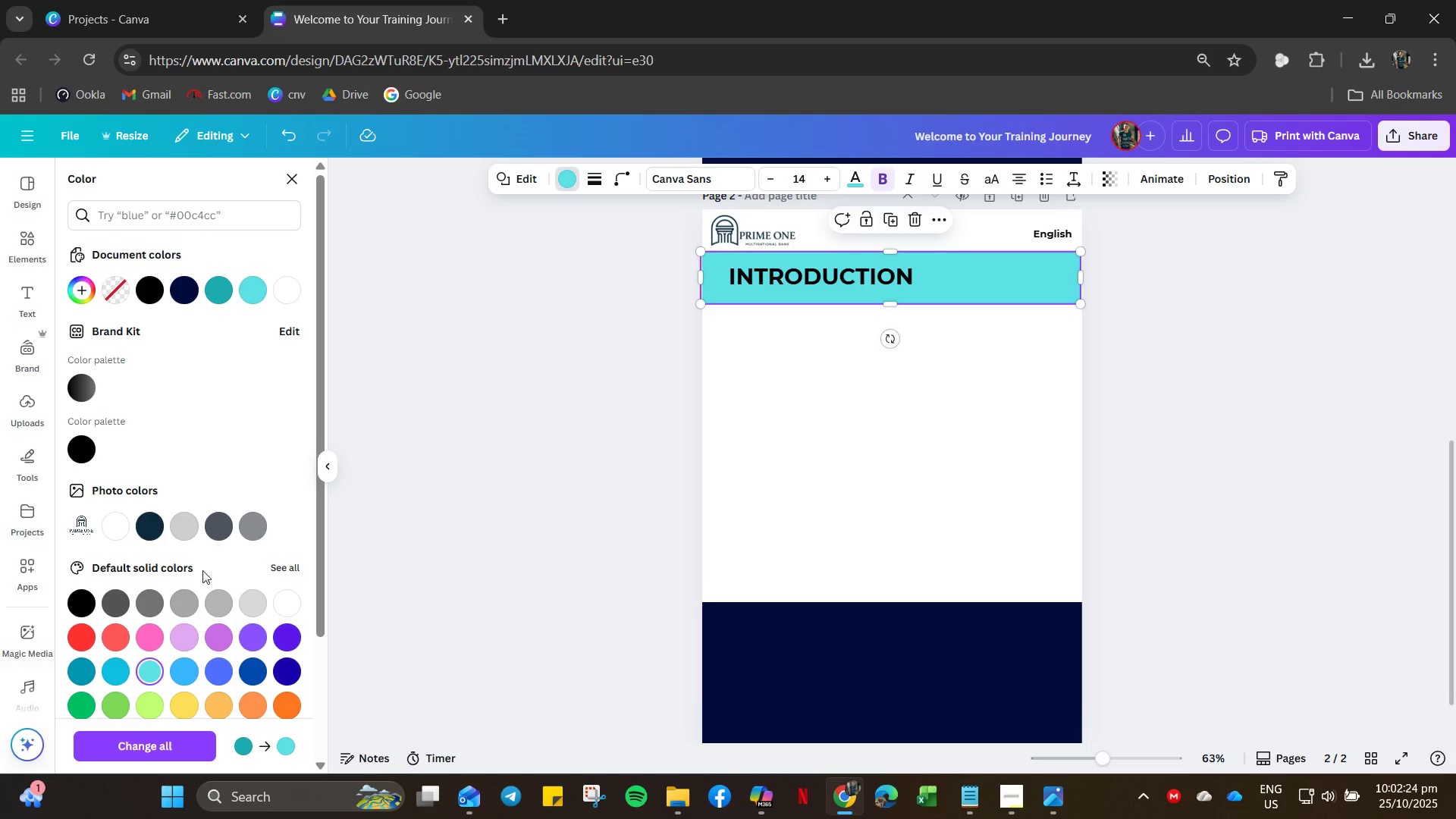 
scroll: coordinate [216, 576], scroll_direction: down, amount: 12.0
 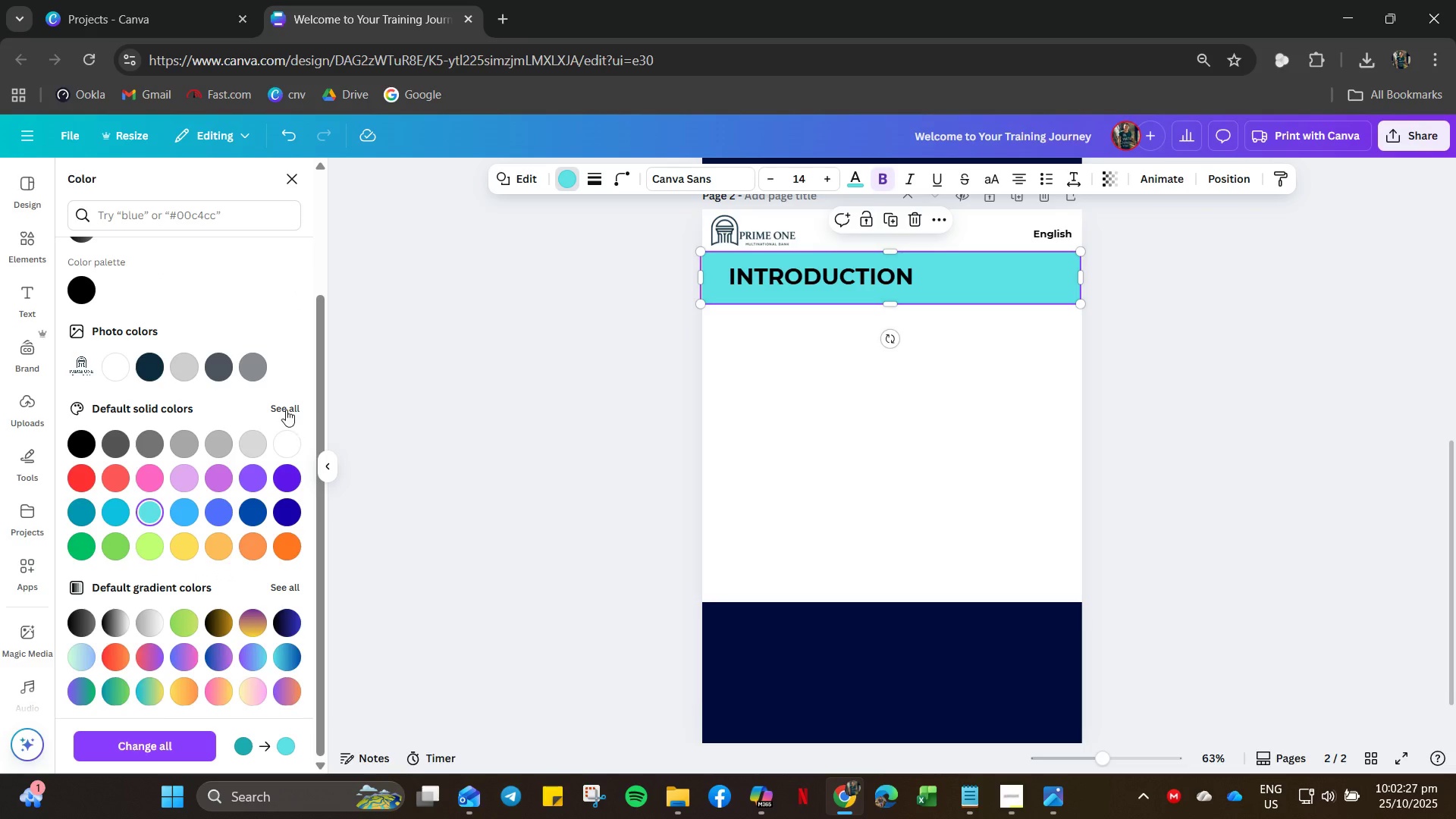 
left_click([286, 410])
 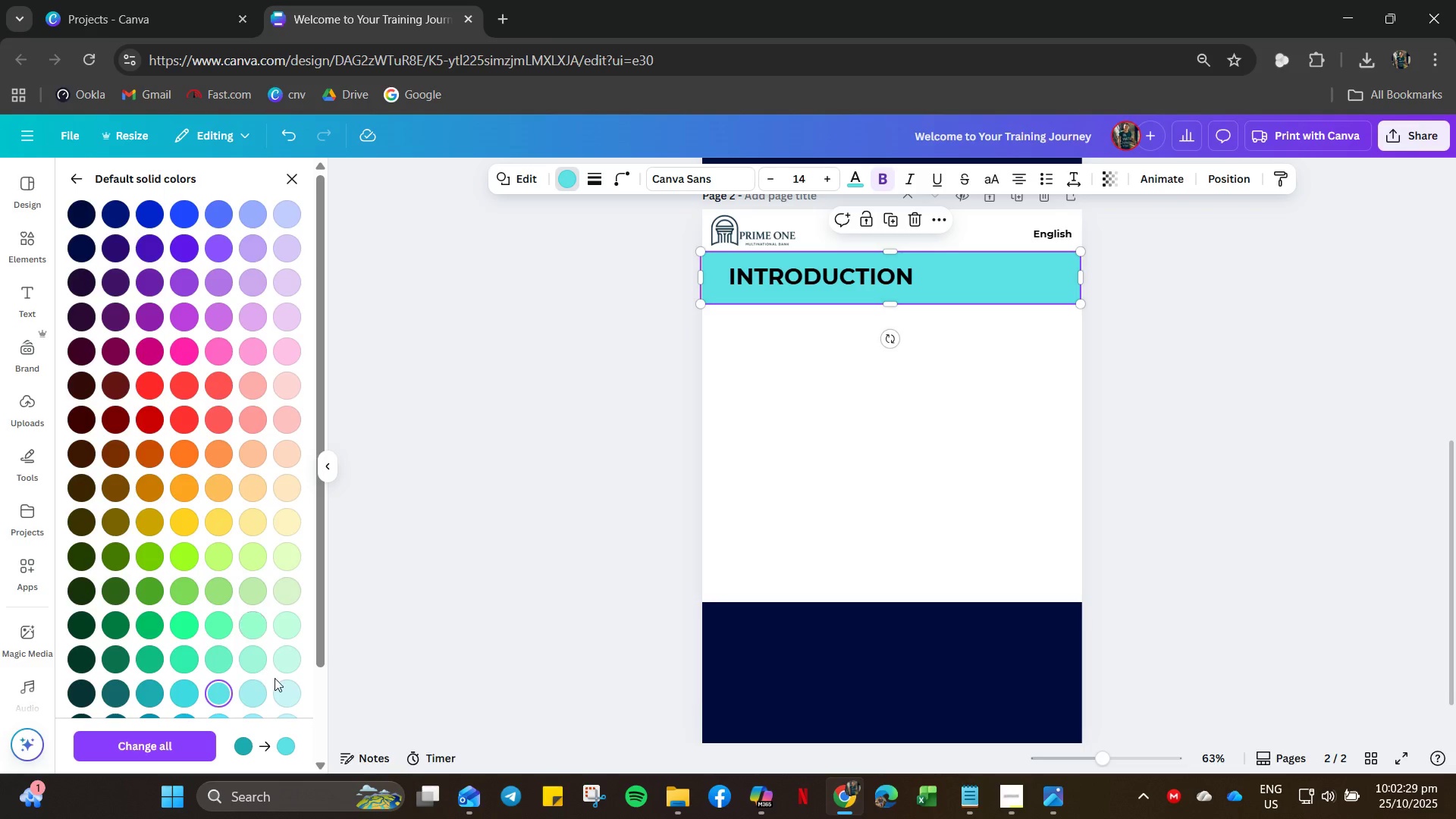 
left_click([286, 695])
 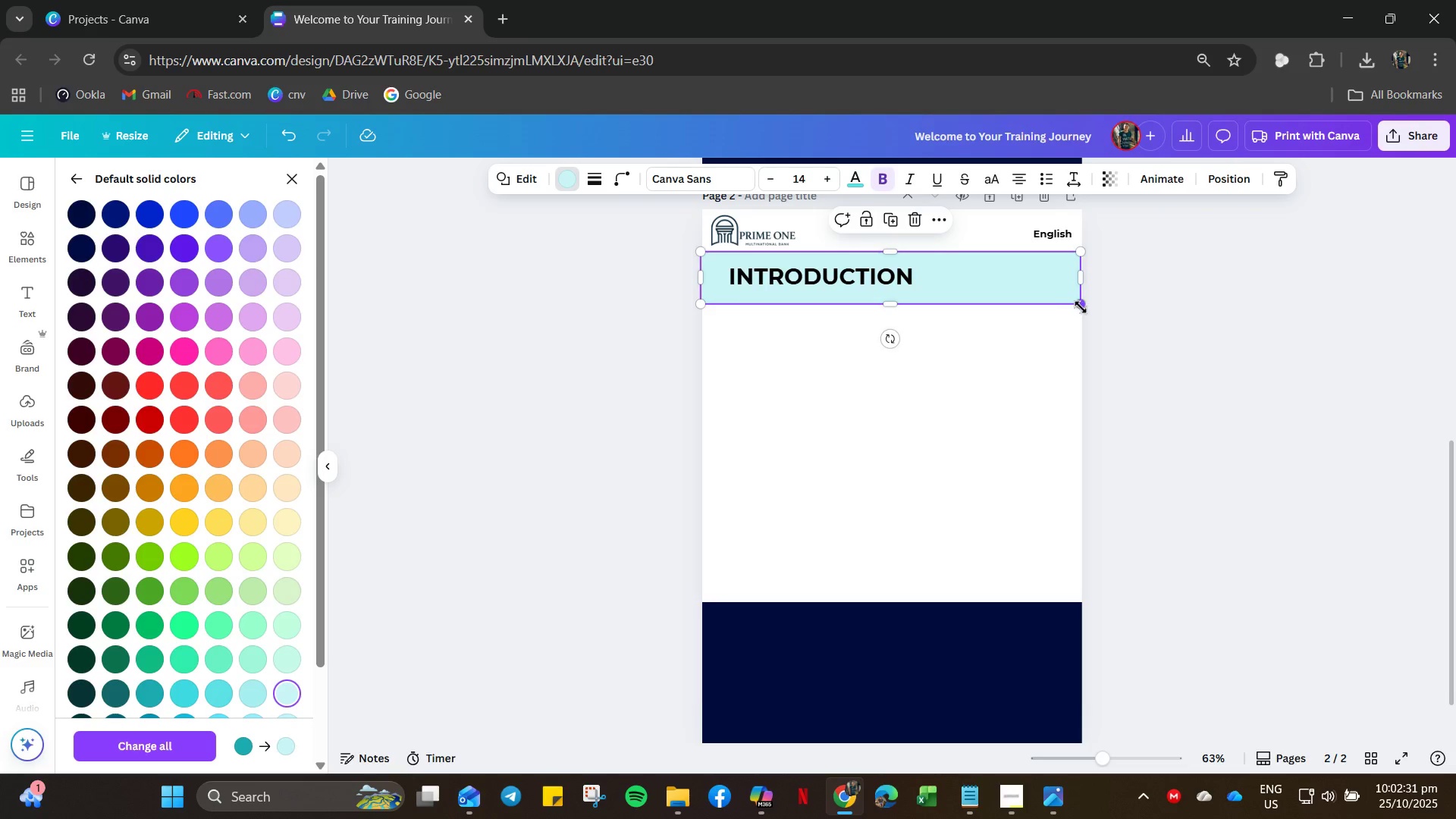 
left_click([1130, 314])
 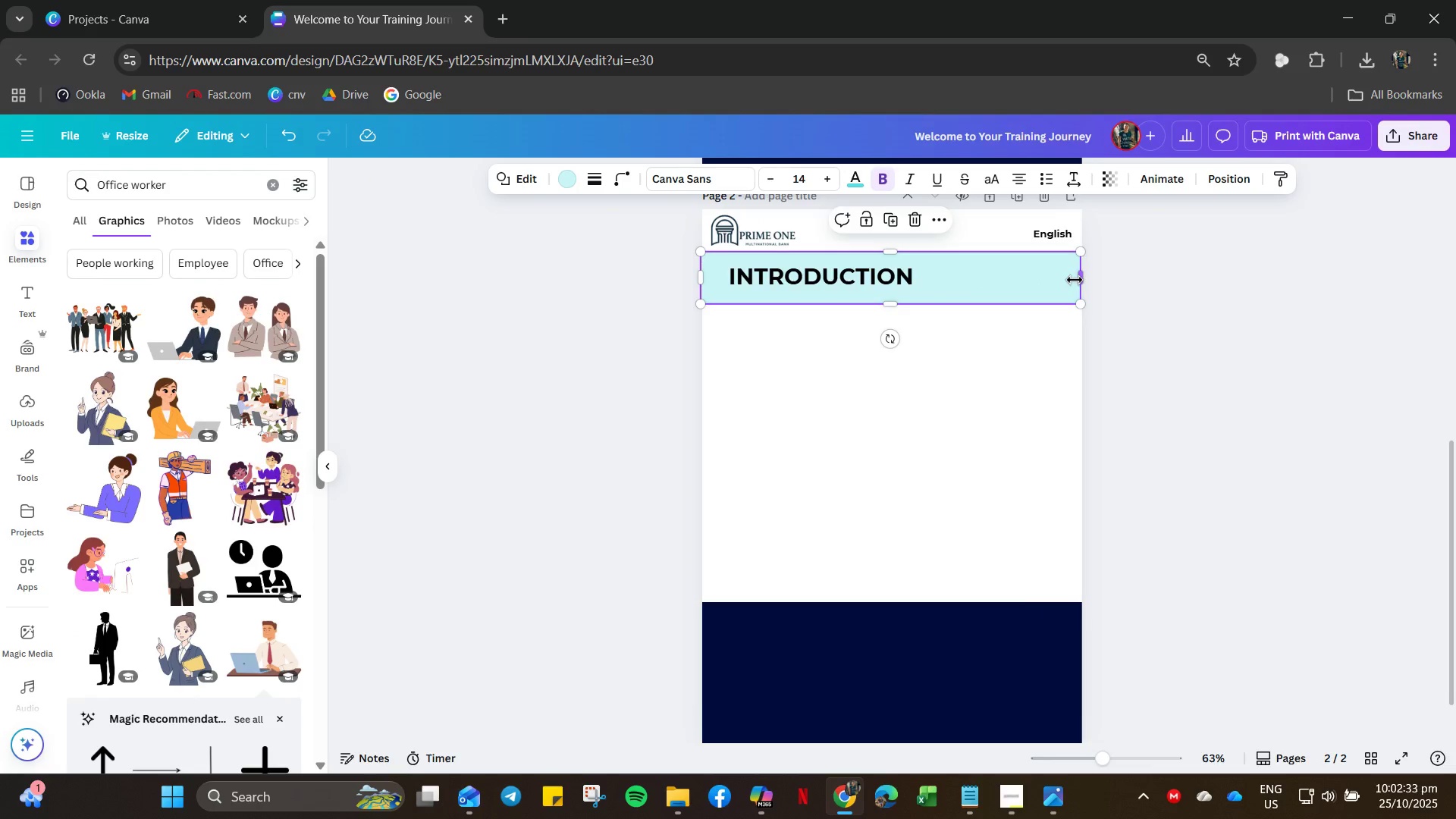 
left_click_drag(start_coordinate=[1081, 280], to_coordinate=[1090, 280])
 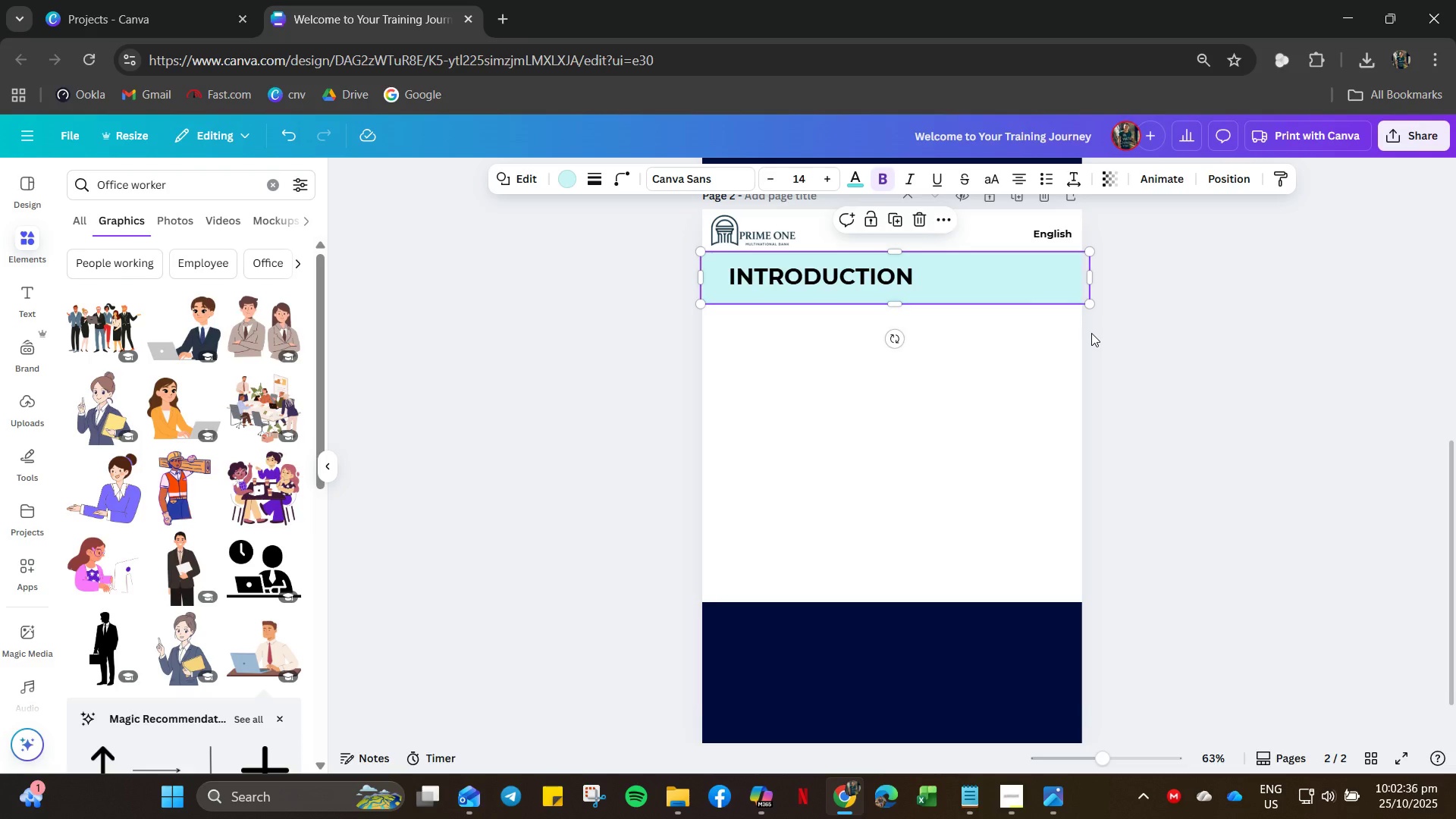 
key(Control+Z)
 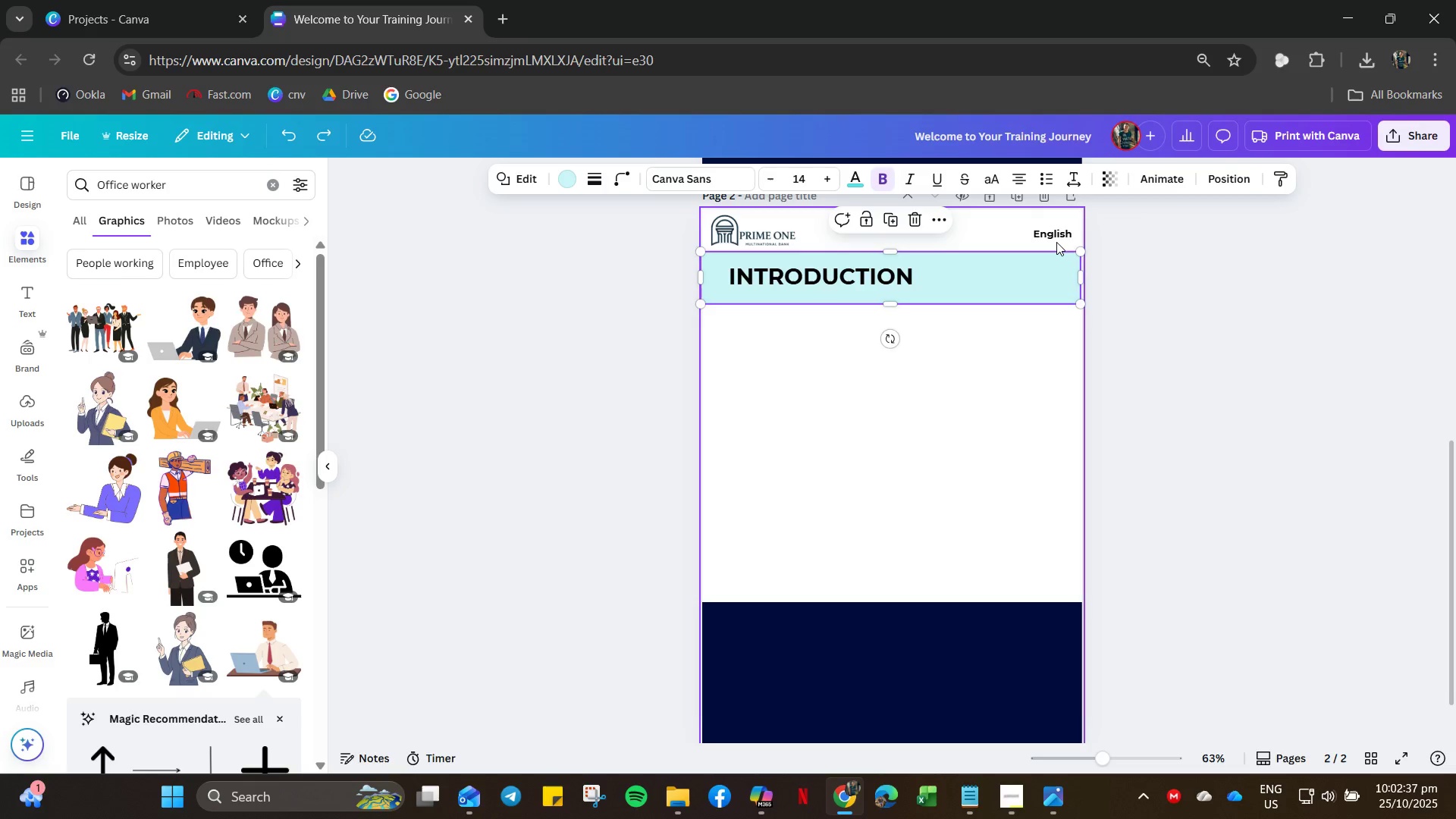 
double_click([1056, 242])
 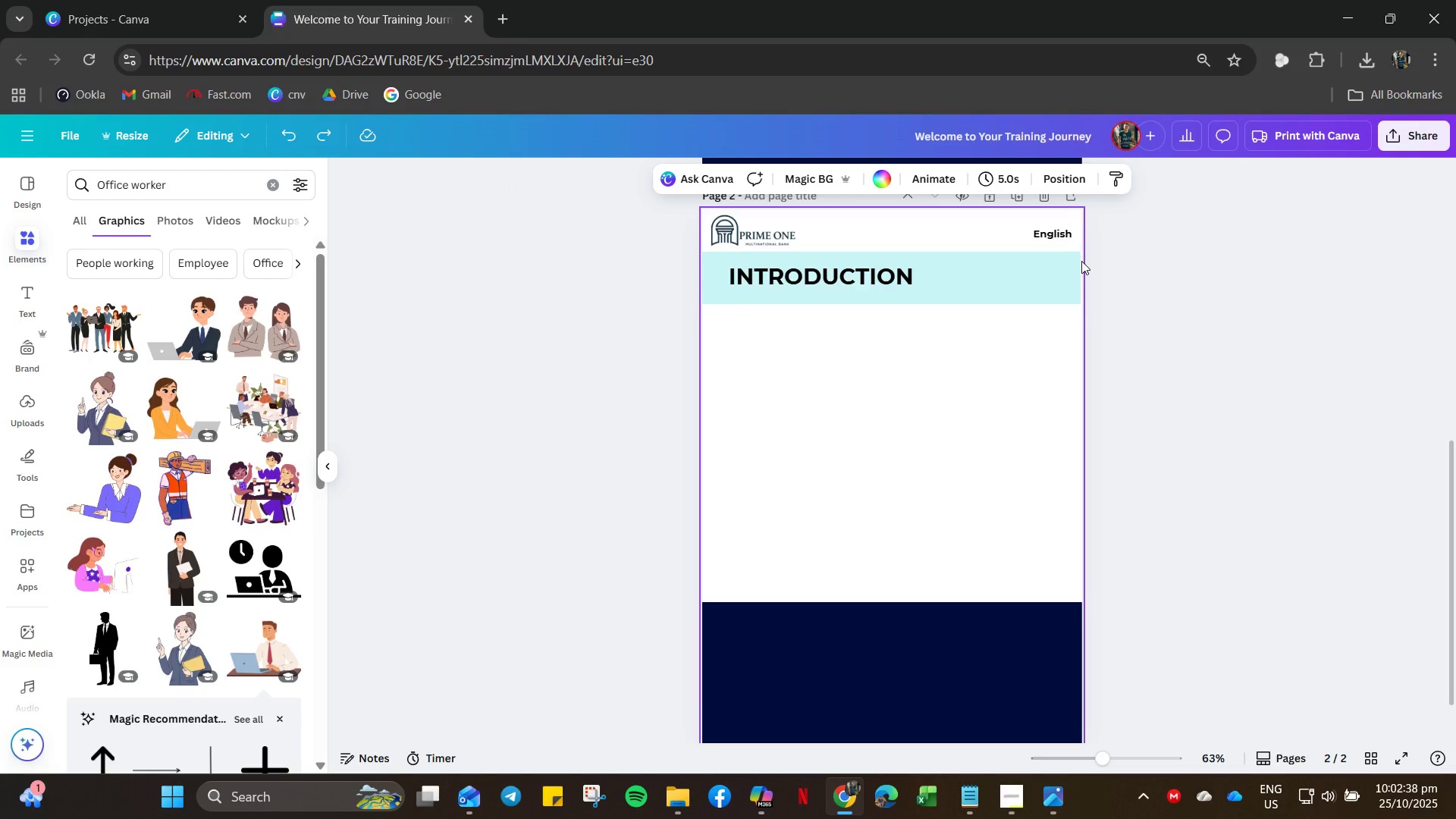 
type(ESPAN)
 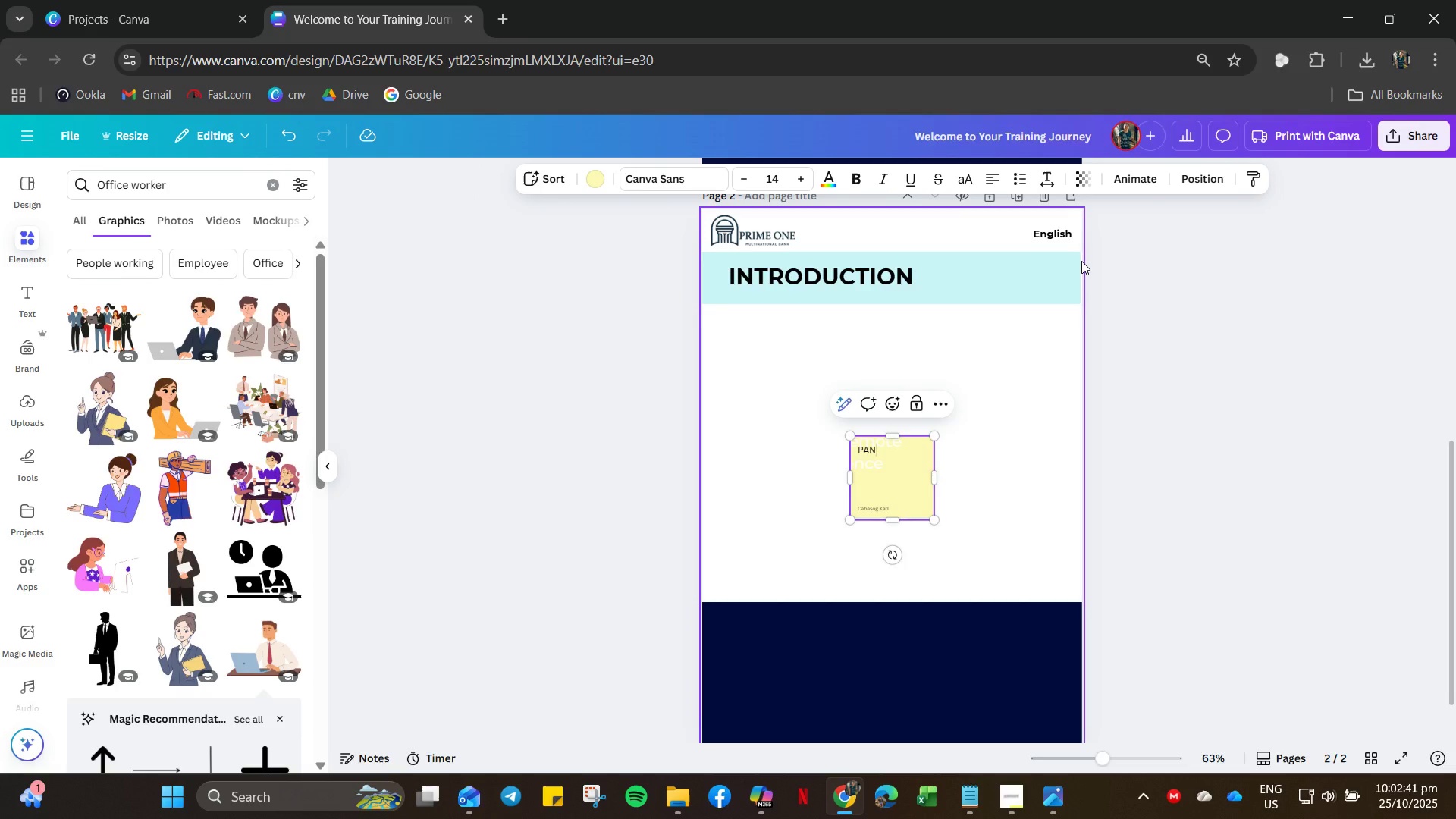 
key(Control+Z)
 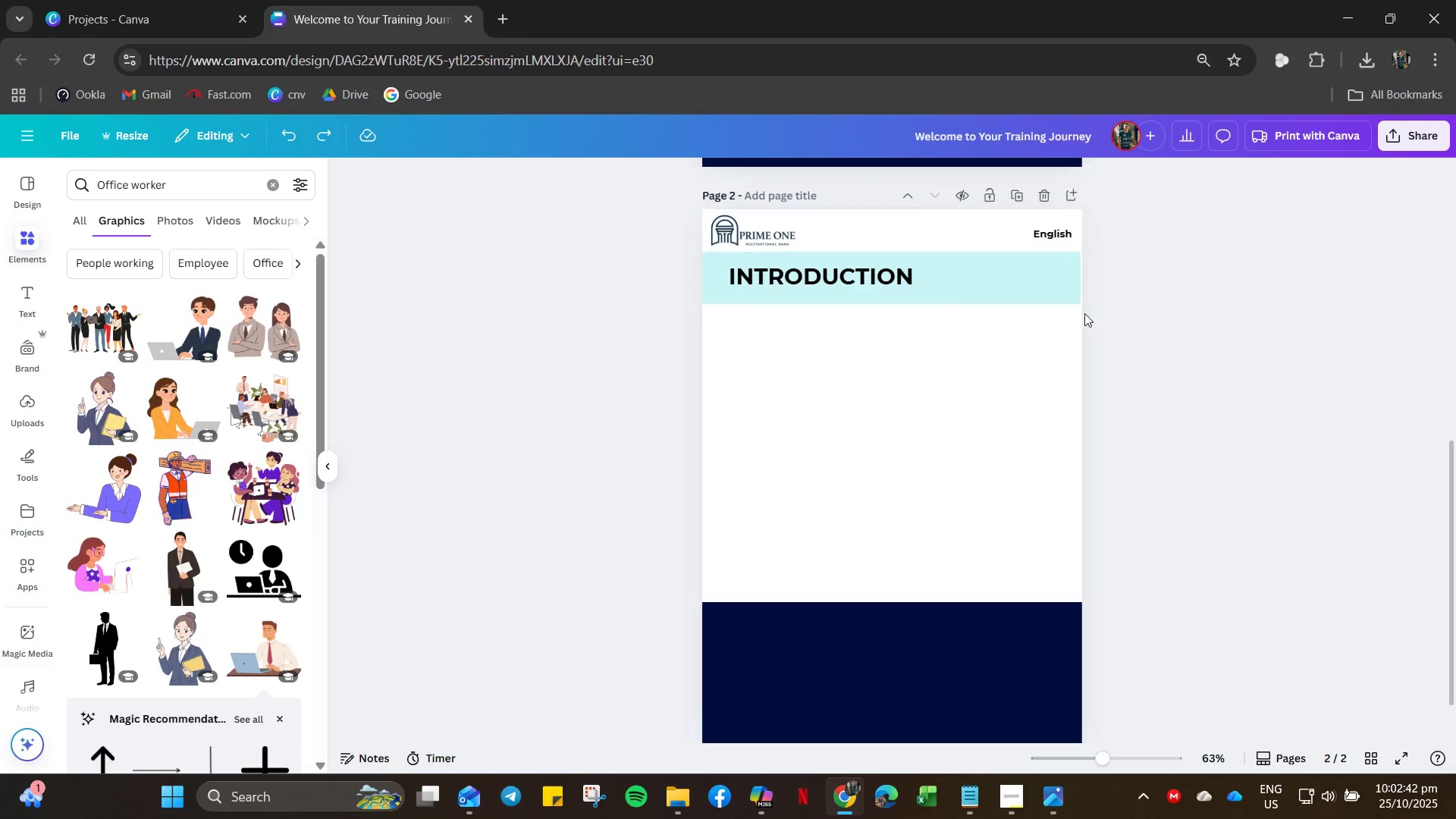 
key(Control+Z)
 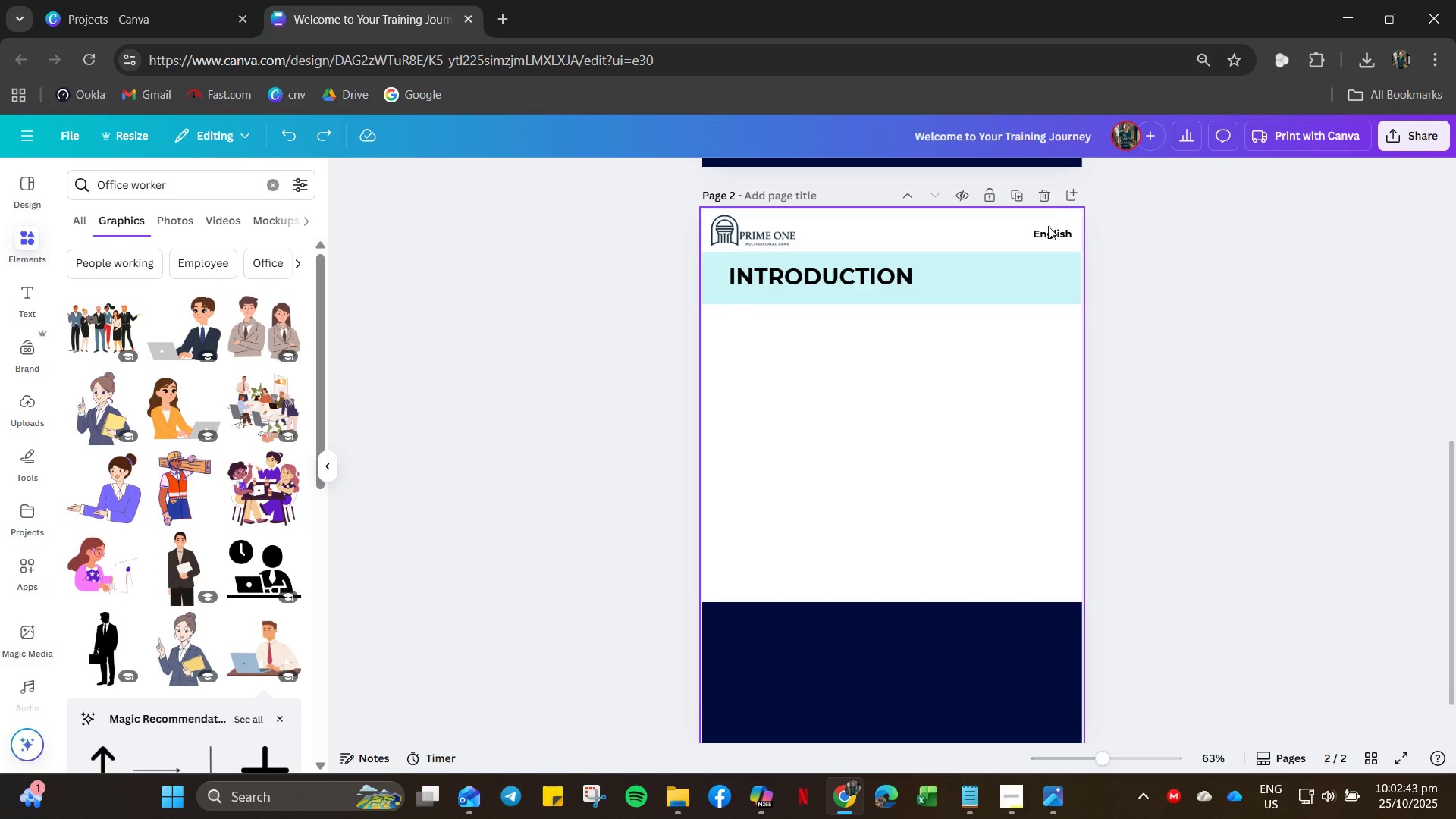 
left_click([1048, 226])
 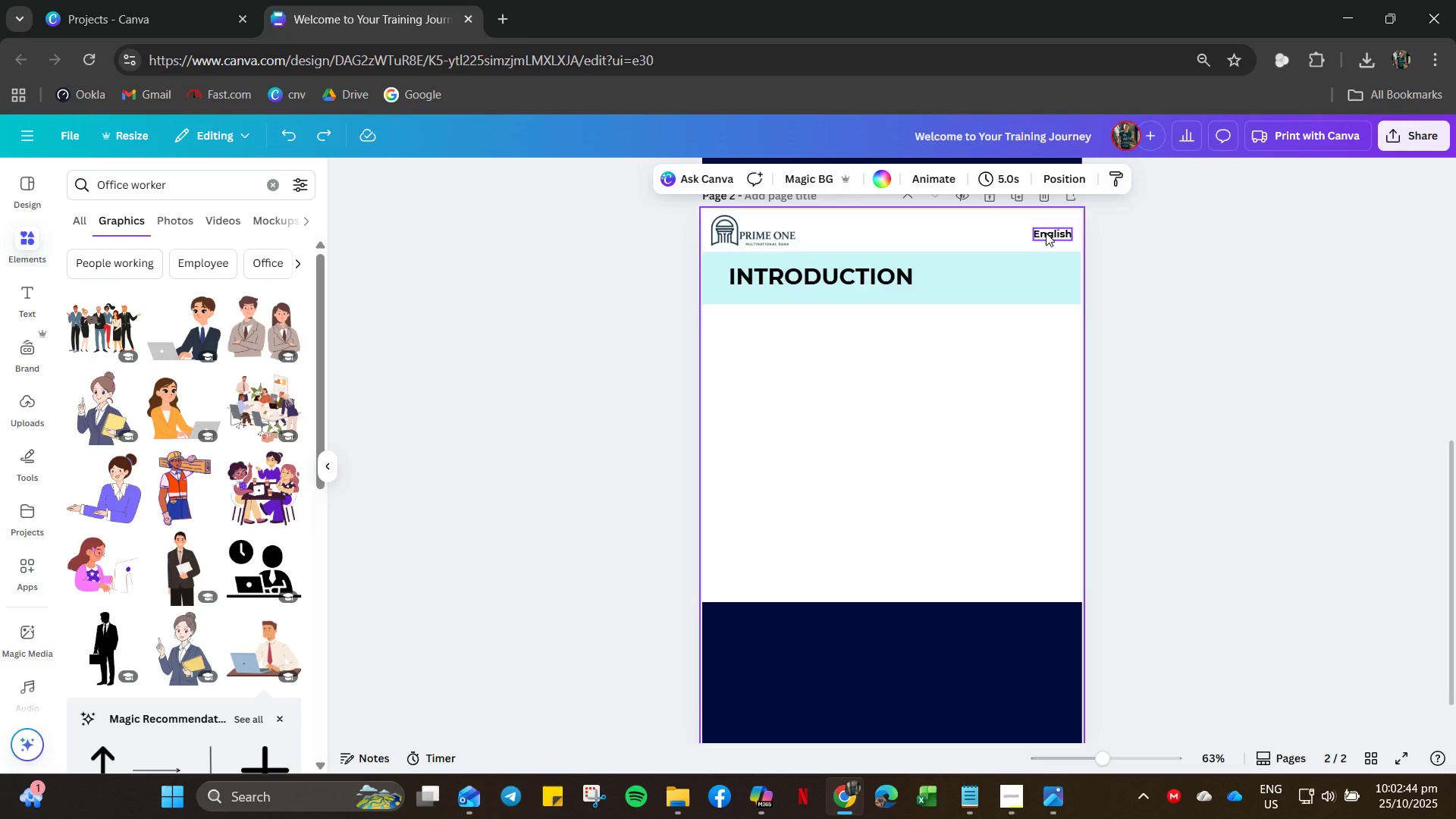 
double_click([1046, 233])
 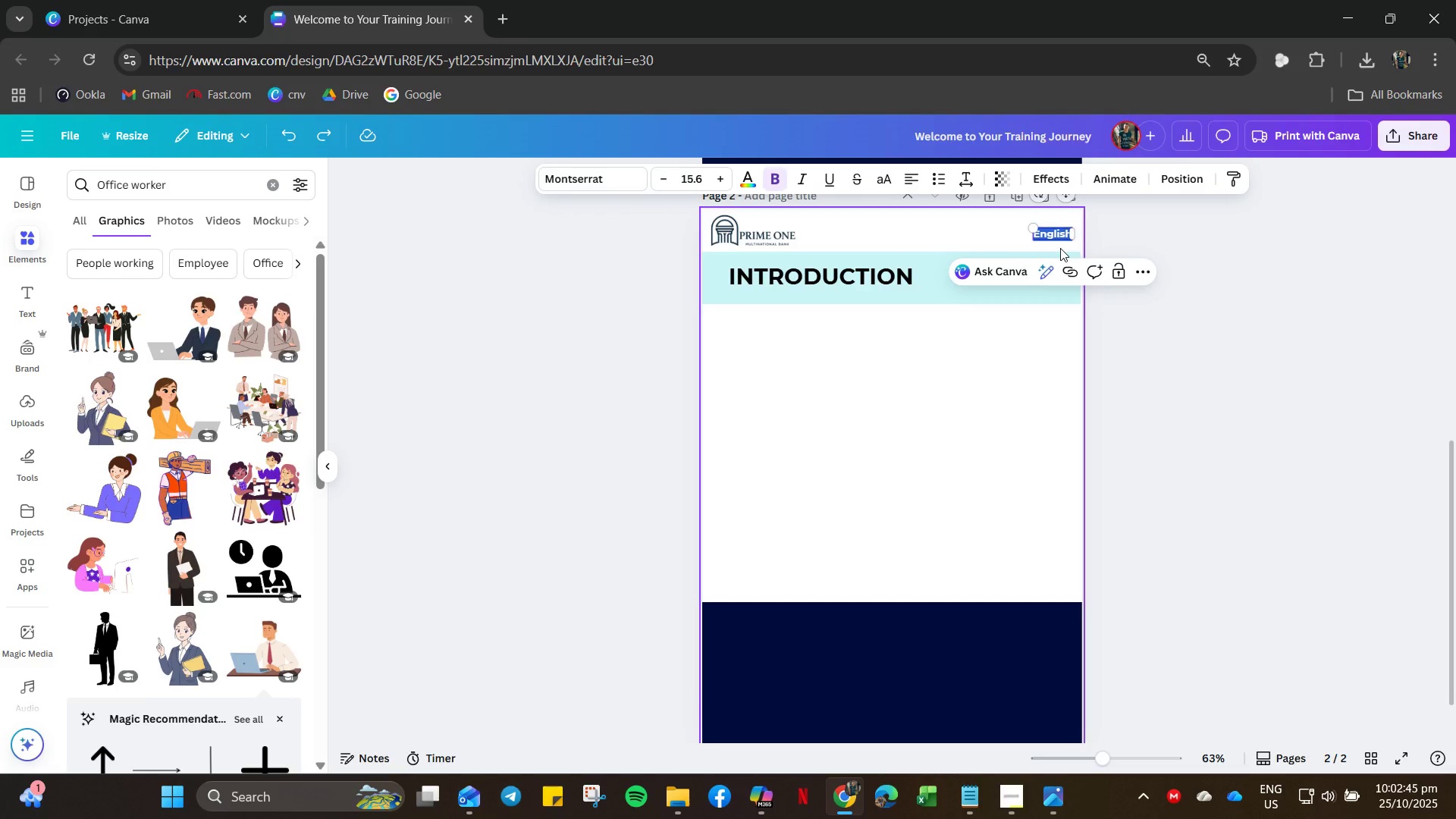 
type(ESPA165OL)
 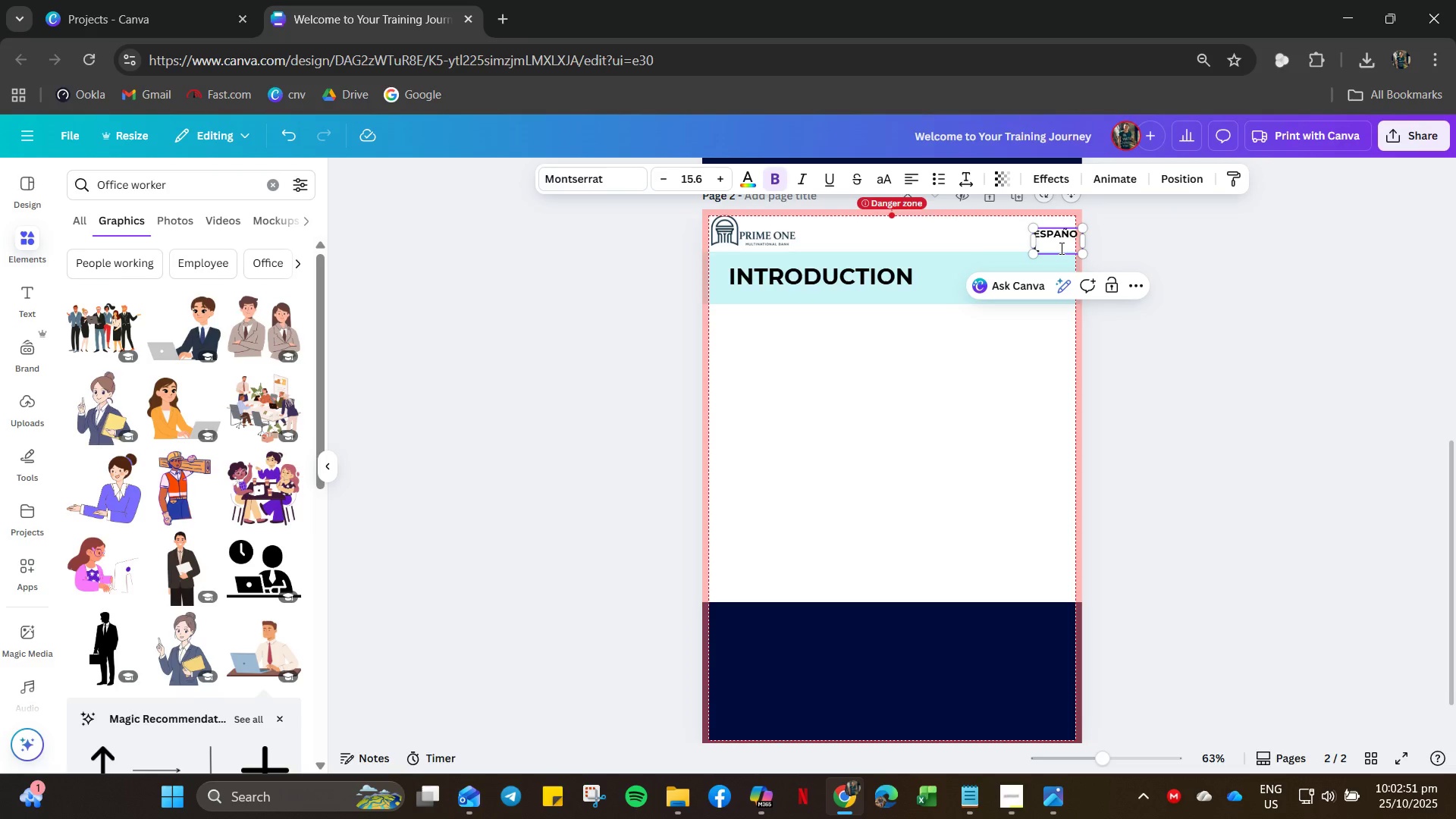 
hold_key(key=AltLeft, duration=0.75)
 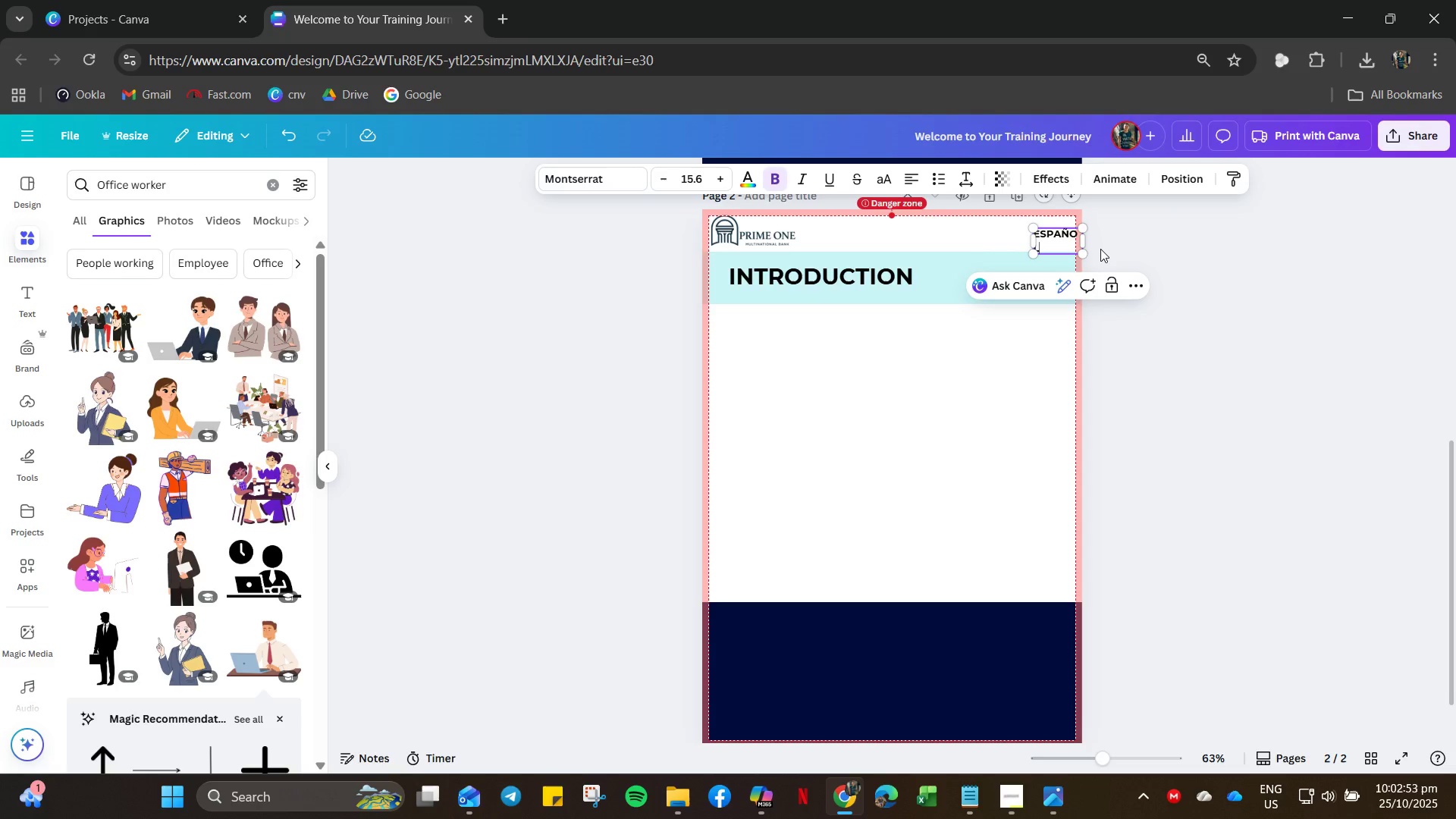 
left_click_drag(start_coordinate=[1032, 247], to_coordinate=[1024, 247])
 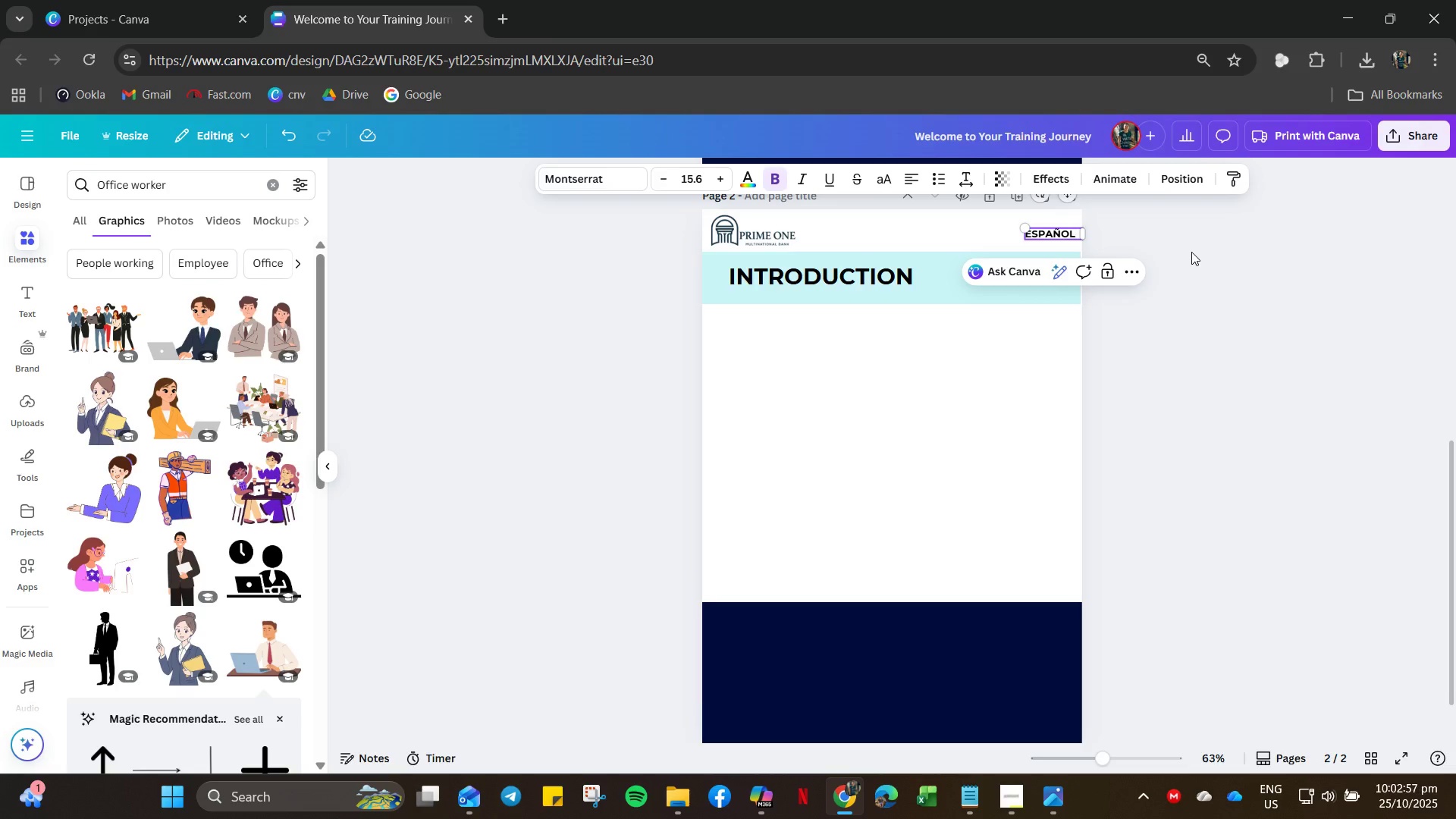 
left_click([1191, 252])
 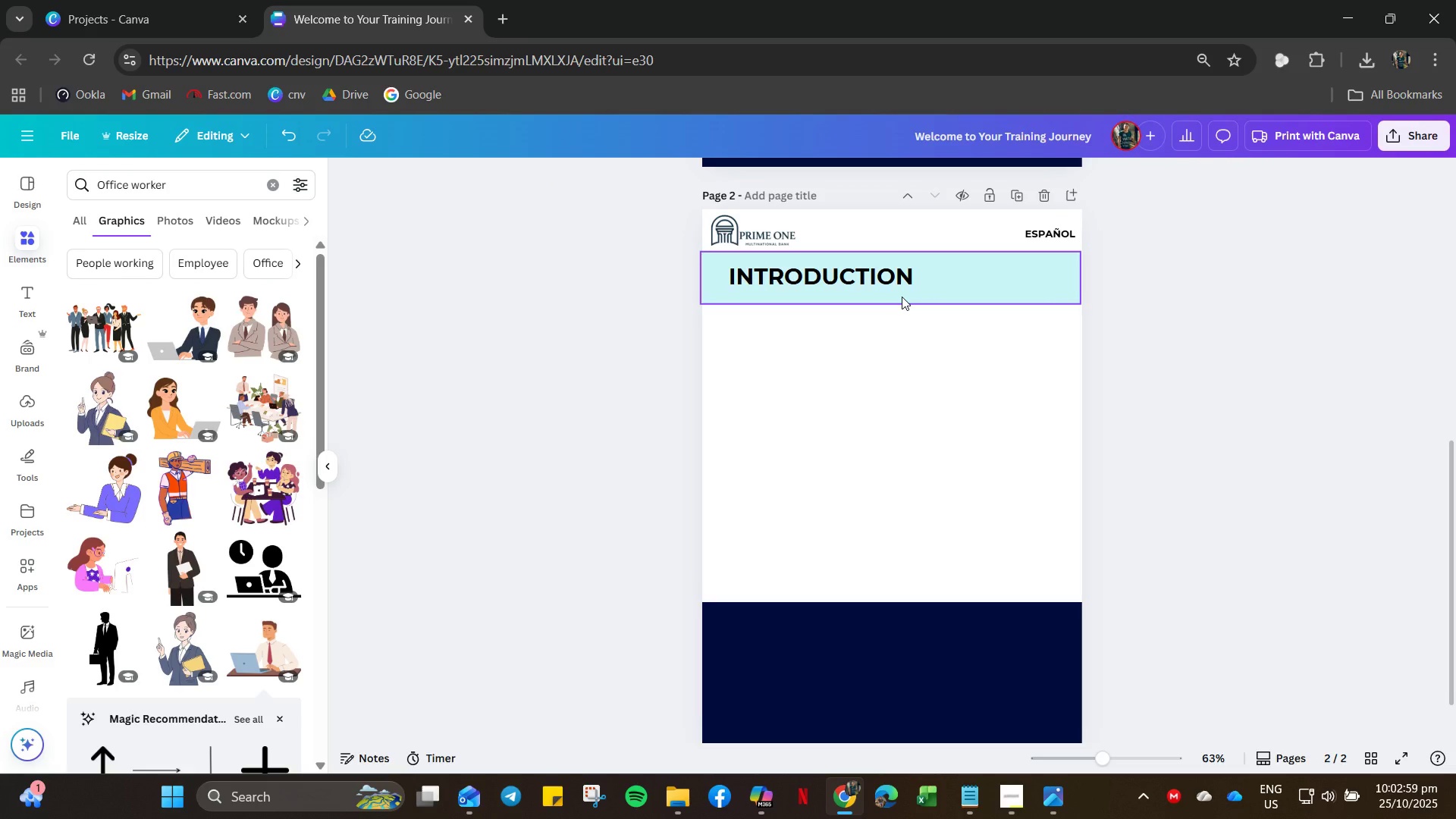 
left_click([837, 277])
 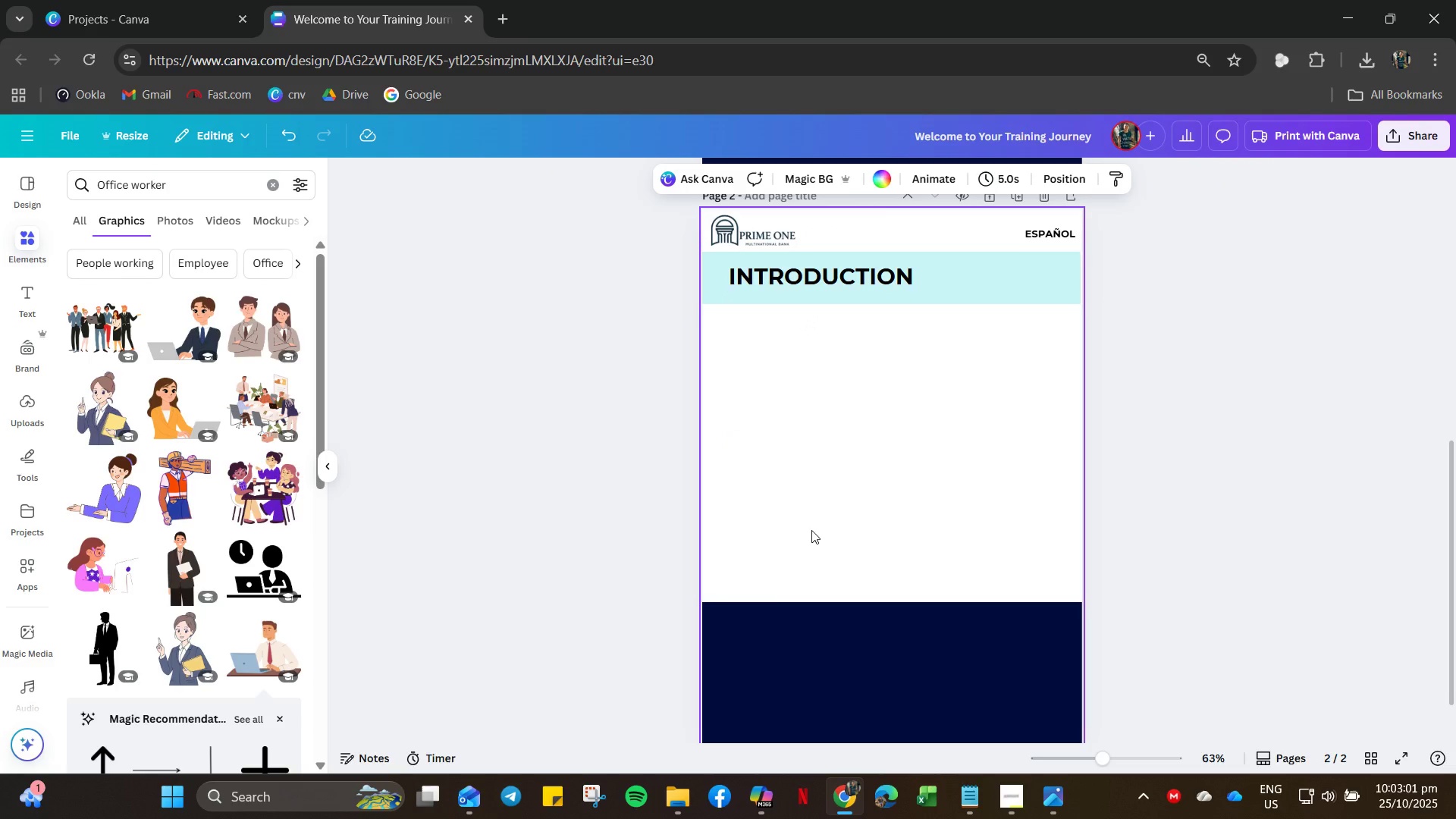 
left_click_drag(start_coordinate=[806, 558], to_coordinate=[747, 341])
 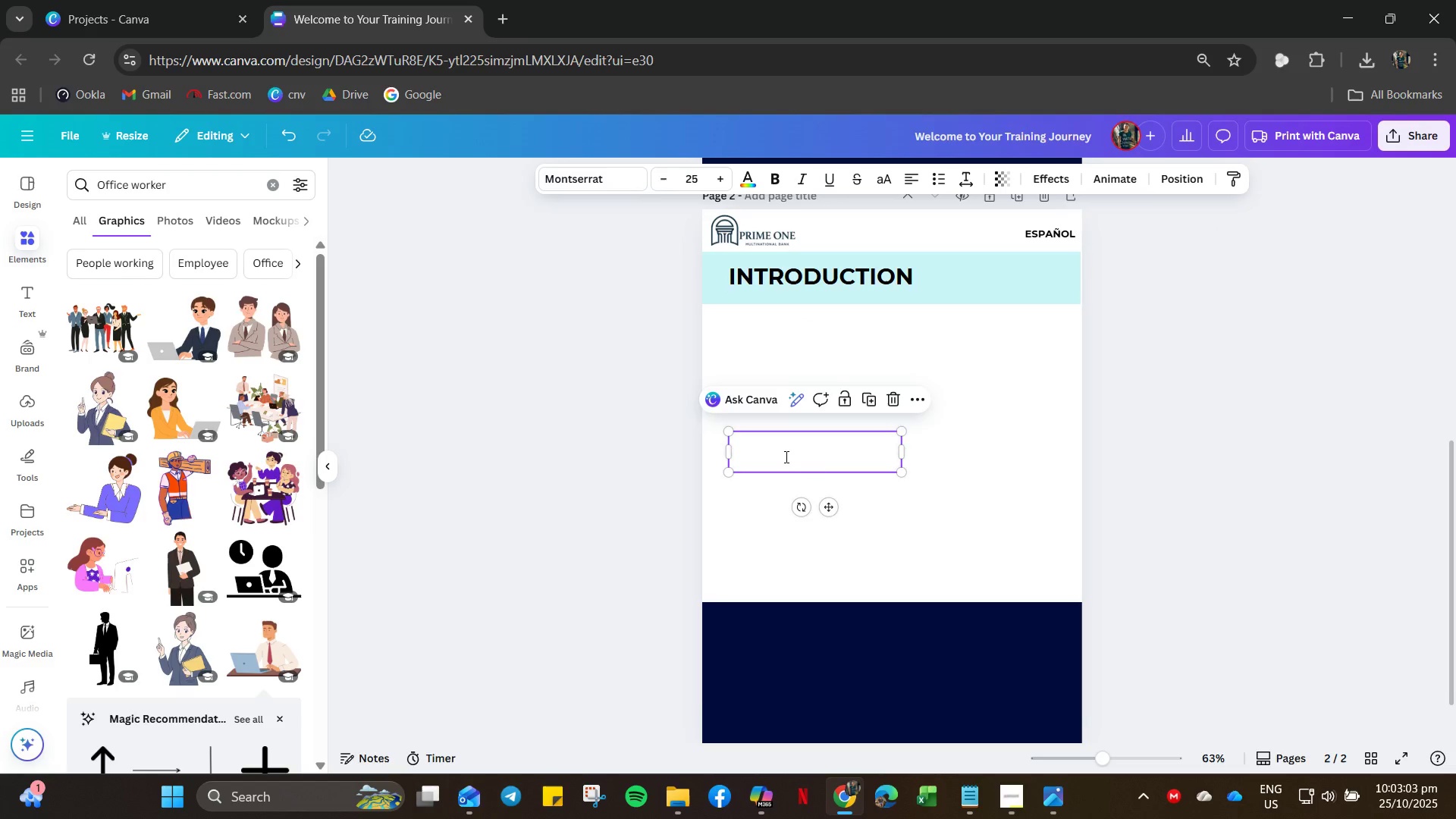 
double_click([785, 457])
 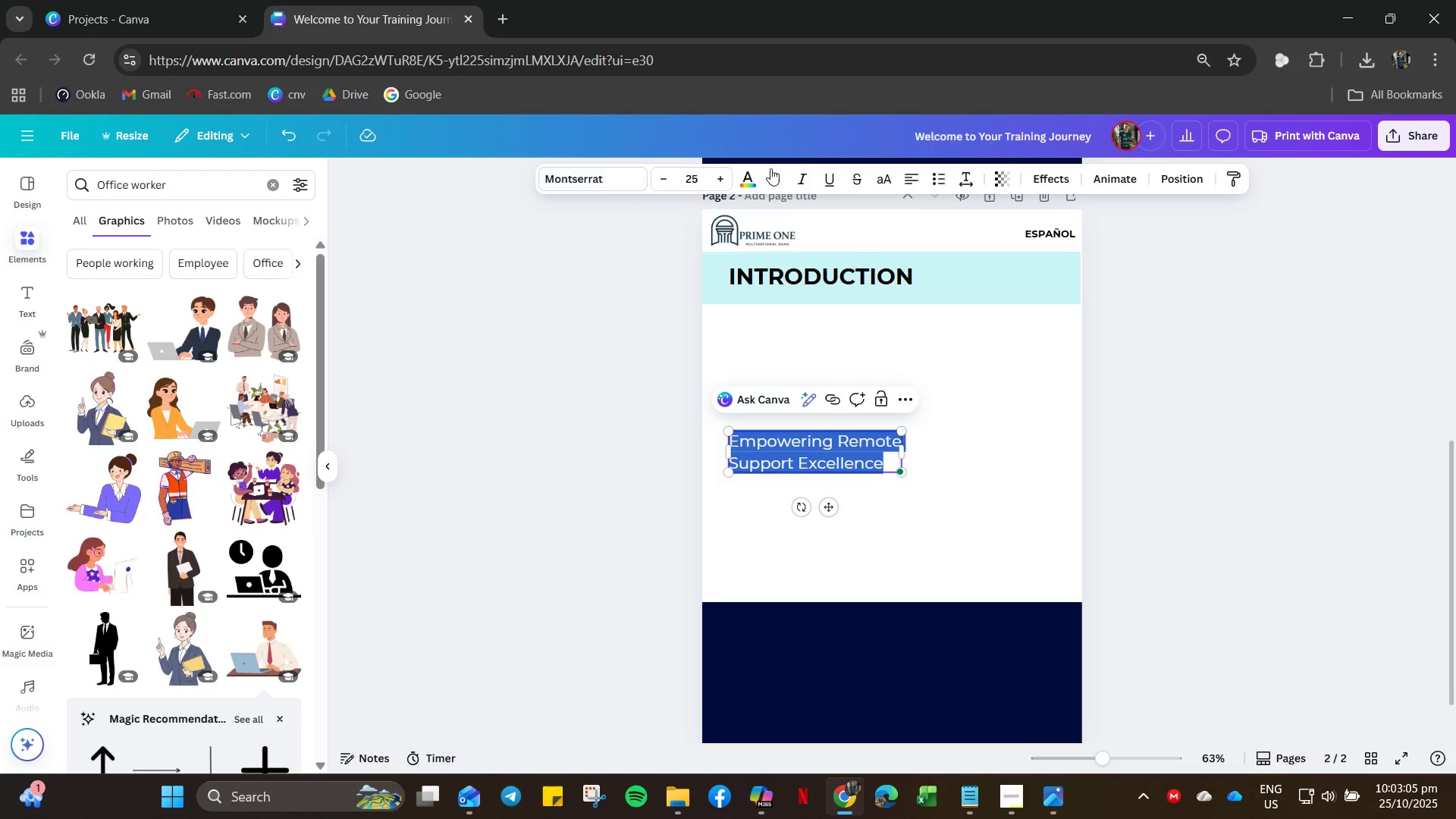 
left_click([744, 177])
 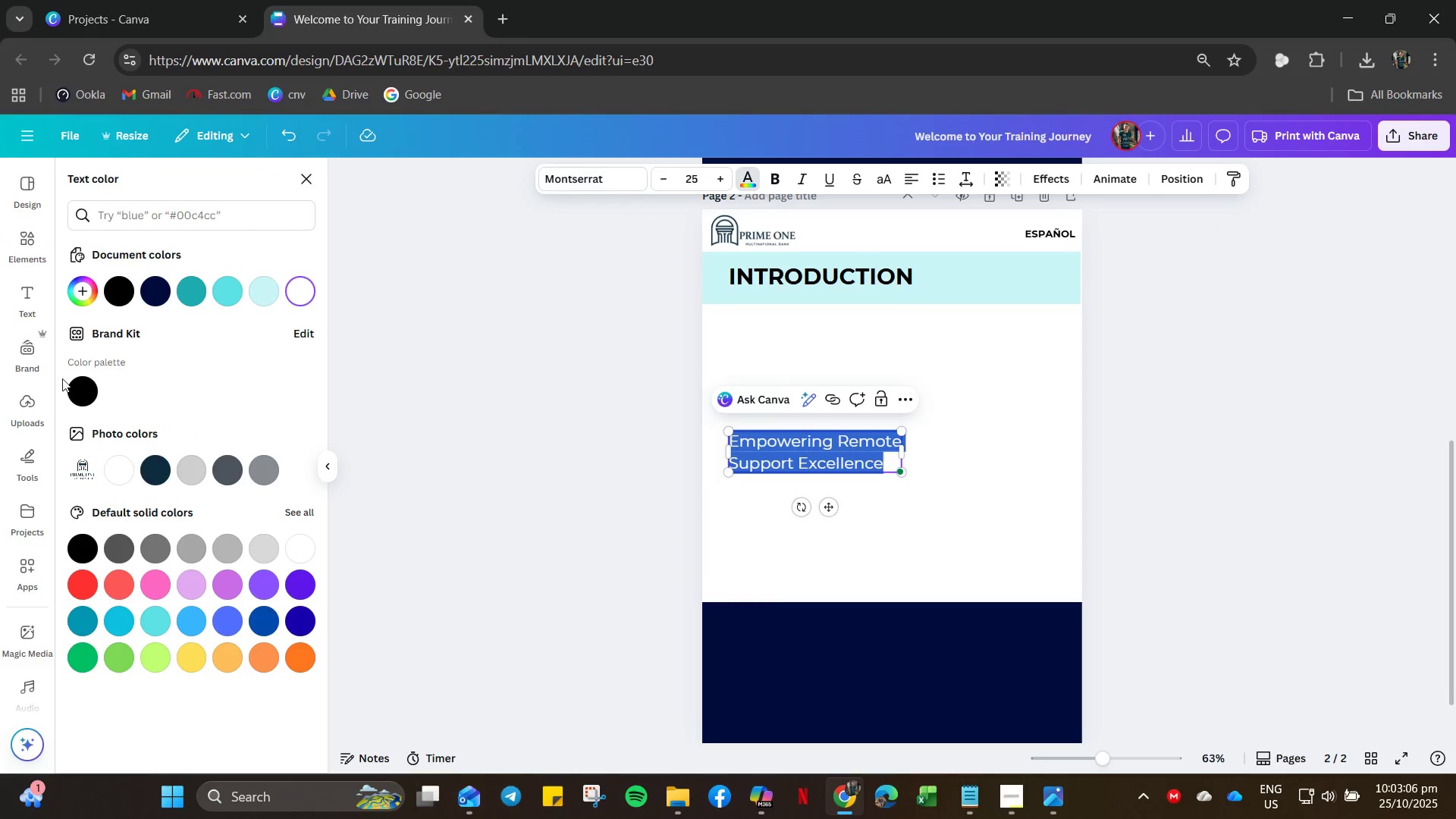 
left_click_drag(start_coordinate=[66, 386], to_coordinate=[71, 388])
 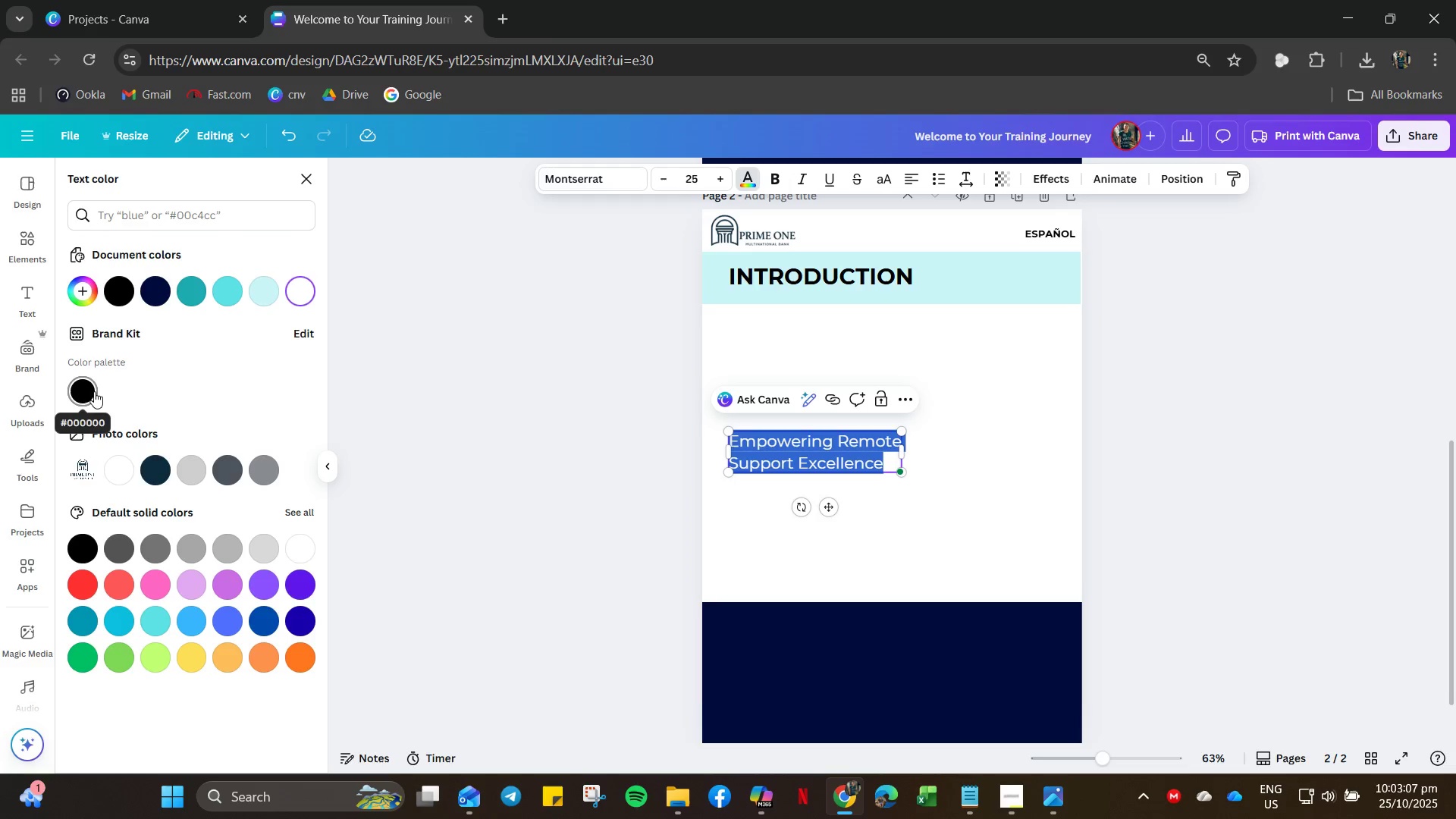 
left_click([93, 391])
 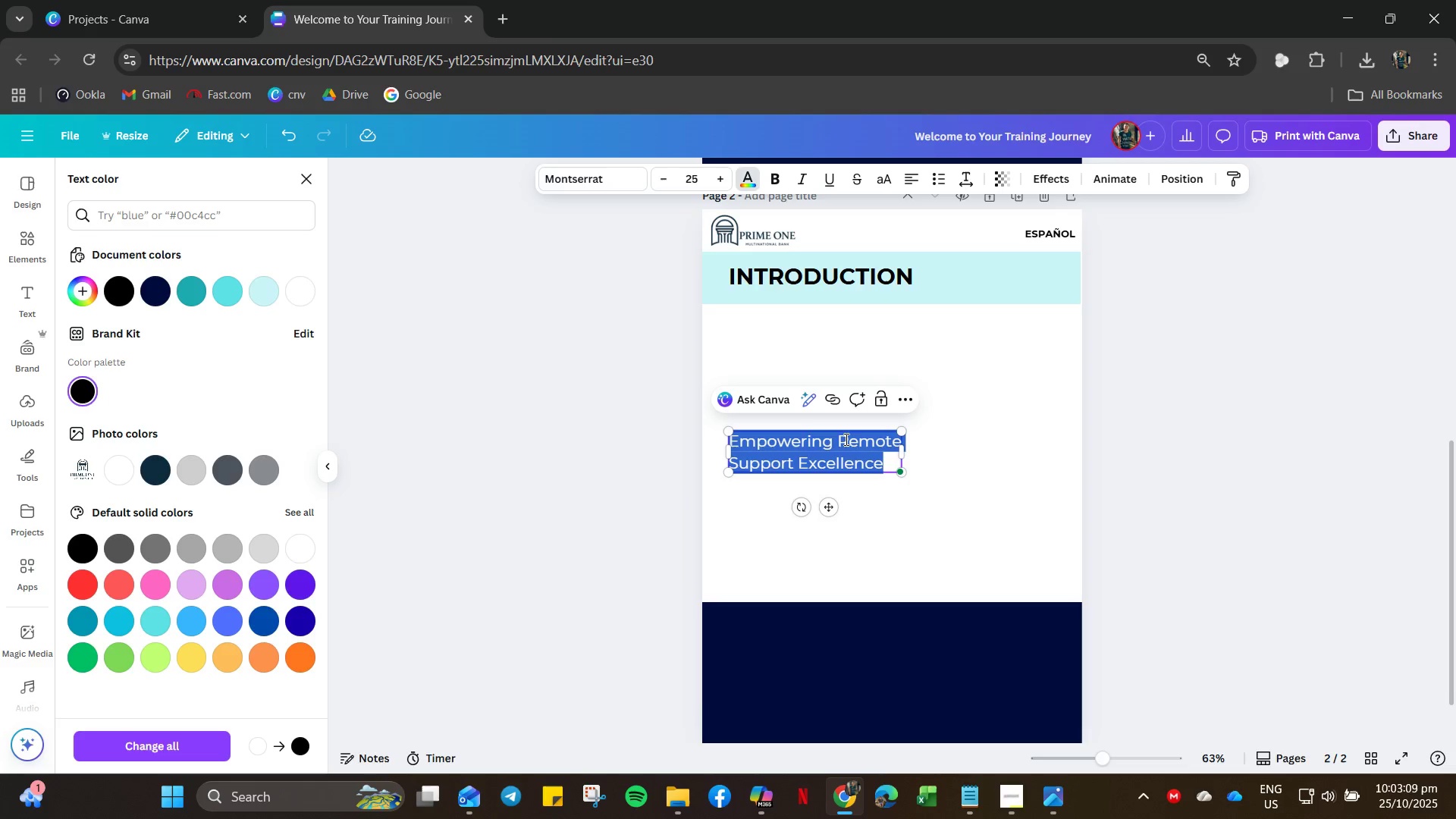 
left_click_drag(start_coordinate=[1096, 592], to_coordinate=[1078, 582])
 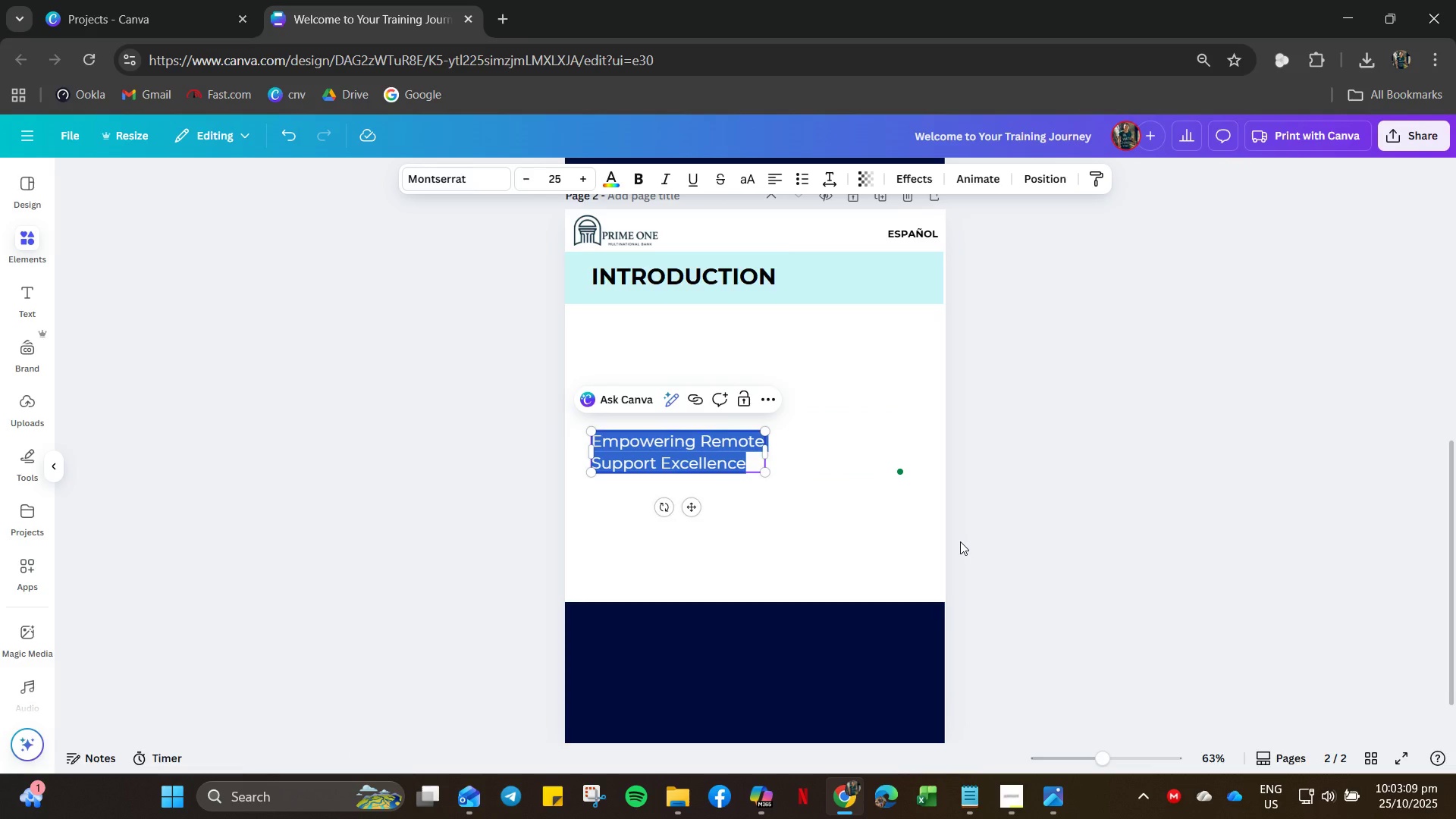 
double_click([960, 541])
 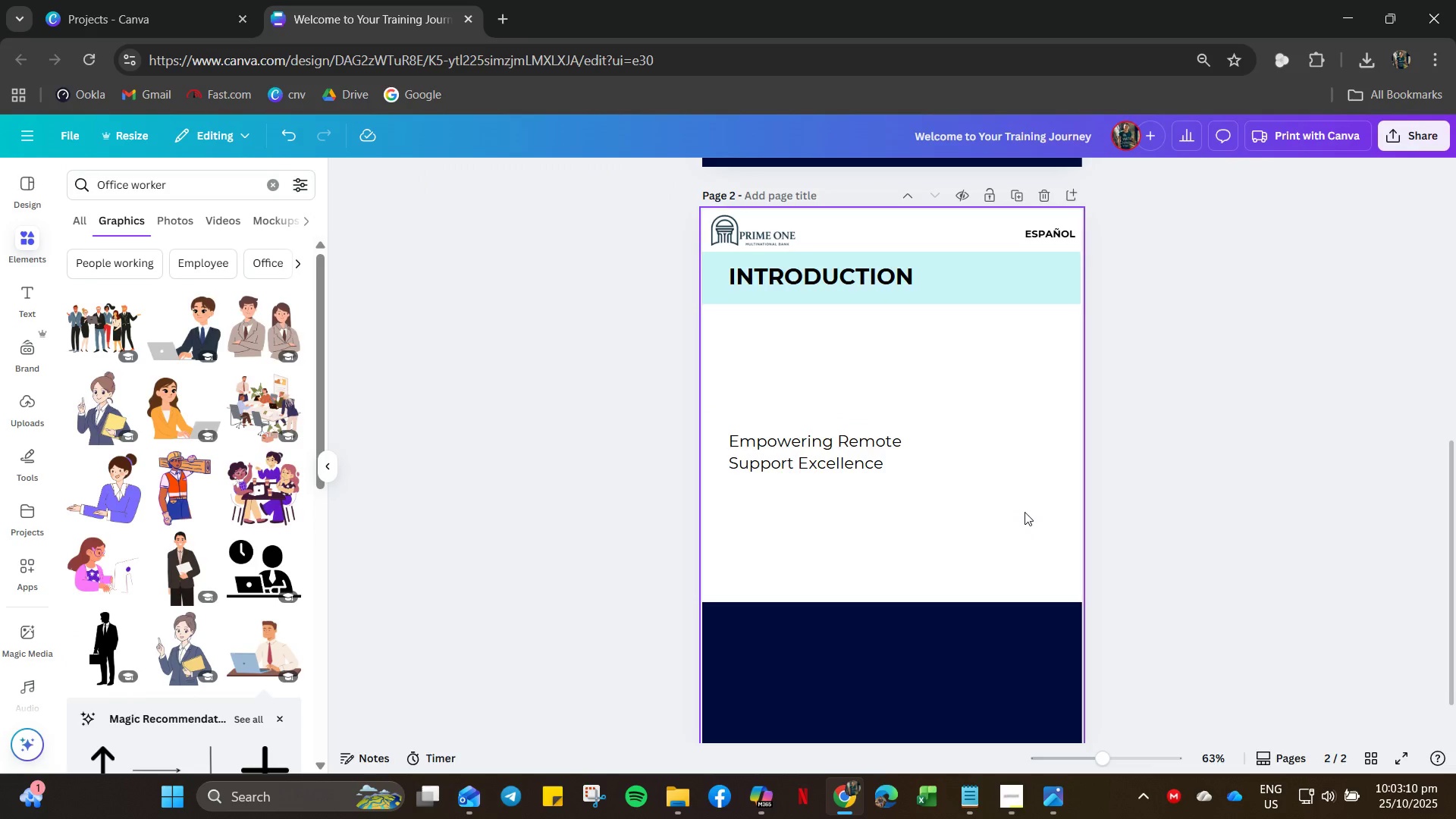 
left_click([924, 554])
 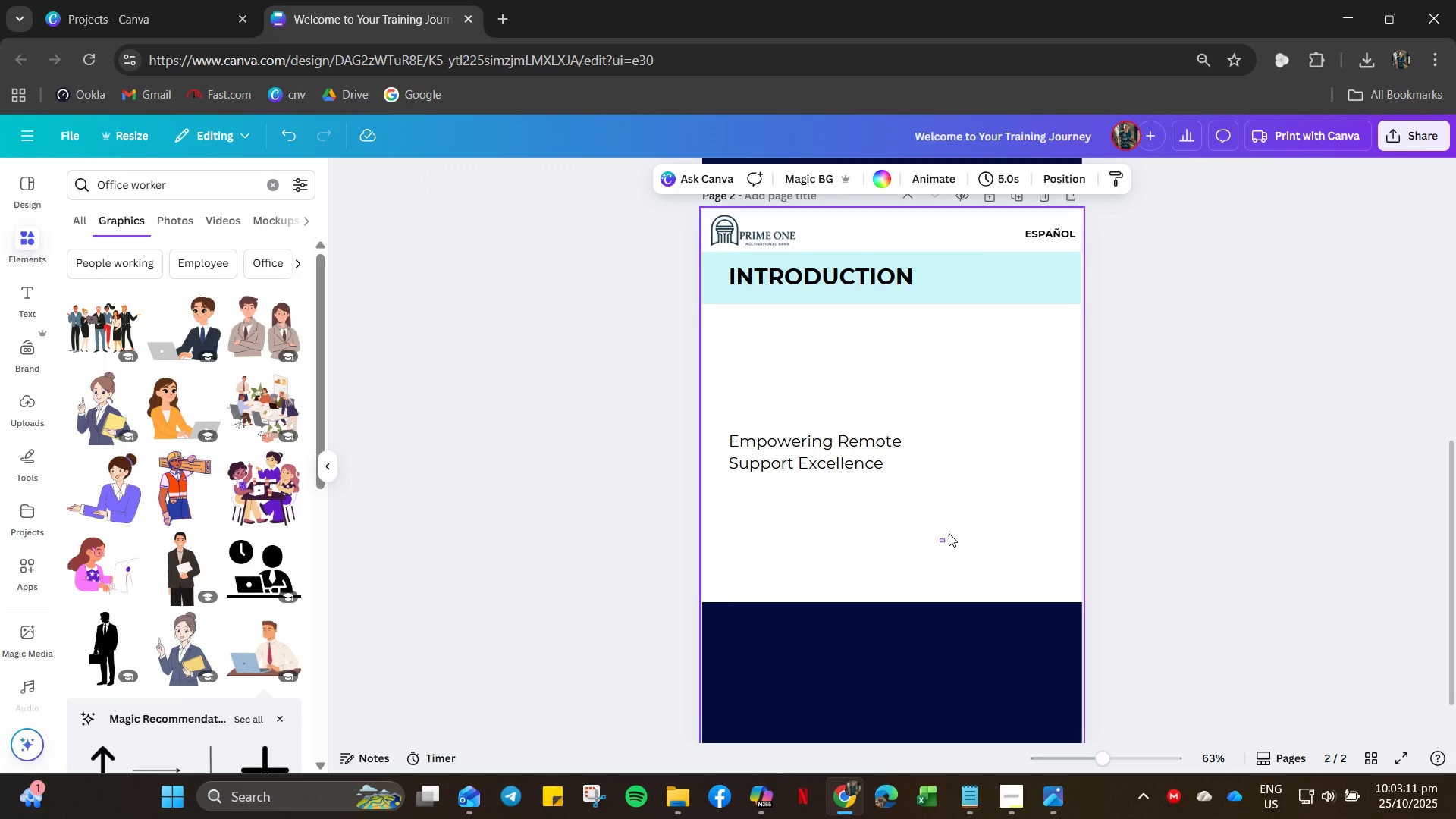 
left_click_drag(start_coordinate=[940, 543], to_coordinate=[947, 534])
 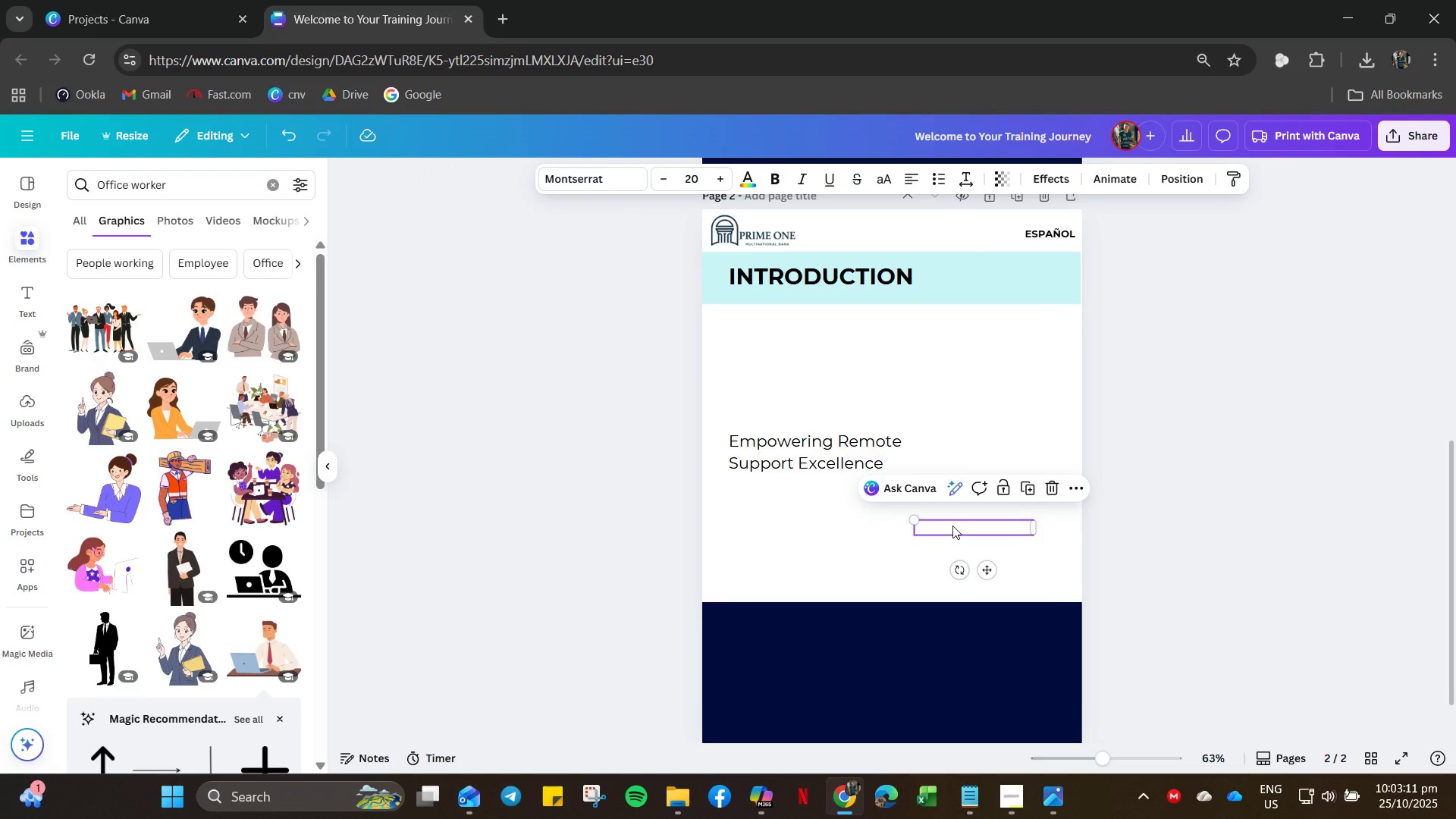 
triple_click([952, 526])
 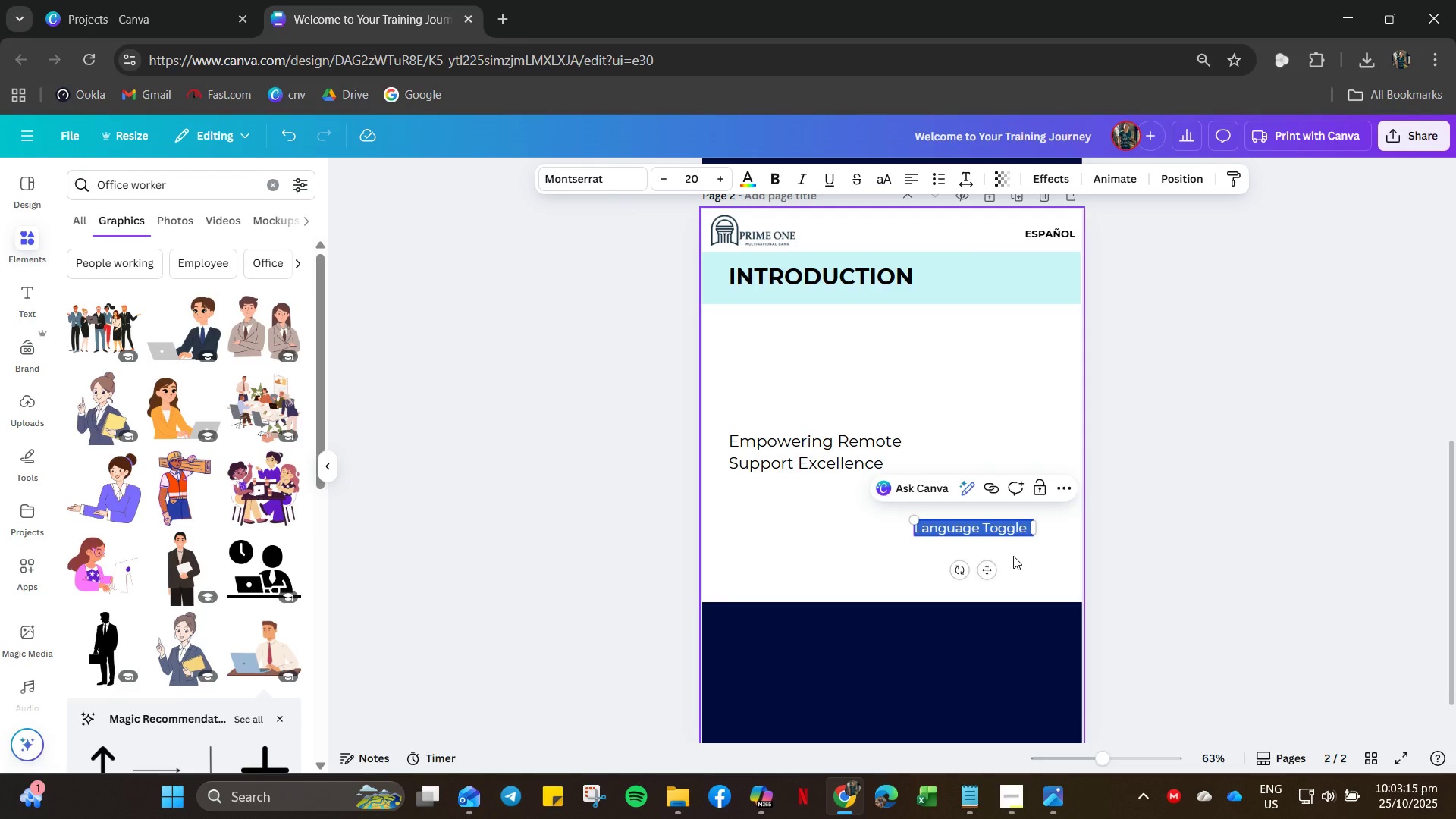 
wait(5.52)
 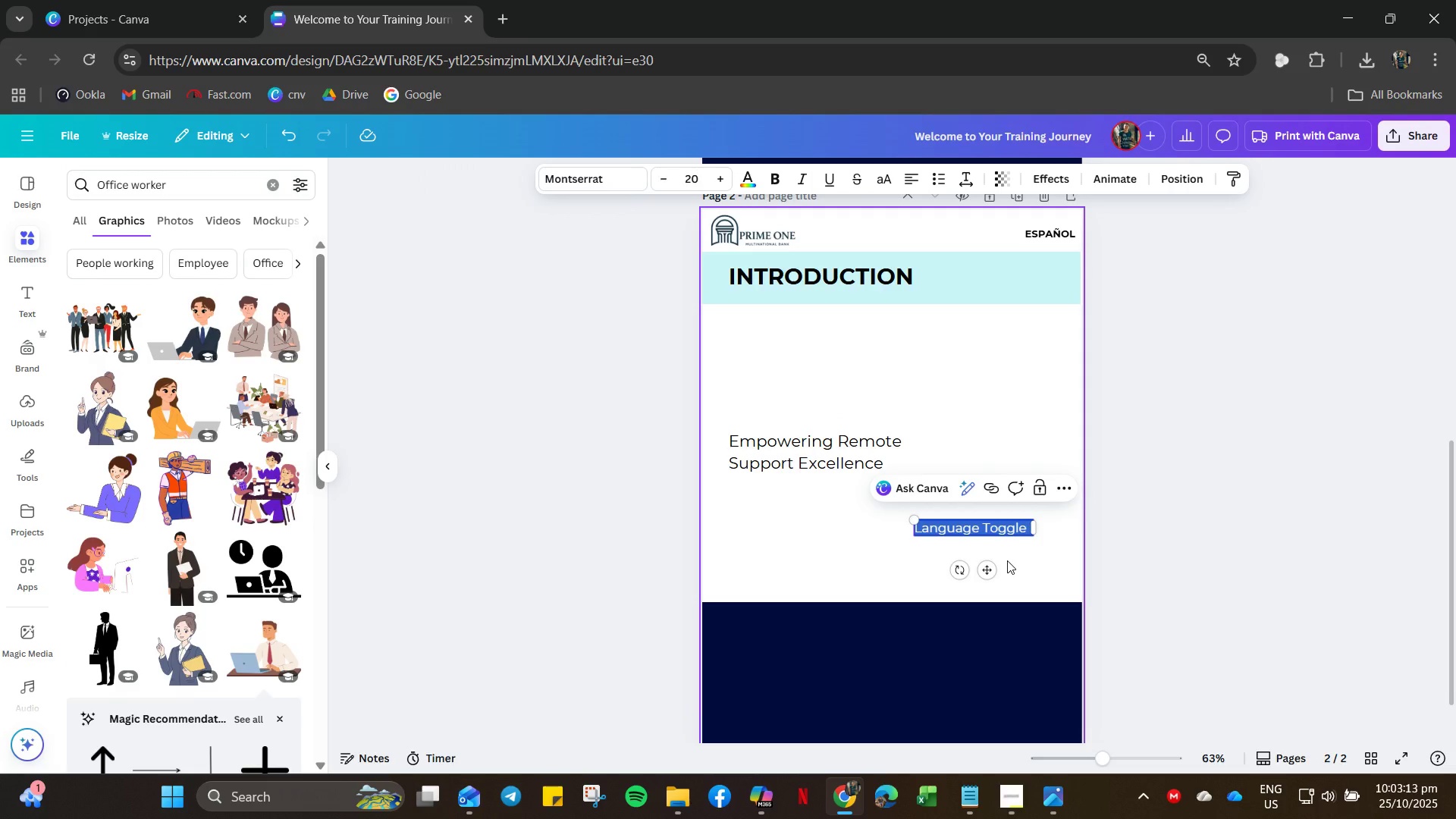 
left_click([752, 186])
 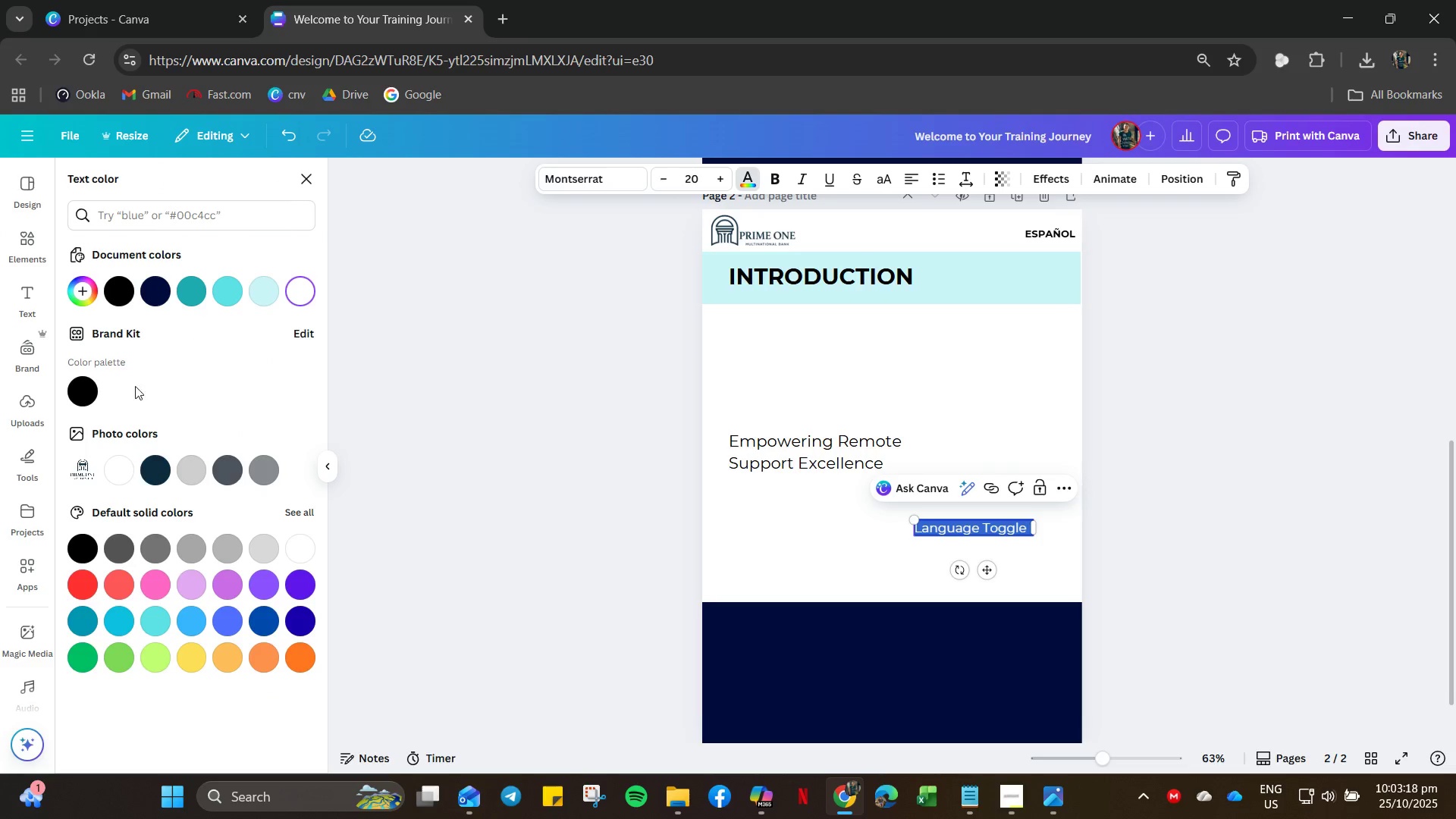 
left_click([83, 392])
 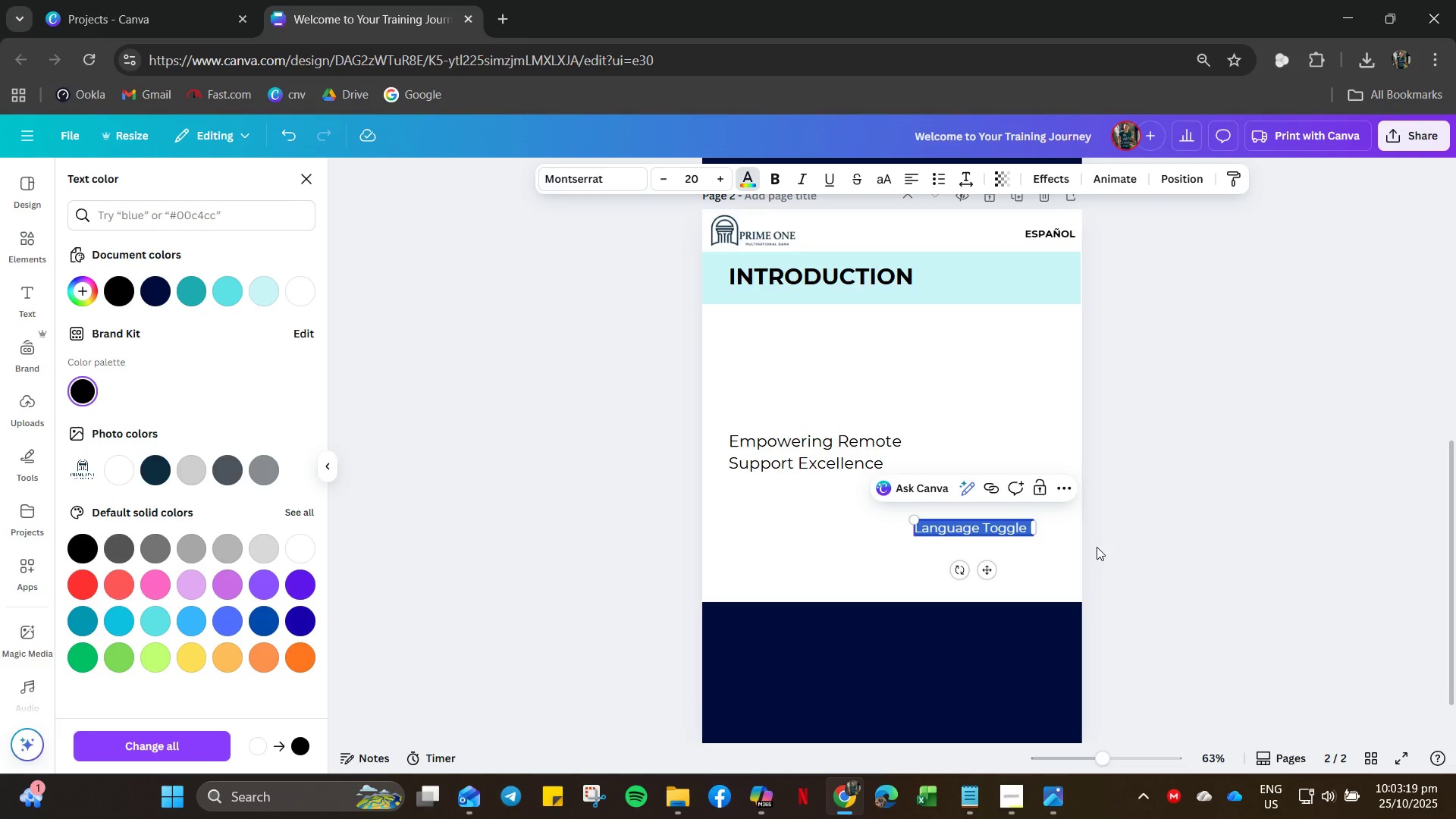 
left_click([1133, 547])
 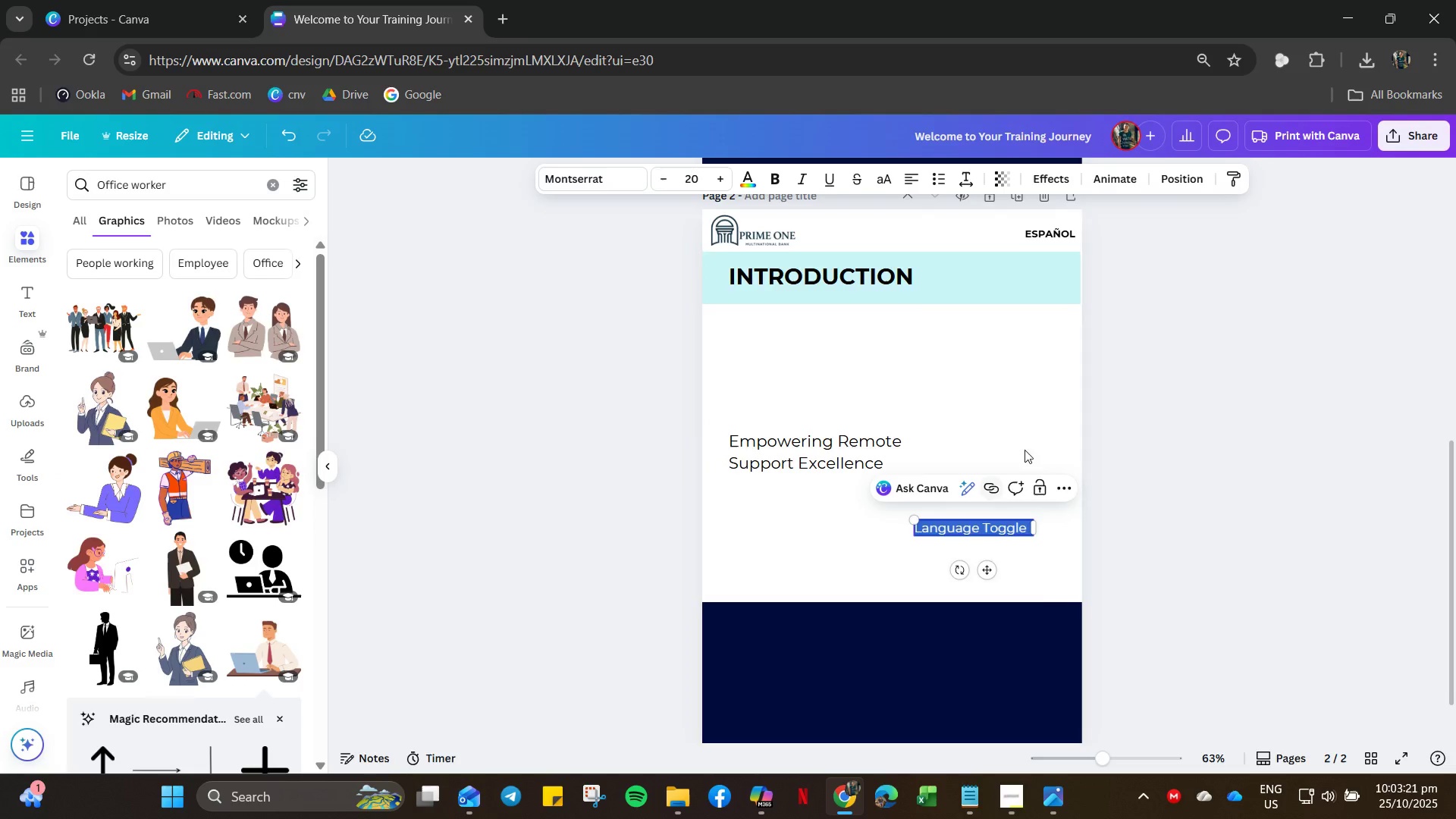 
left_click([1039, 443])
 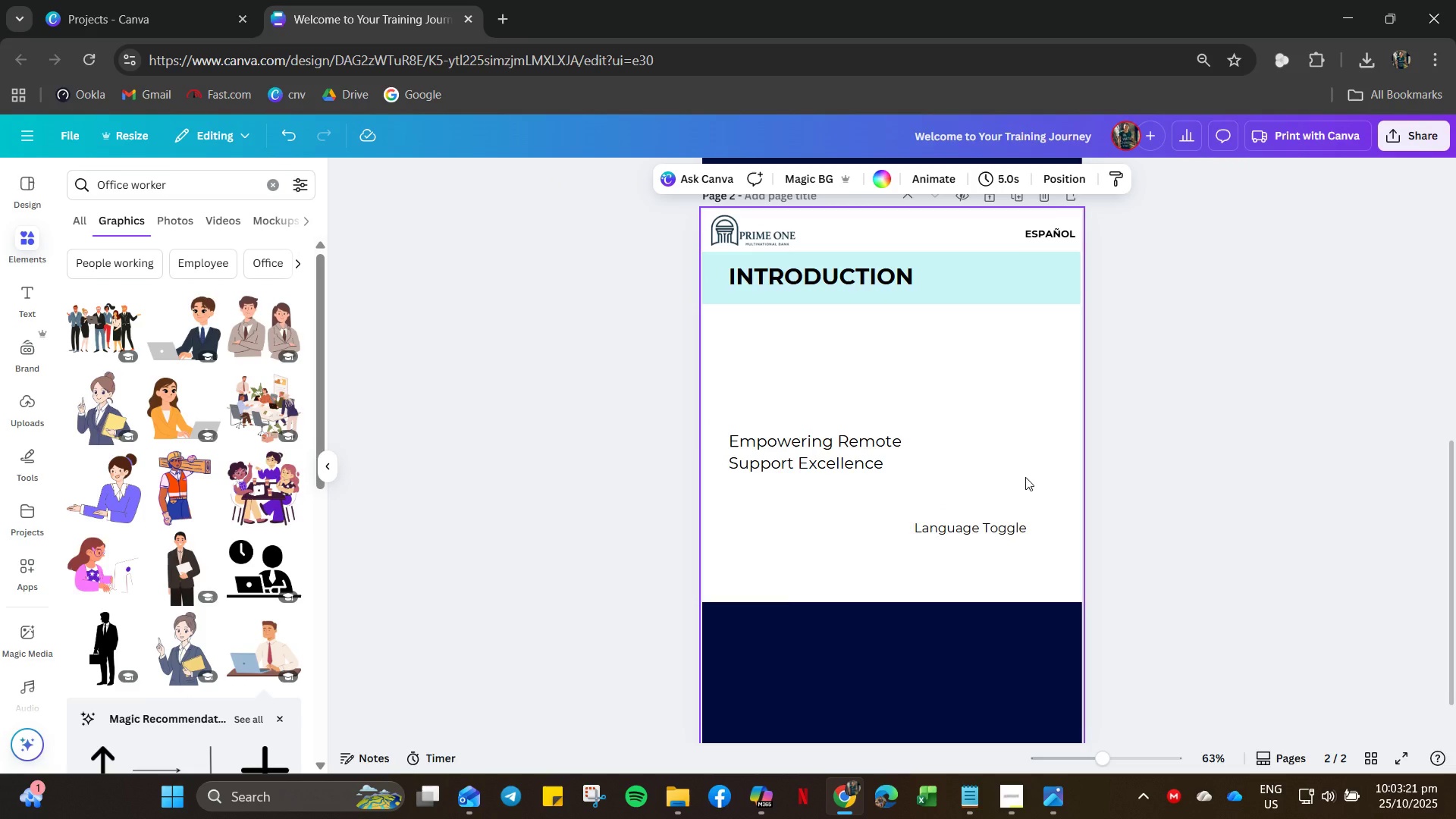 
left_click_drag(start_coordinate=[1023, 478], to_coordinate=[1056, 560])
 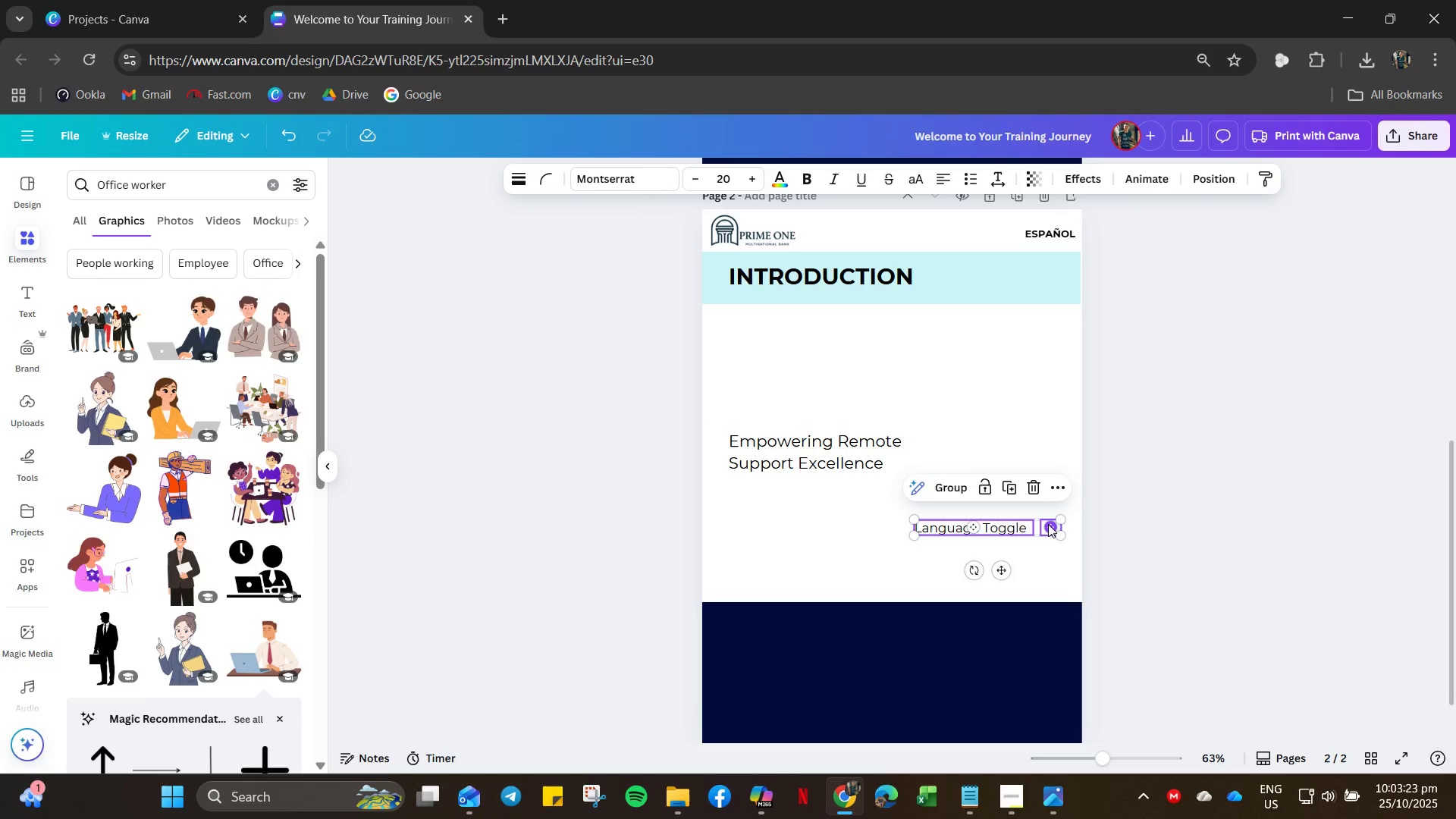 
left_click([1048, 524])
 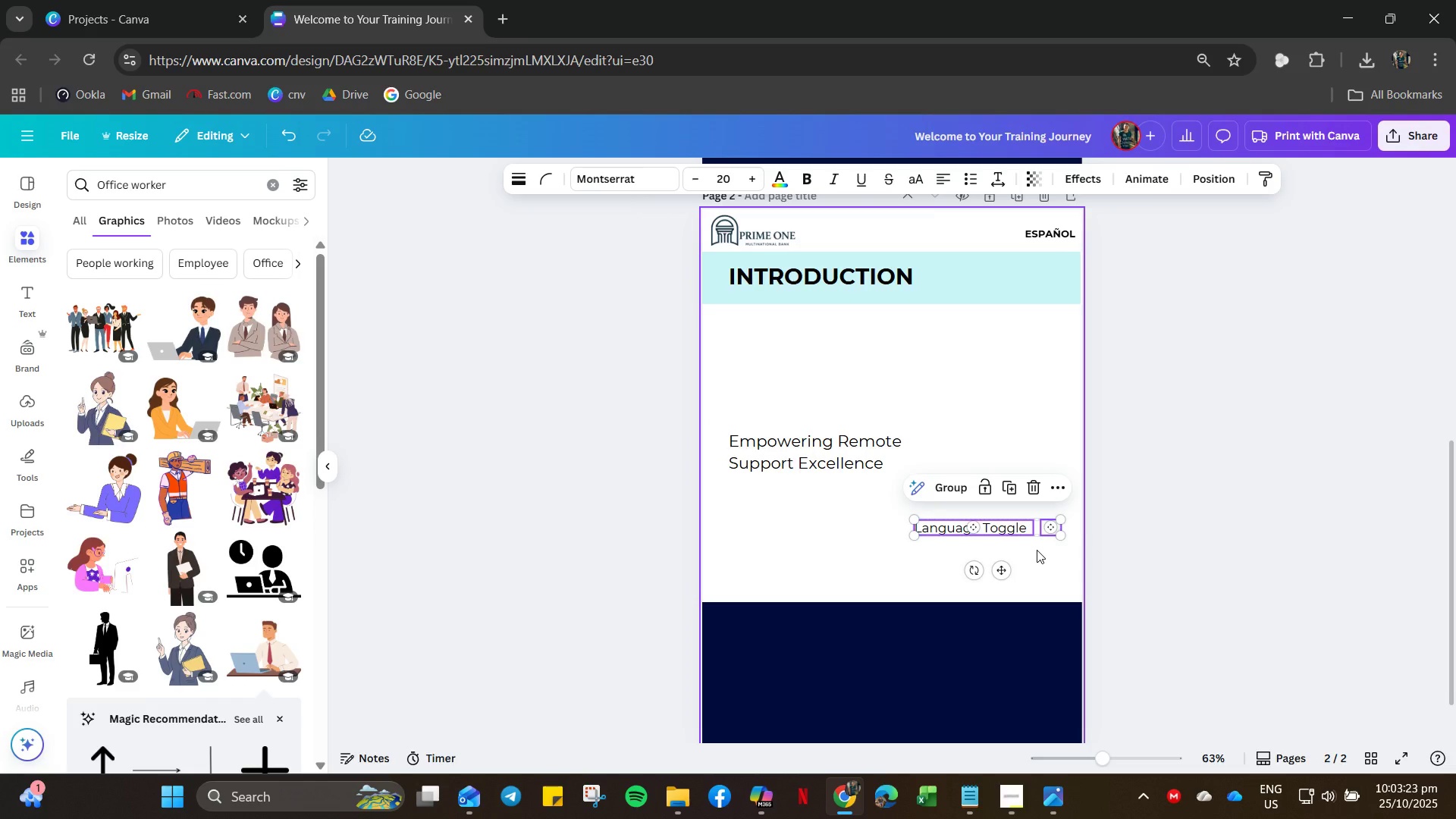 
left_click([1037, 550])
 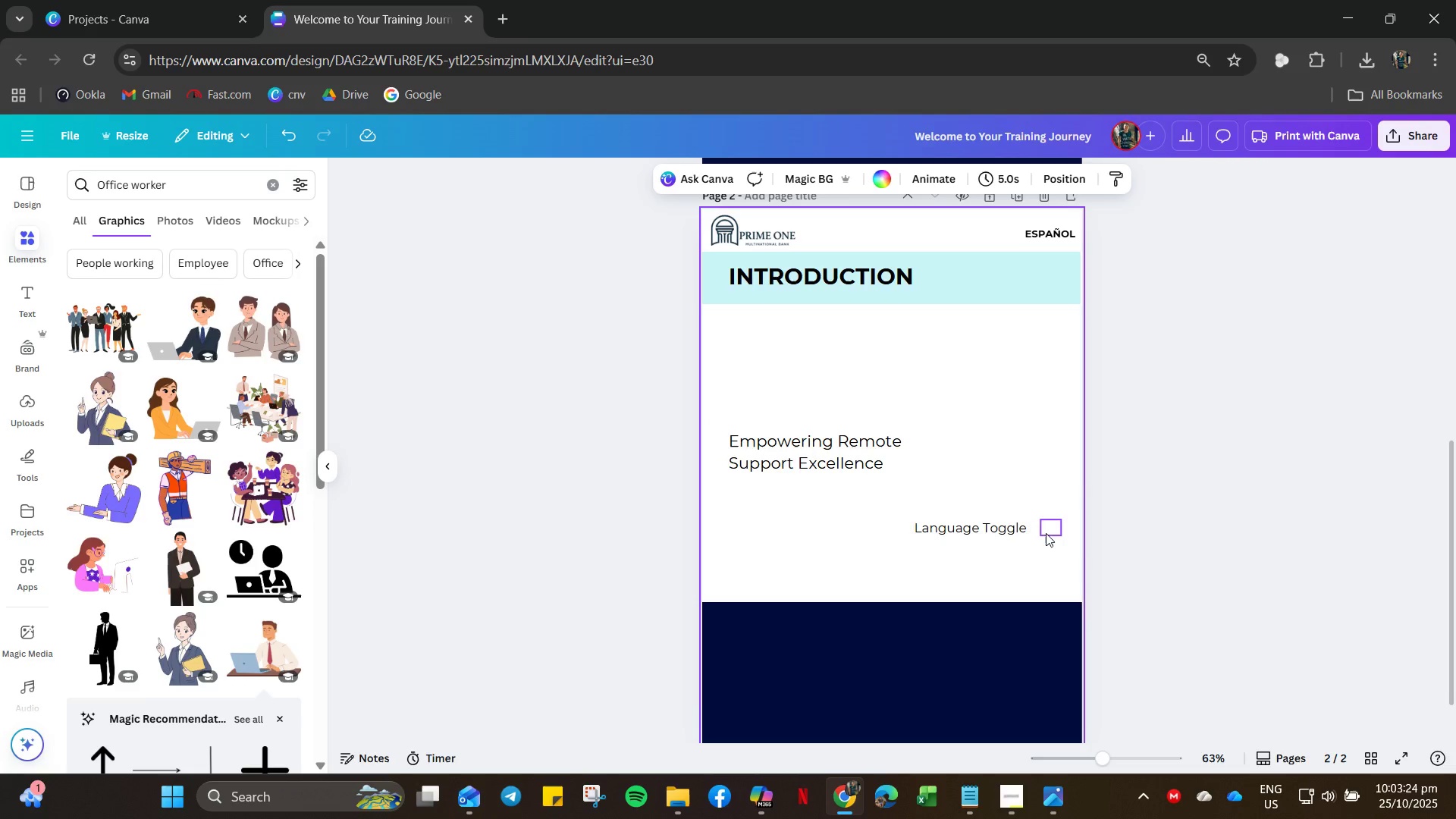 
double_click([1046, 531])
 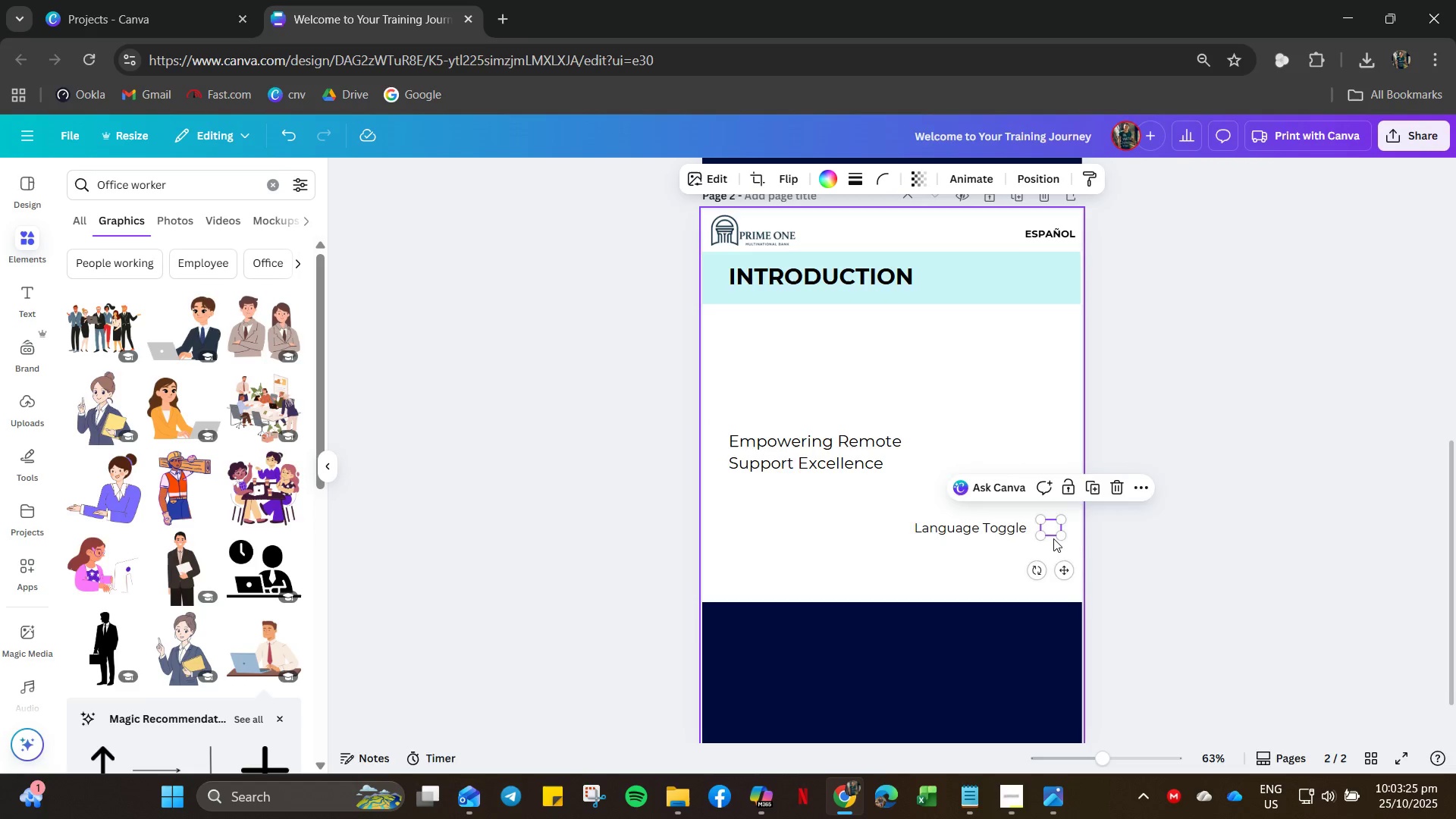 
key(Delete)
 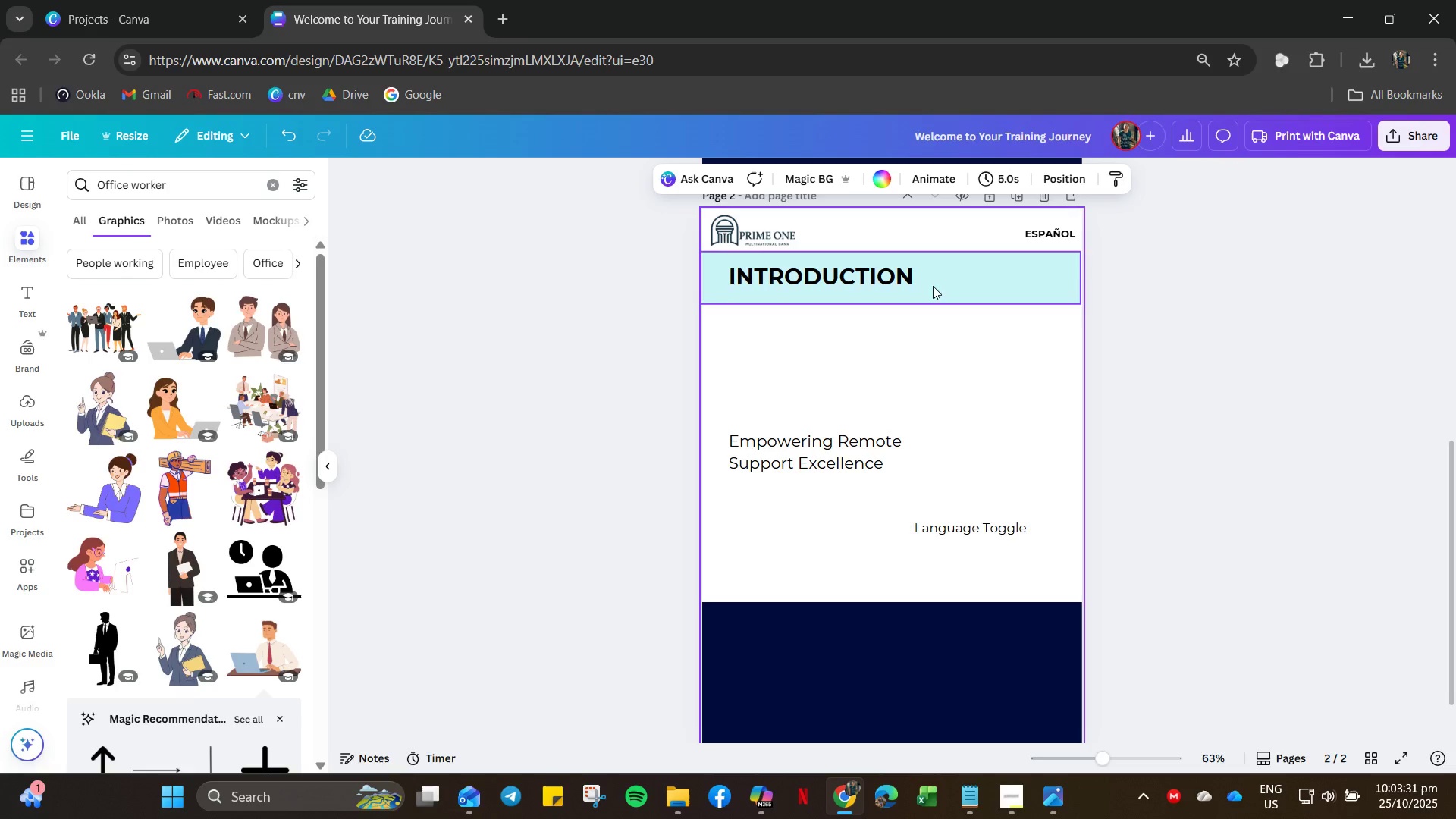 
wait(7.22)
 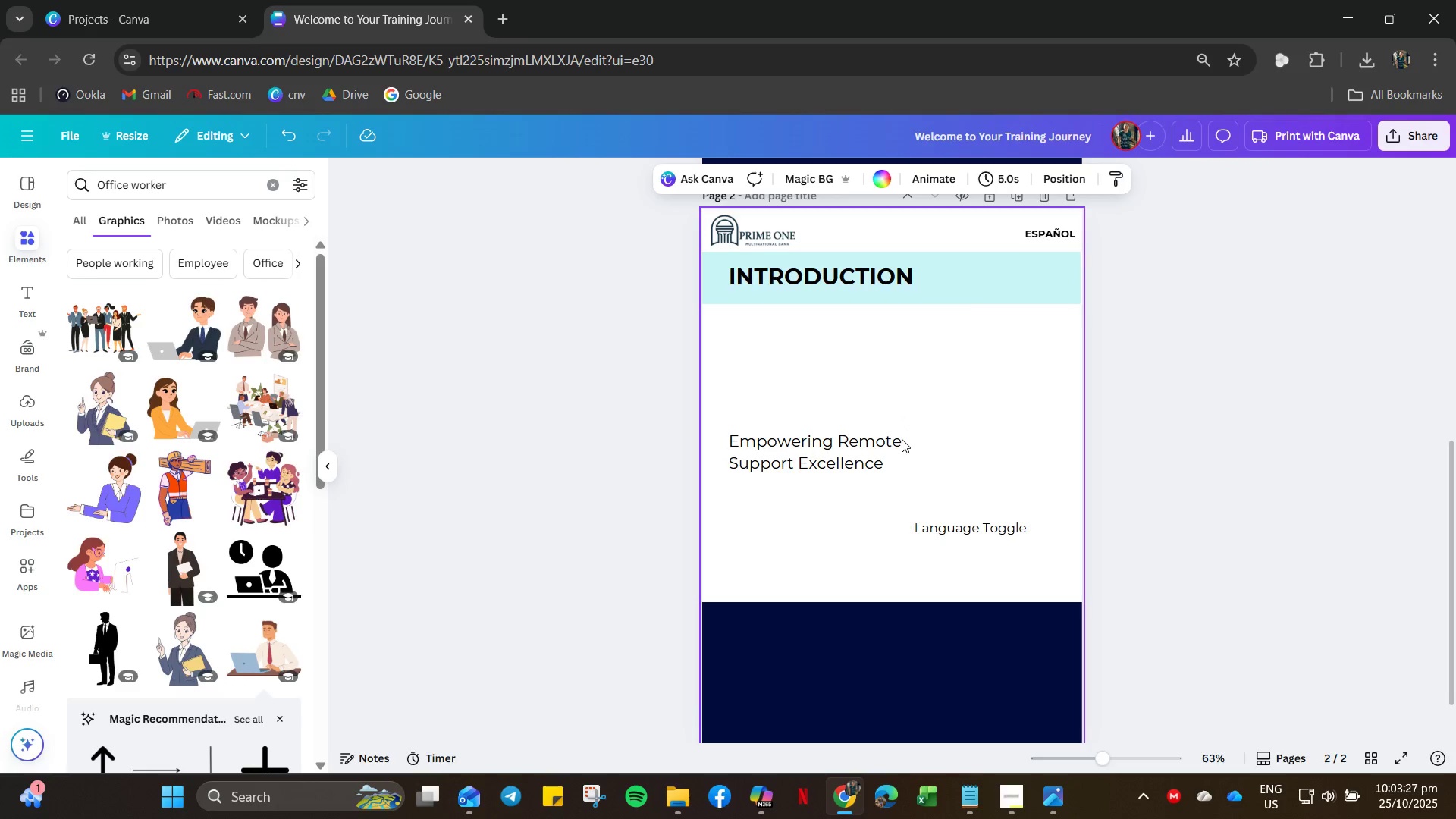 
left_click([1073, 274])
 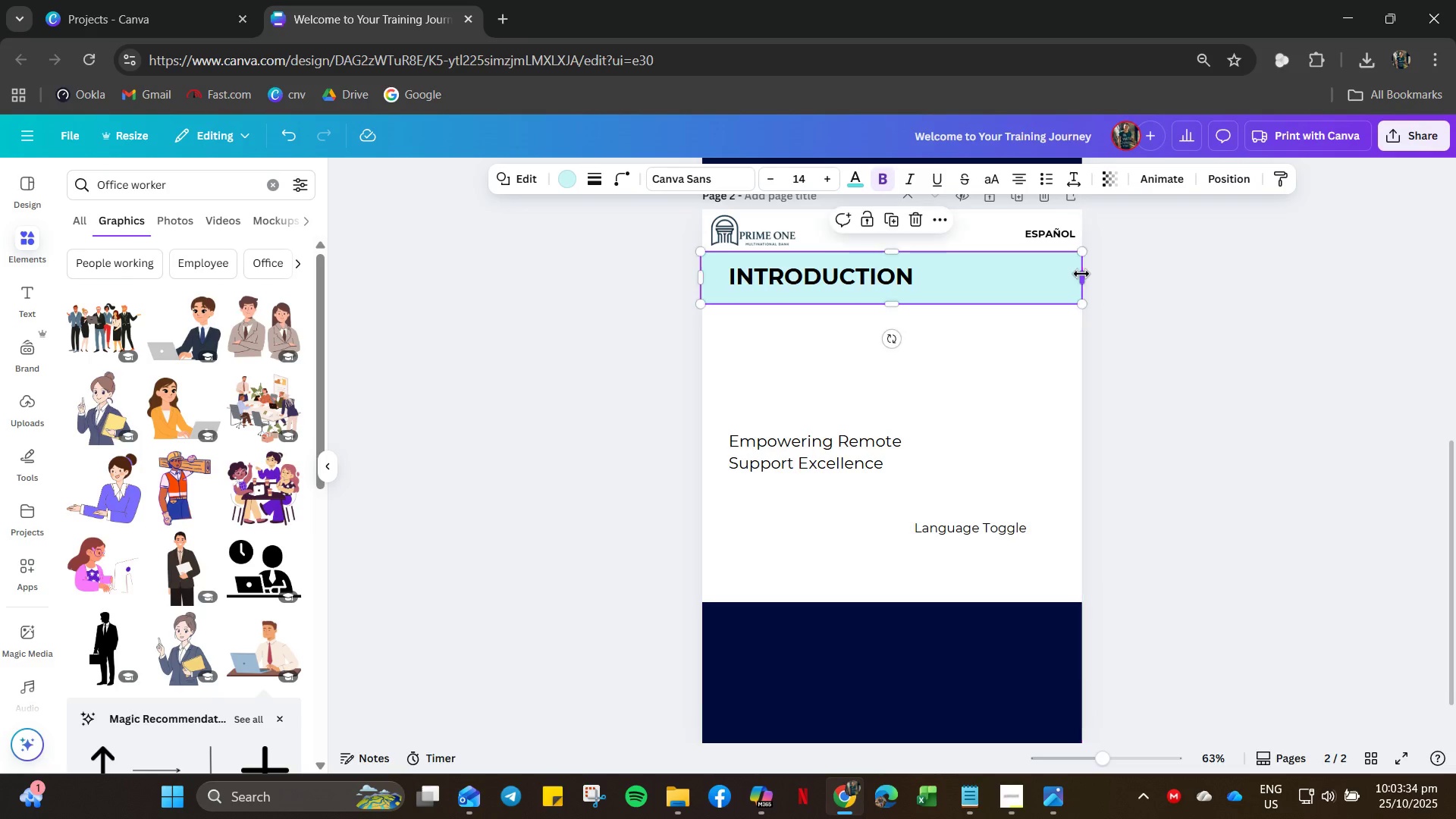 
left_click([1124, 366])
 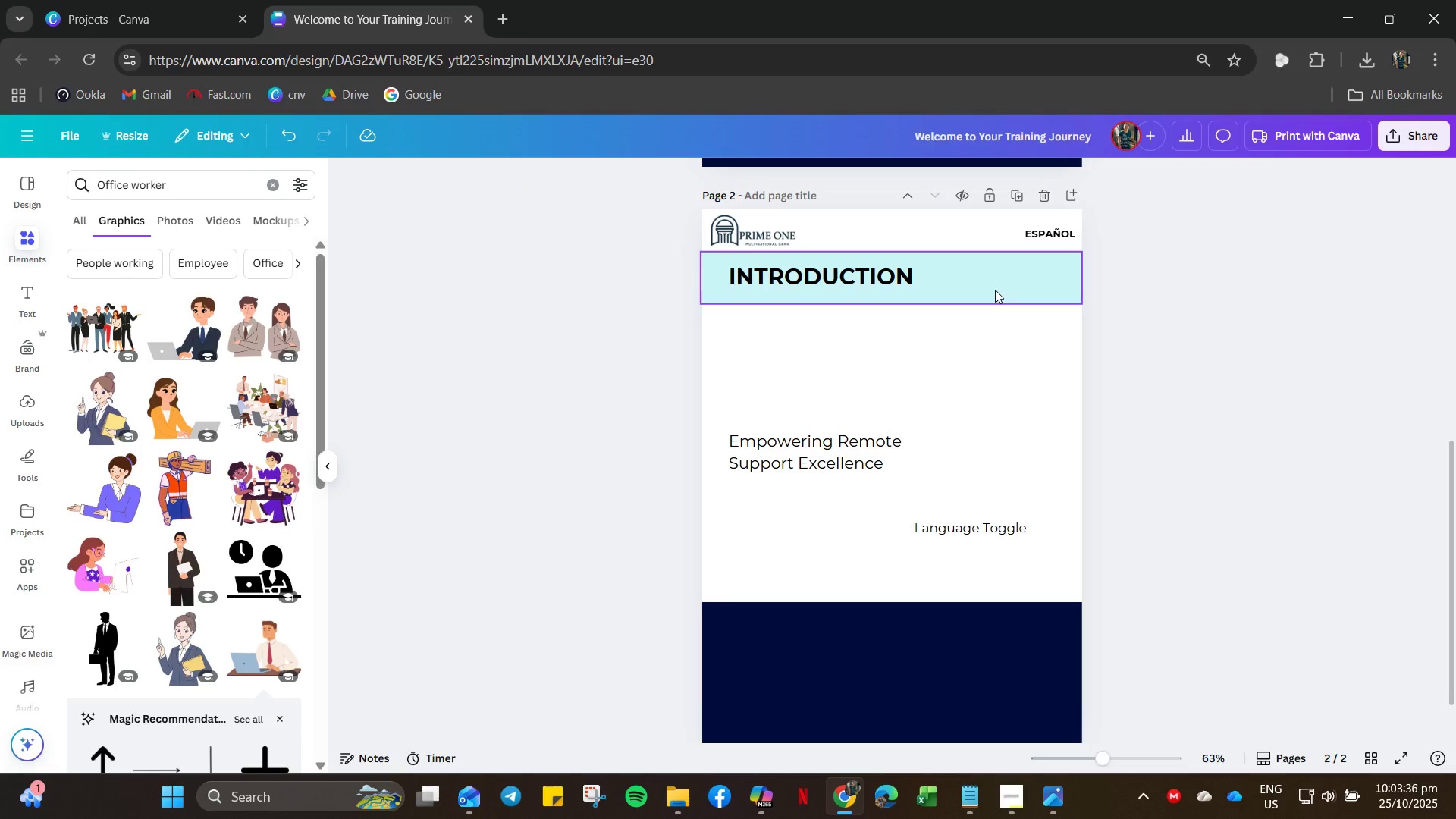 
left_click([995, 290])
 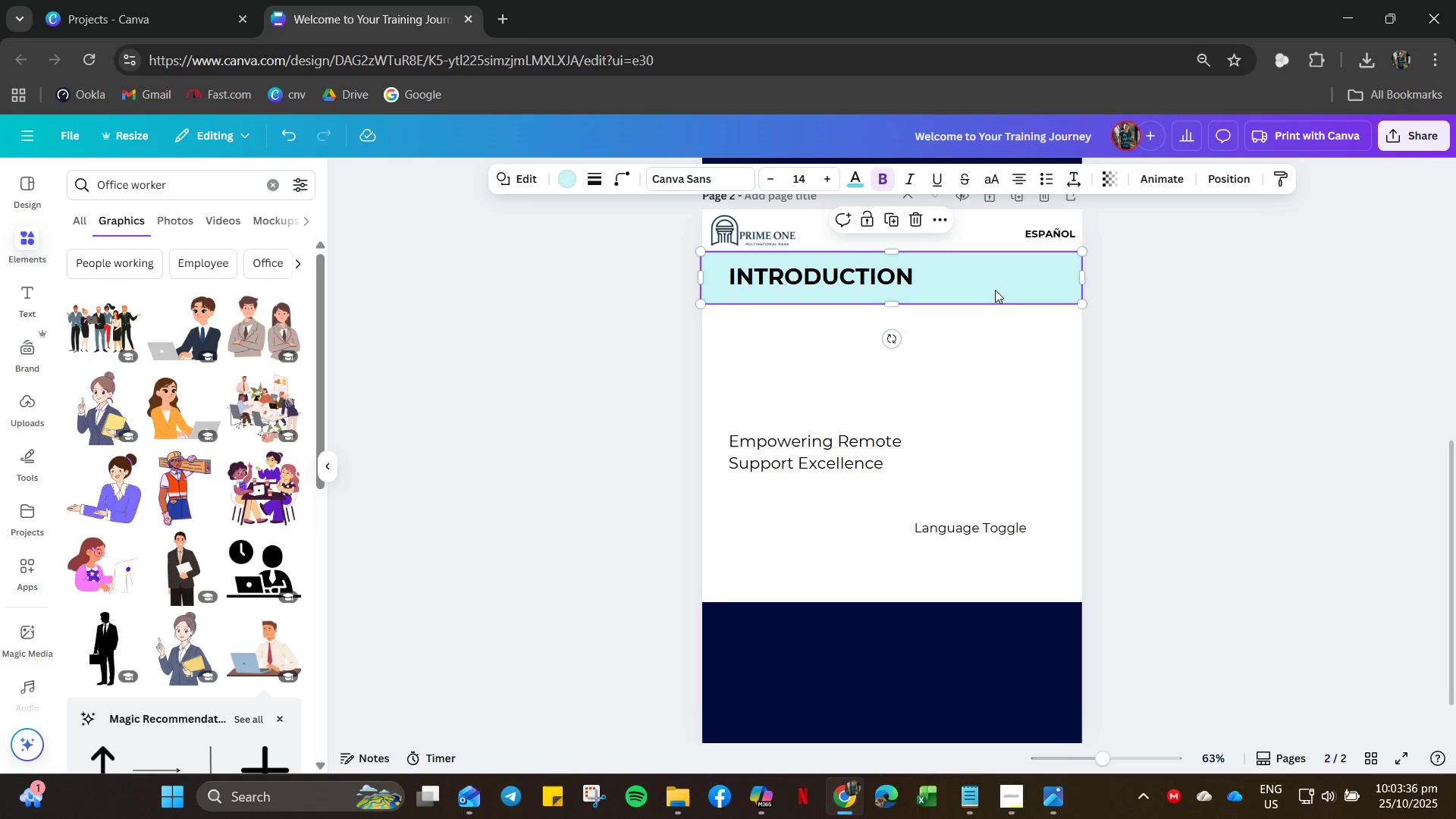 
right_click([995, 290])
 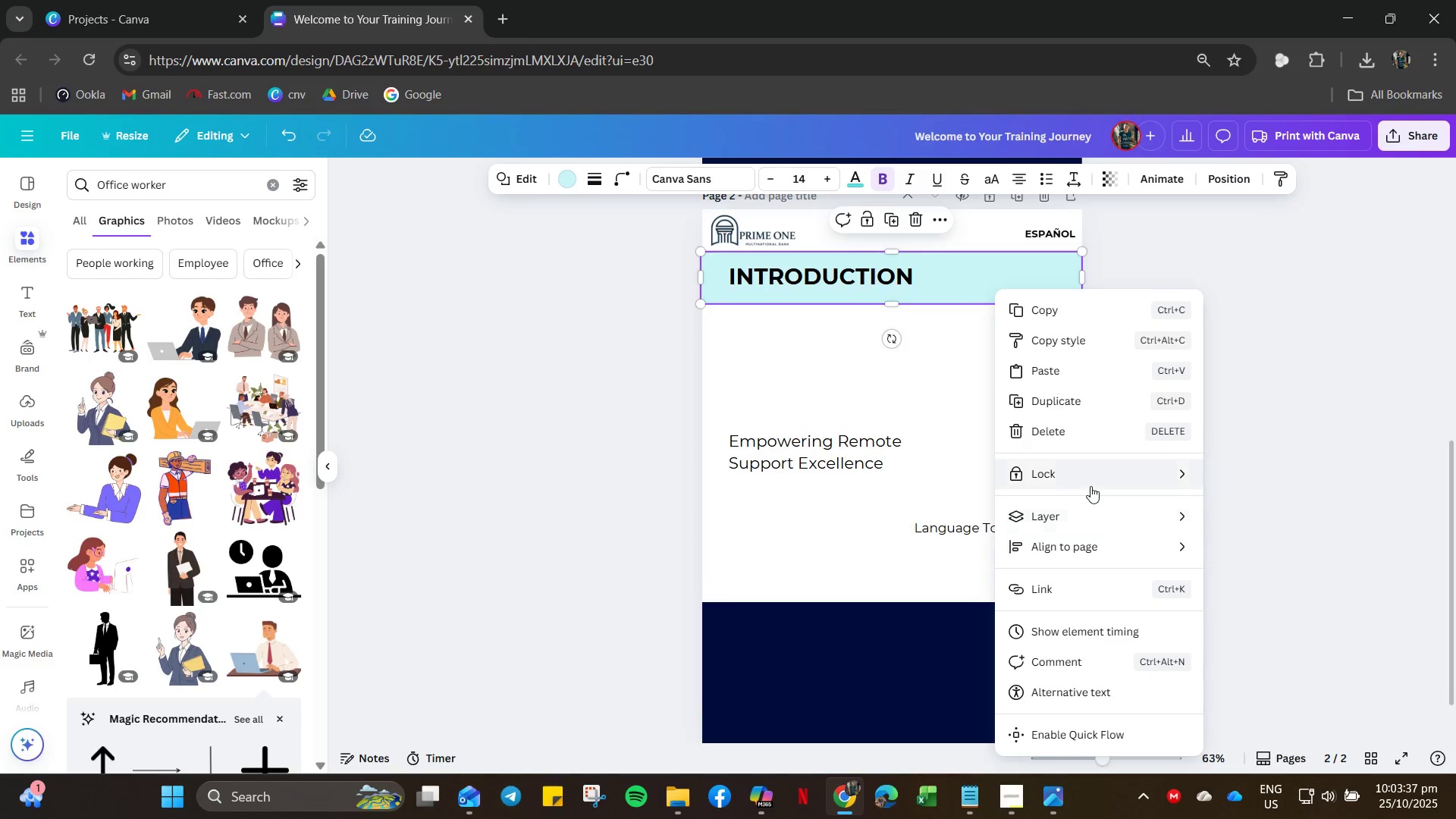 
left_click([1090, 486])
 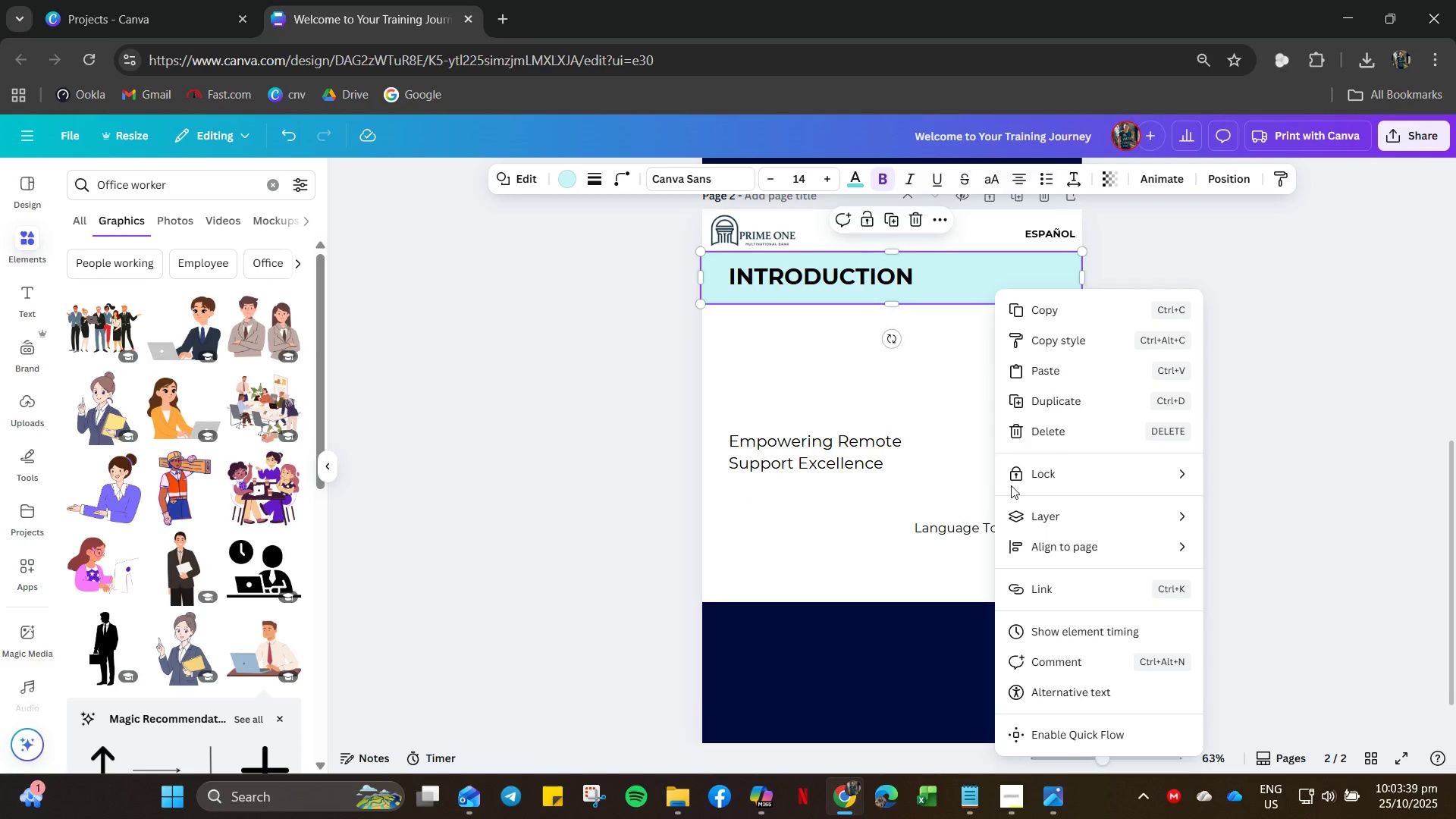 
left_click([1037, 462])
 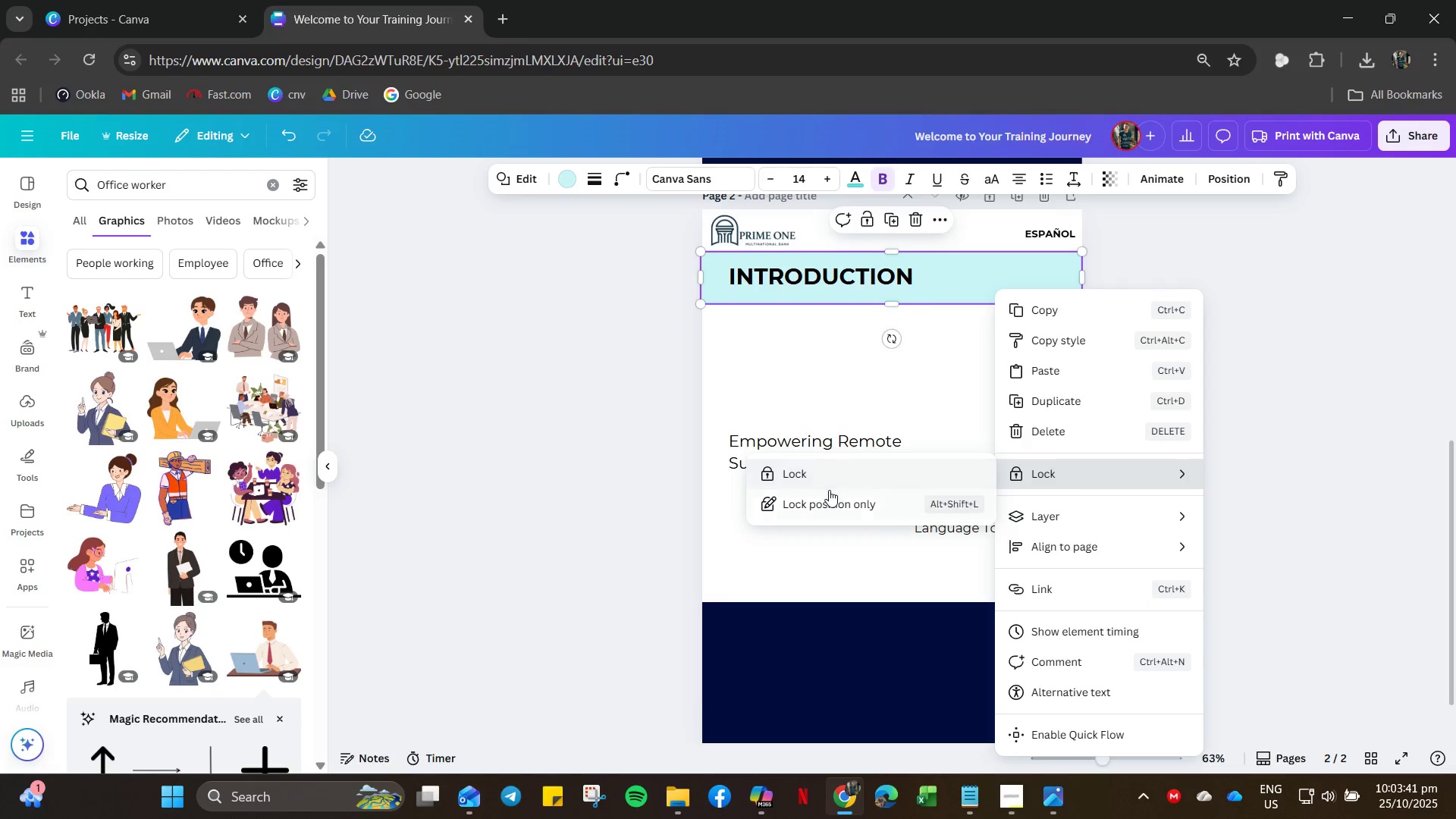 
left_click([827, 497])
 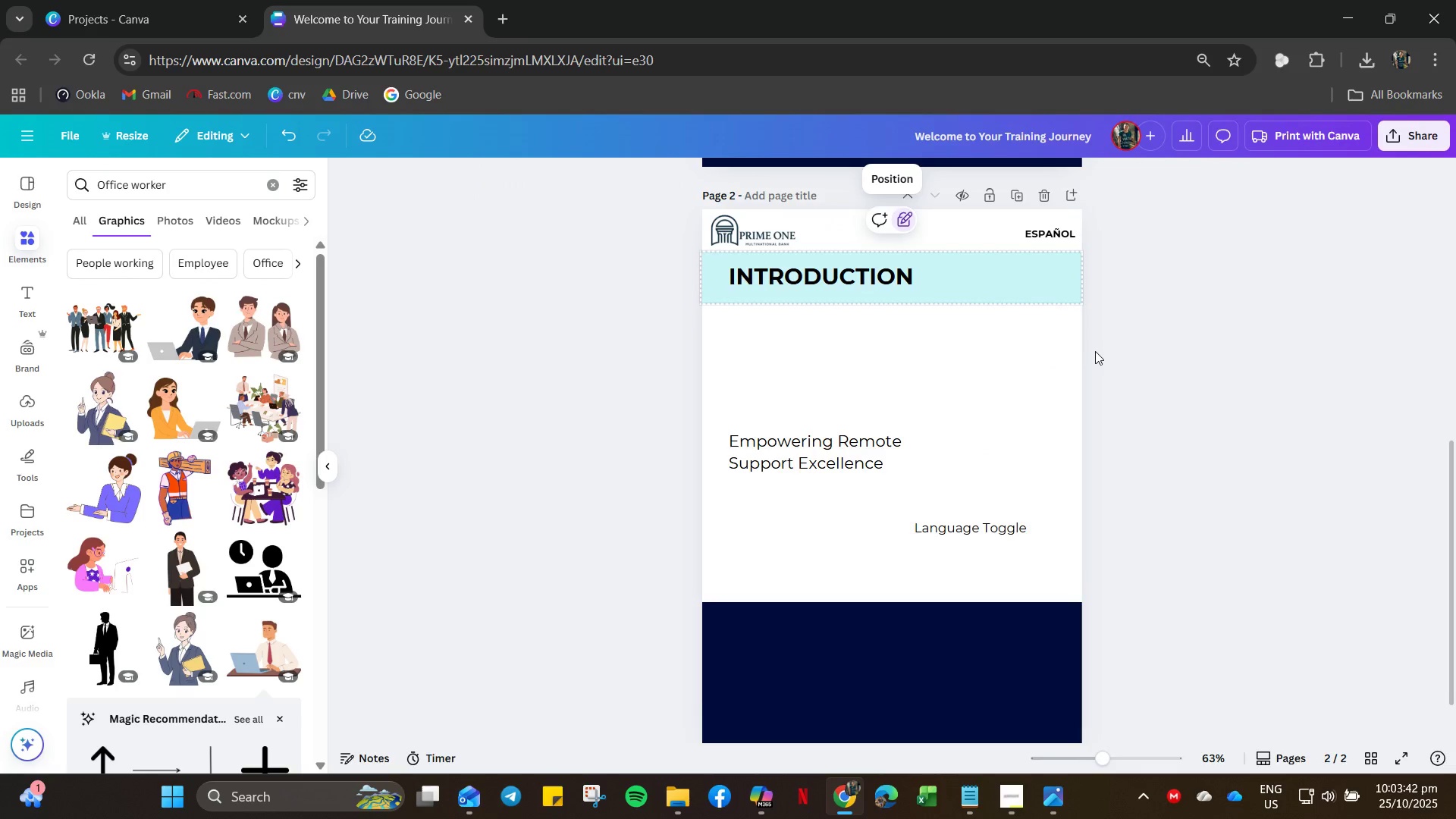 
left_click([1096, 351])
 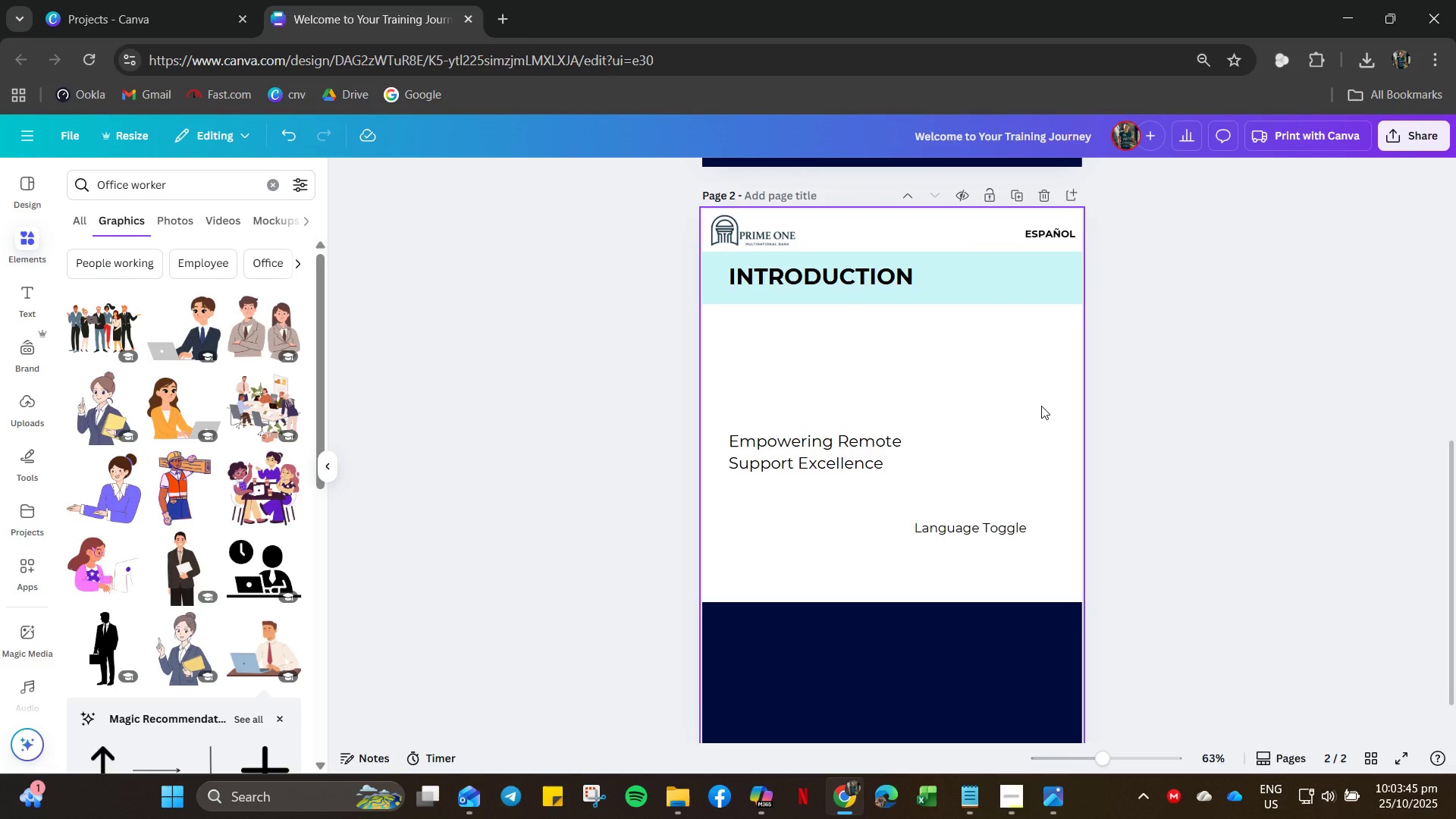 
left_click([1004, 274])
 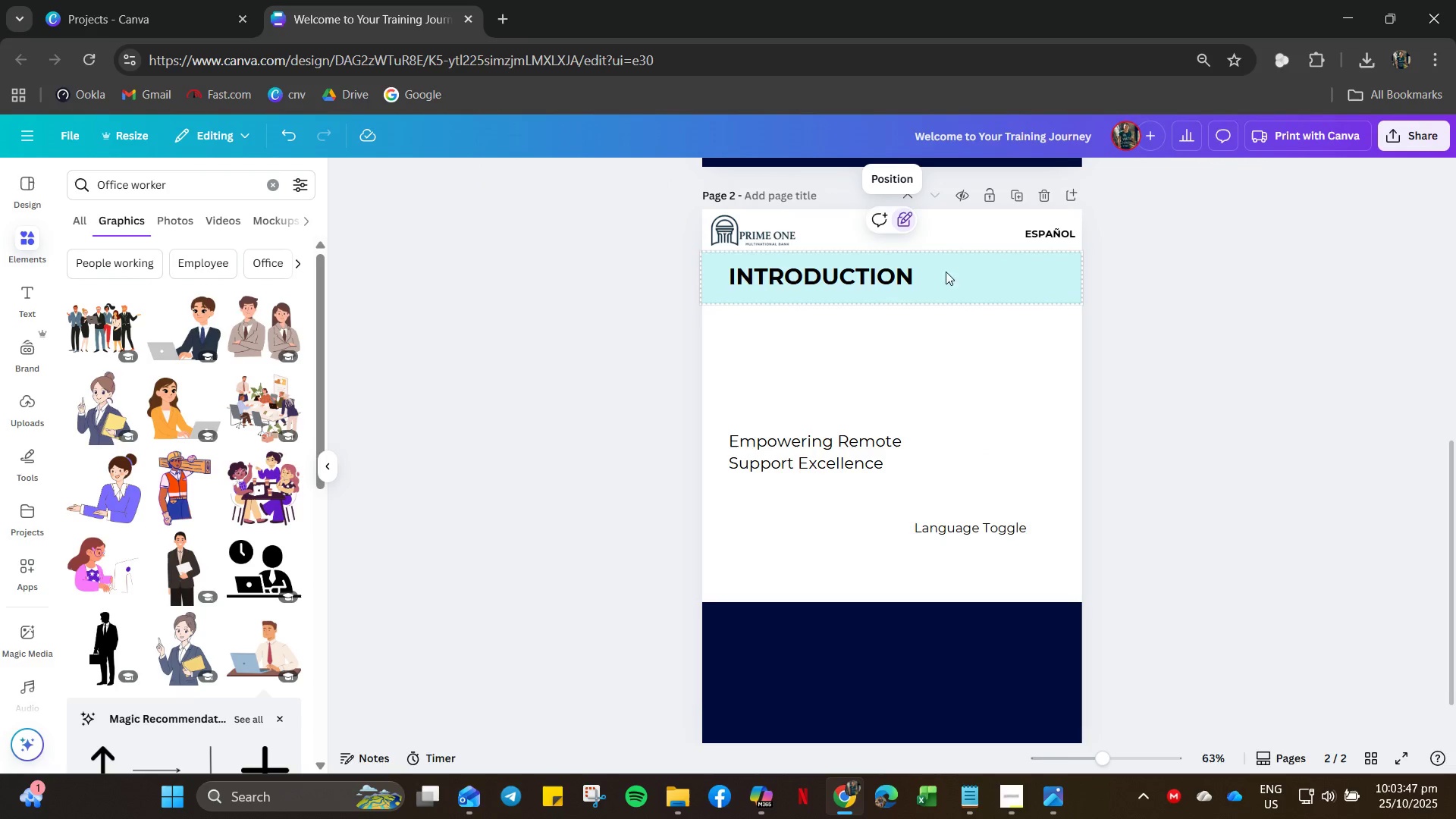 
right_click([963, 271])
 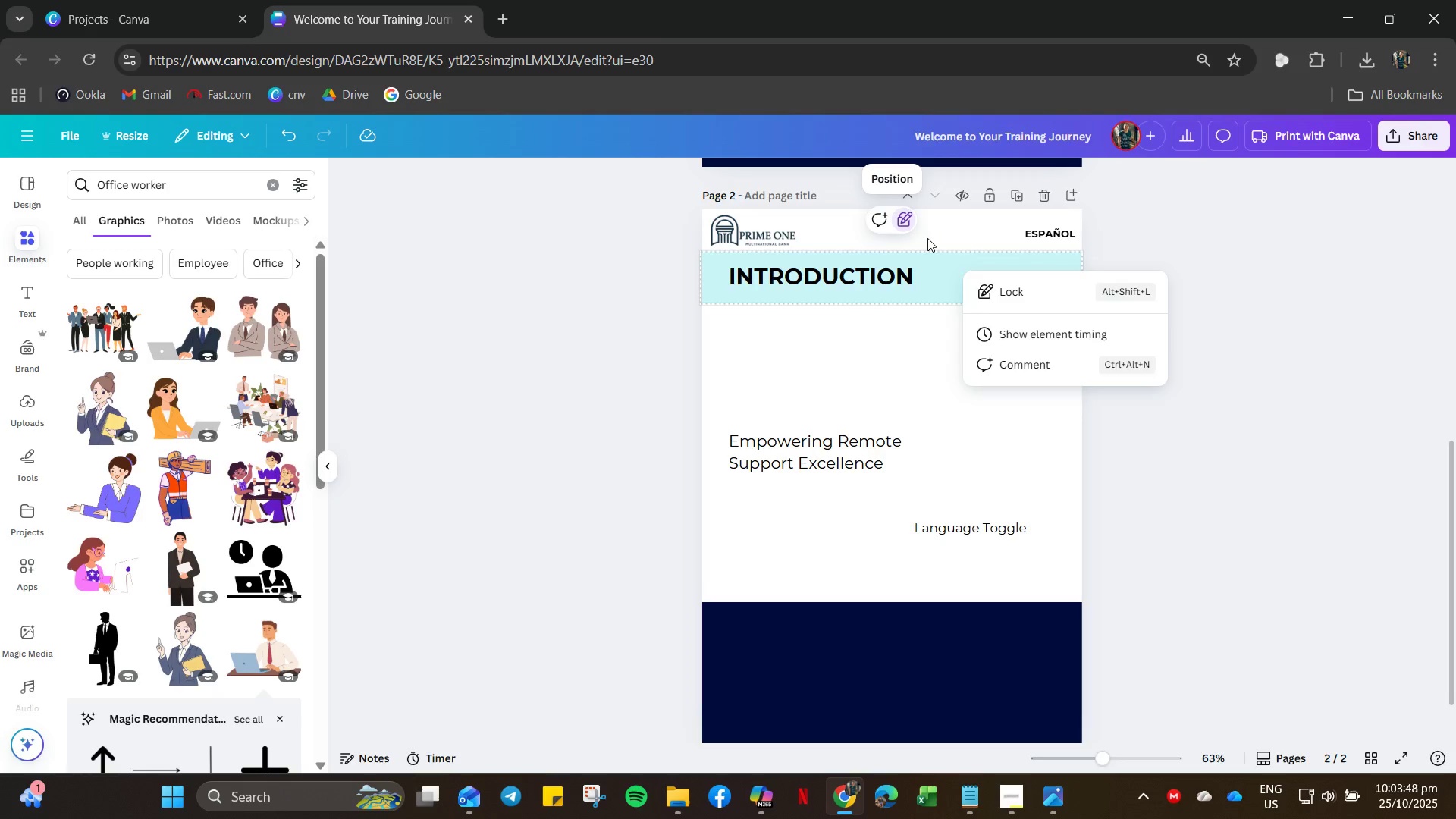 
left_click_drag(start_coordinate=[918, 226], to_coordinate=[910, 224])
 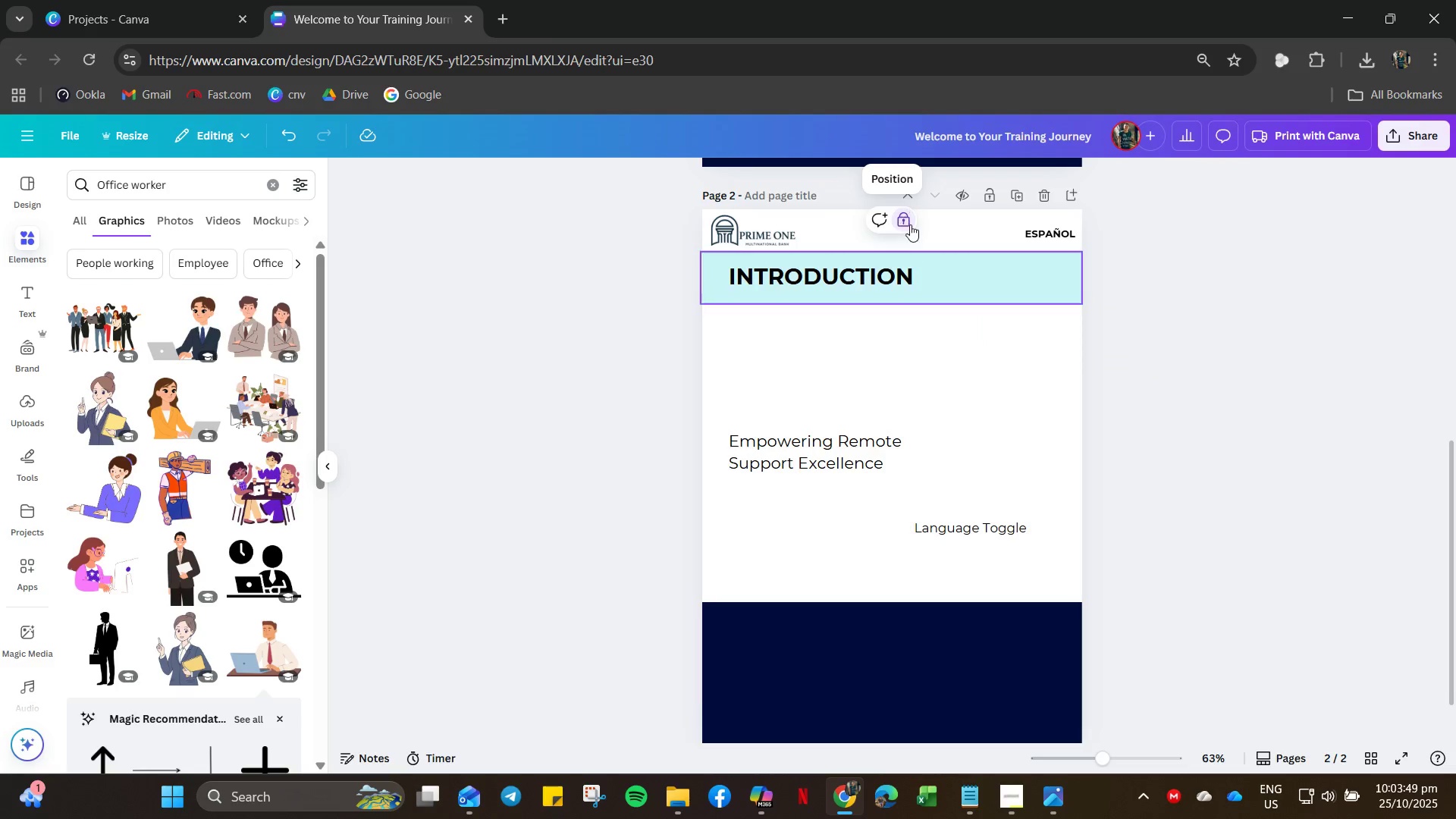 
double_click([910, 224])
 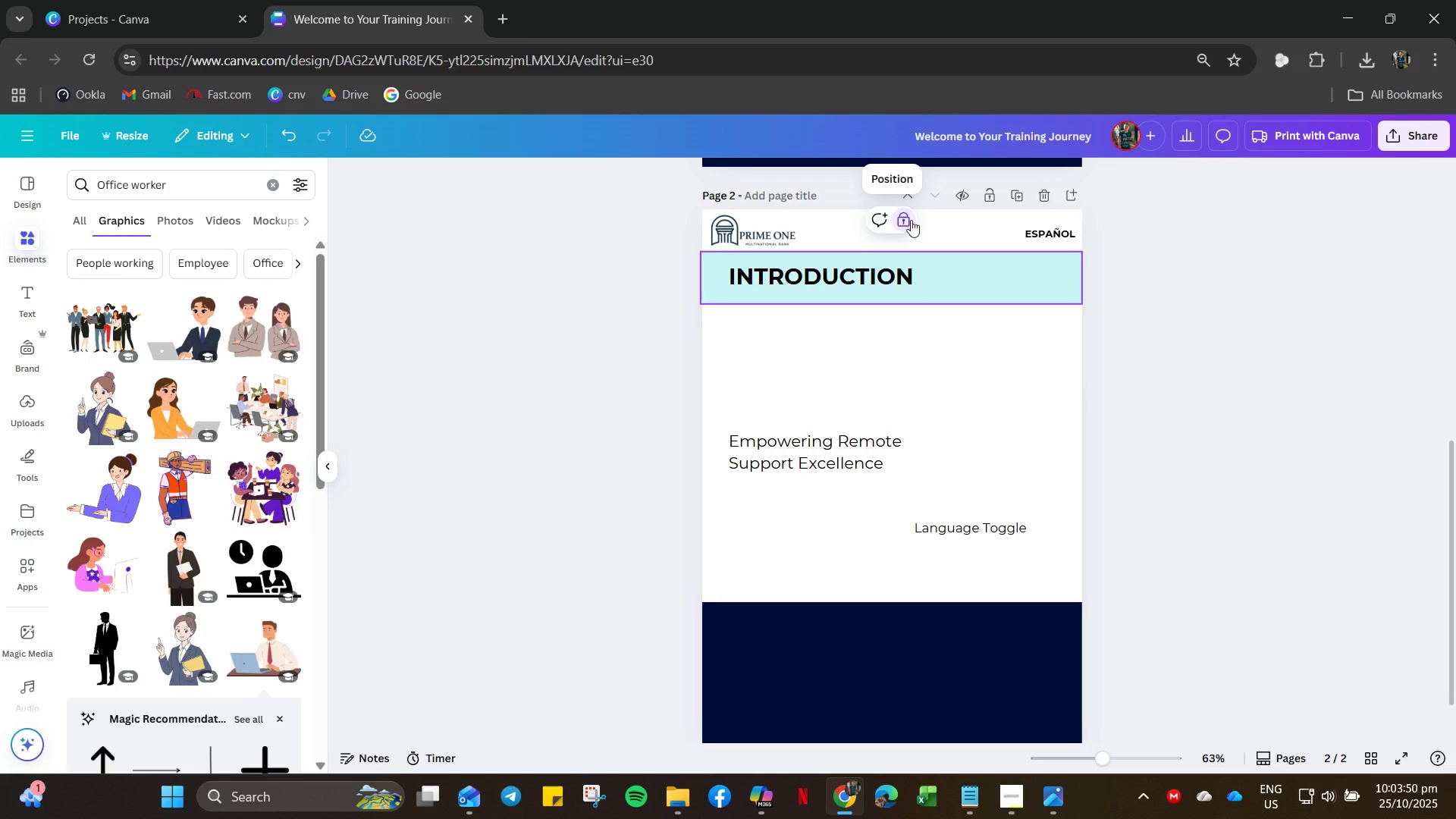 
left_click([910, 219])
 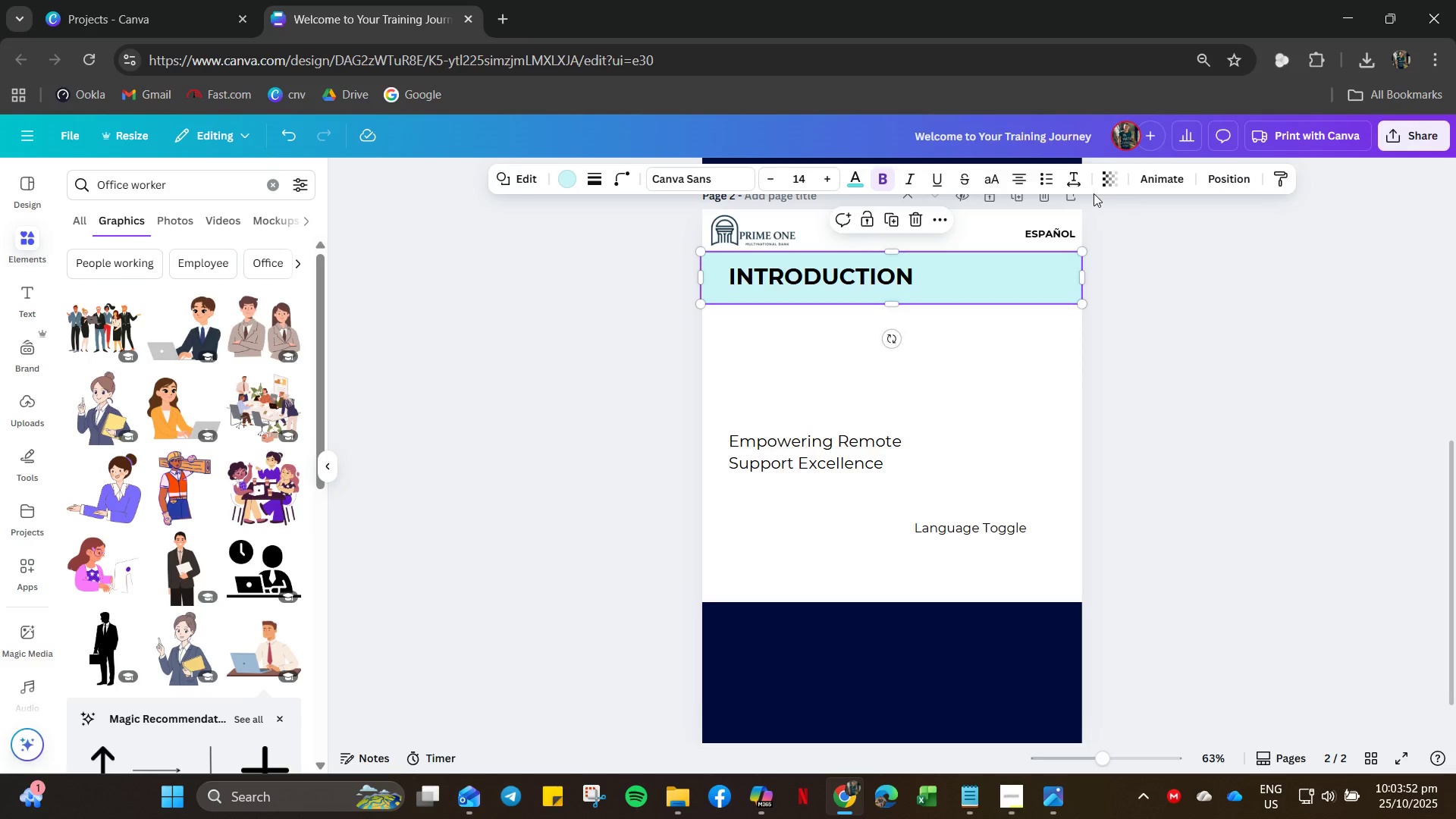 
left_click([1108, 184])
 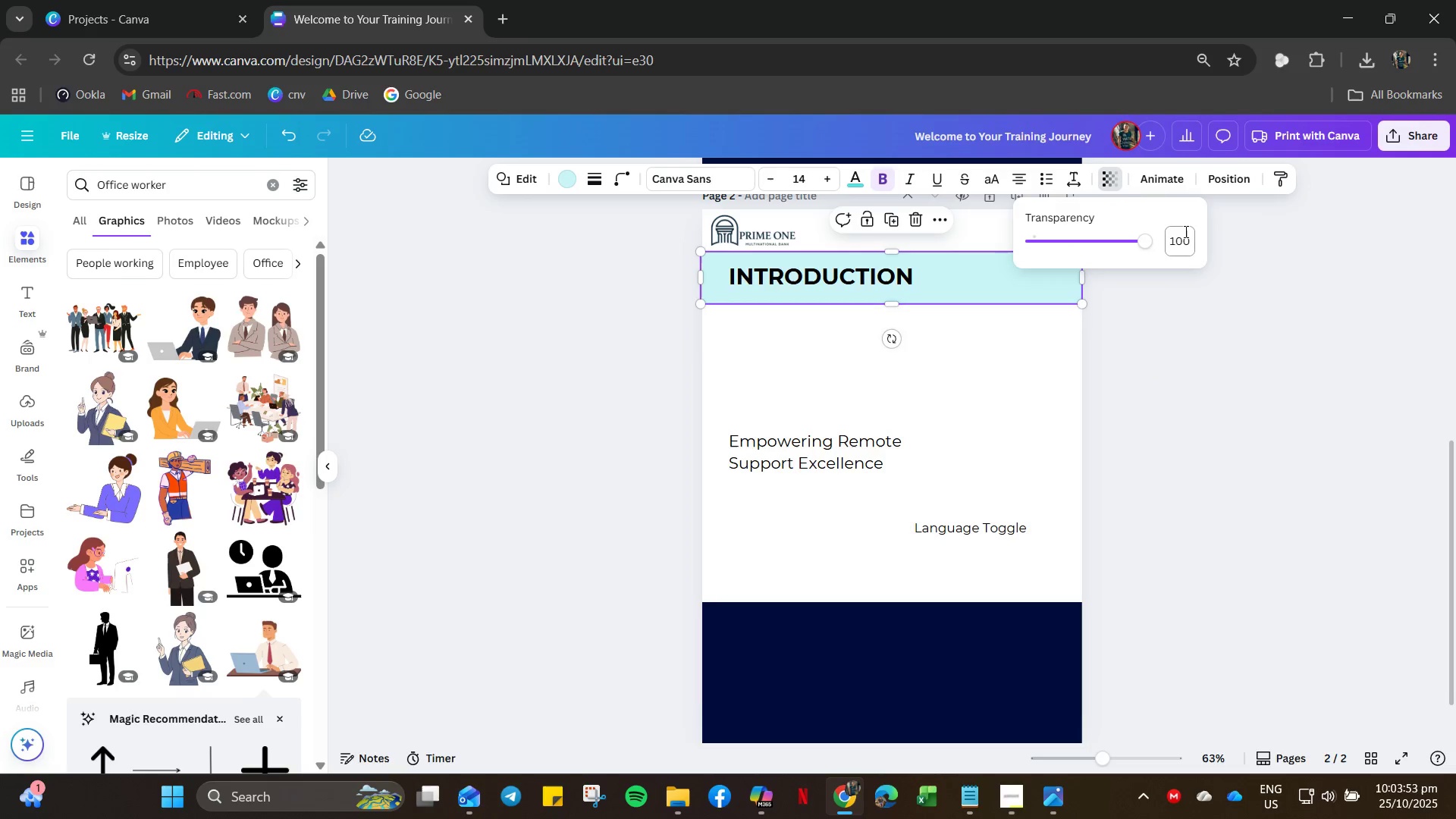 
left_click_drag(start_coordinate=[1185, 231], to_coordinate=[1188, 235])
 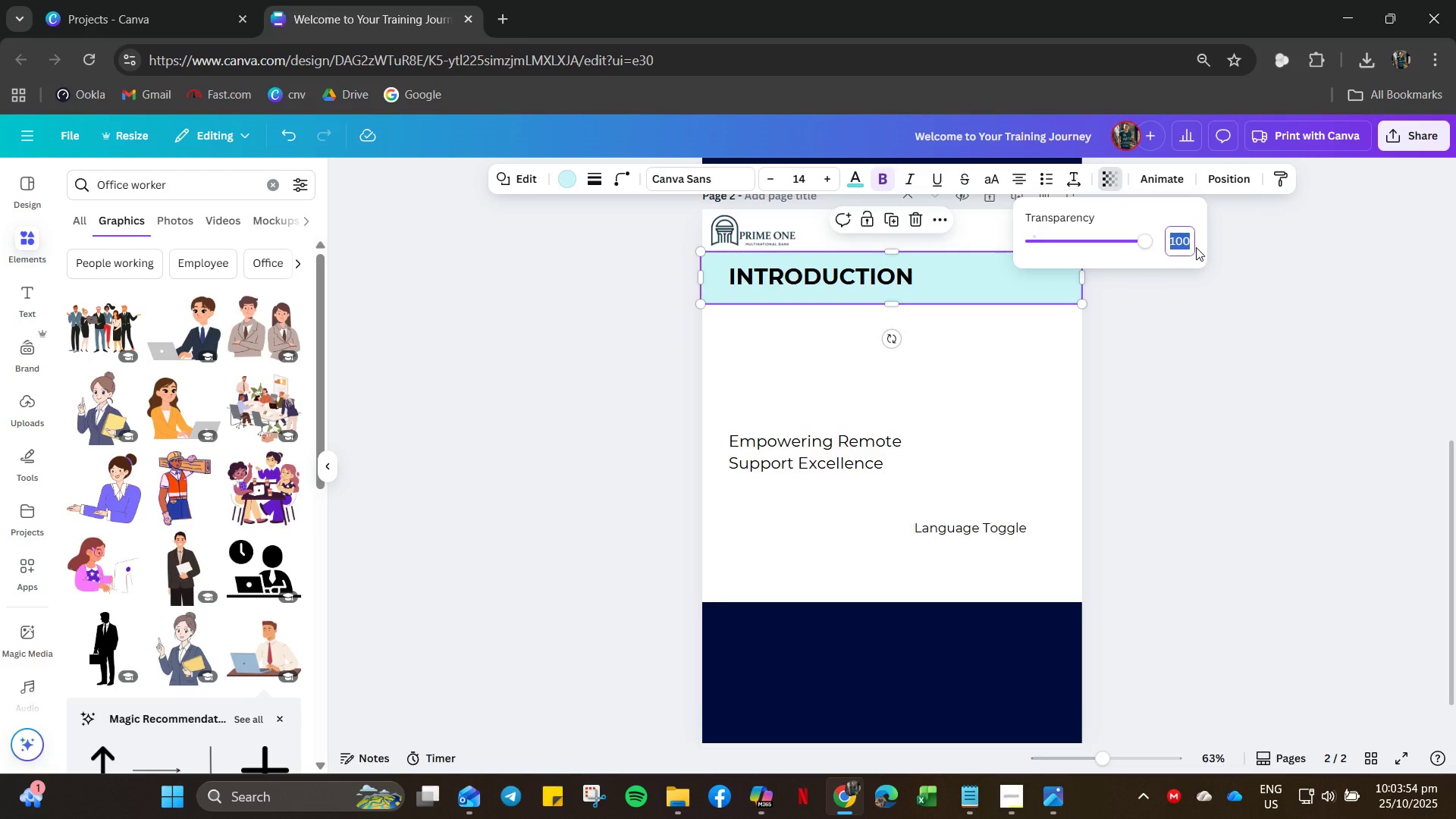 
key(Numpad5)
 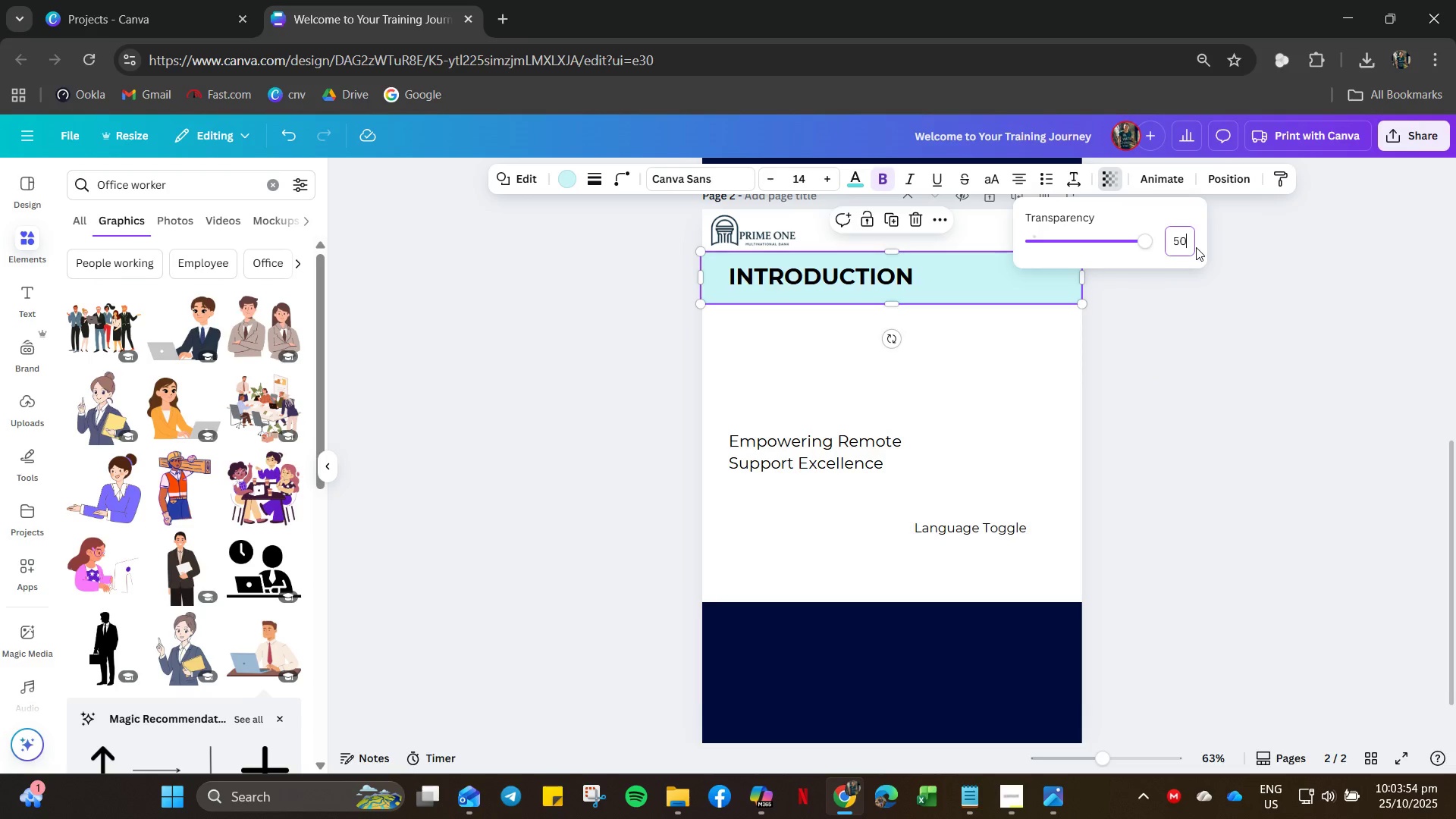 
key(Numpad0)
 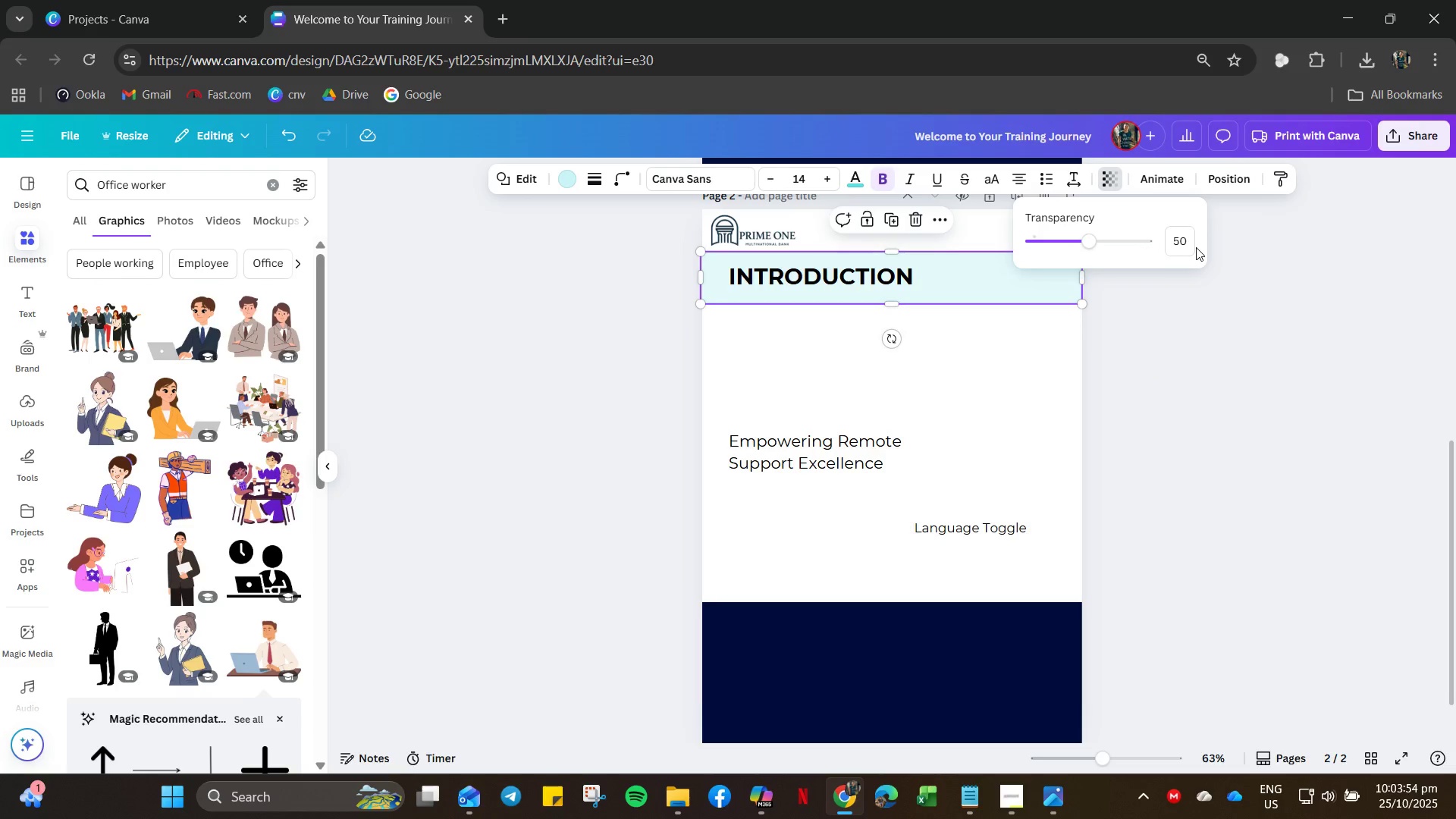 
key(NumpadEnter)
 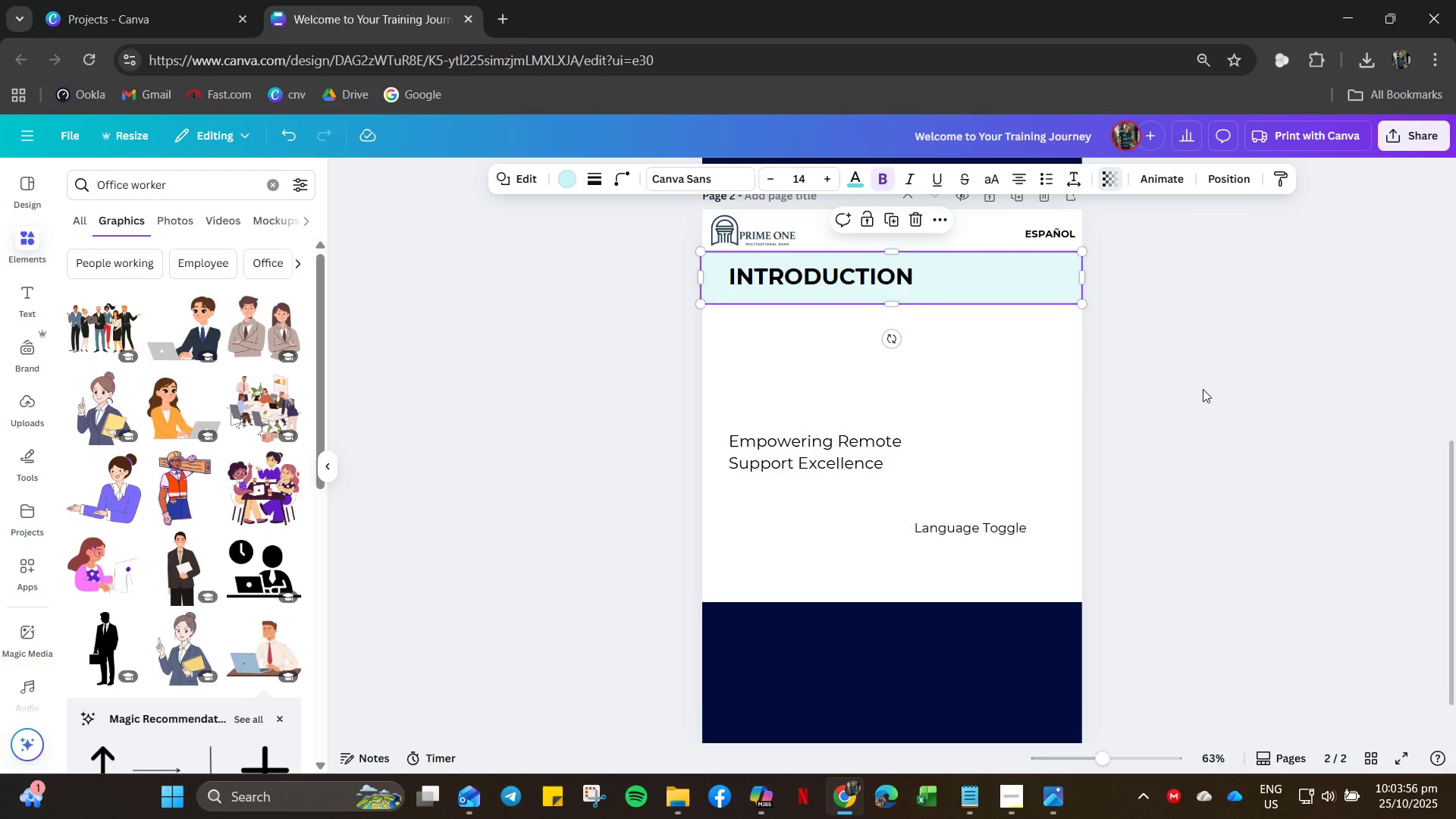 
double_click([1203, 389])
 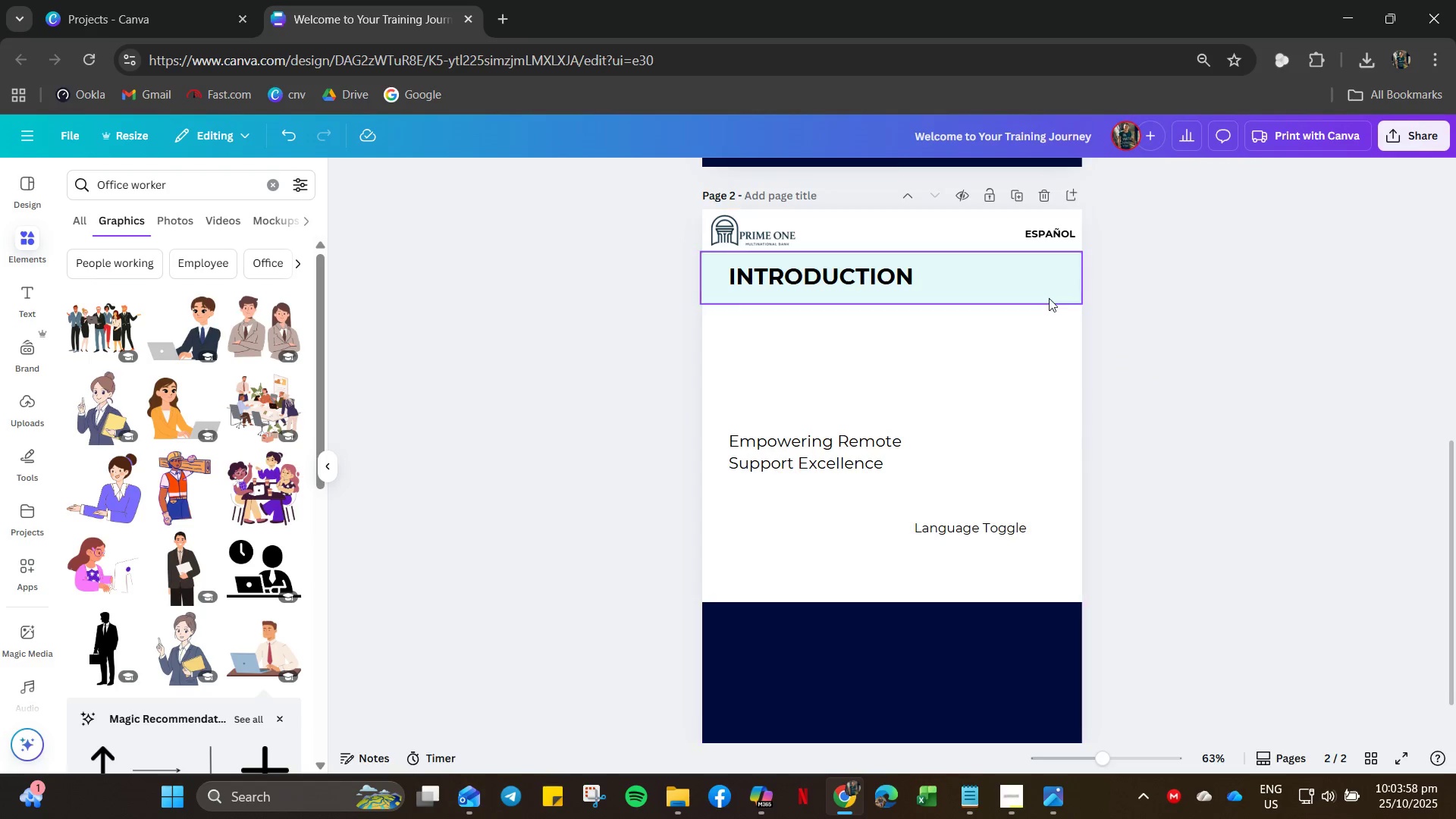 
left_click([1049, 278])
 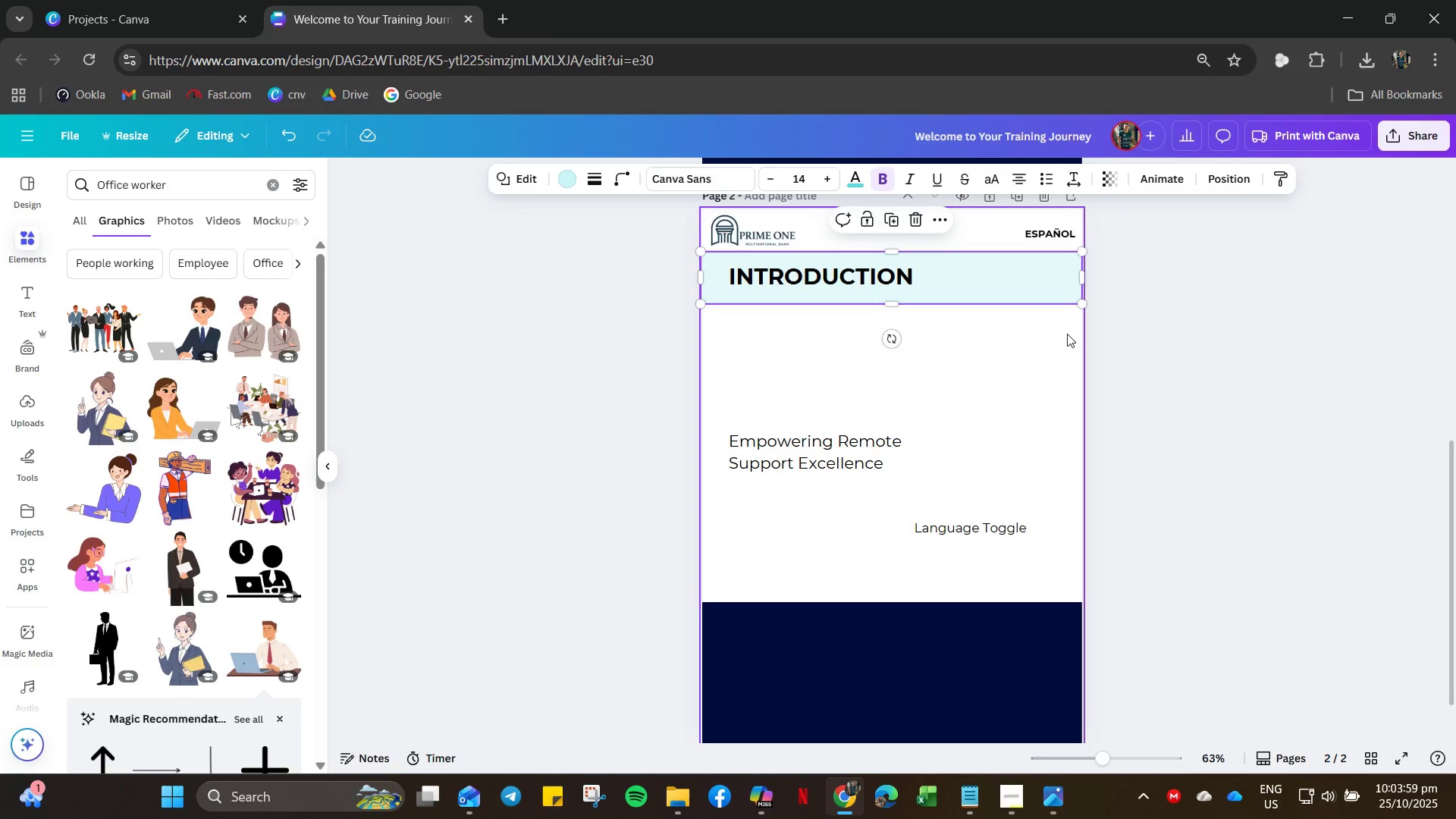 
key(Control+C)
 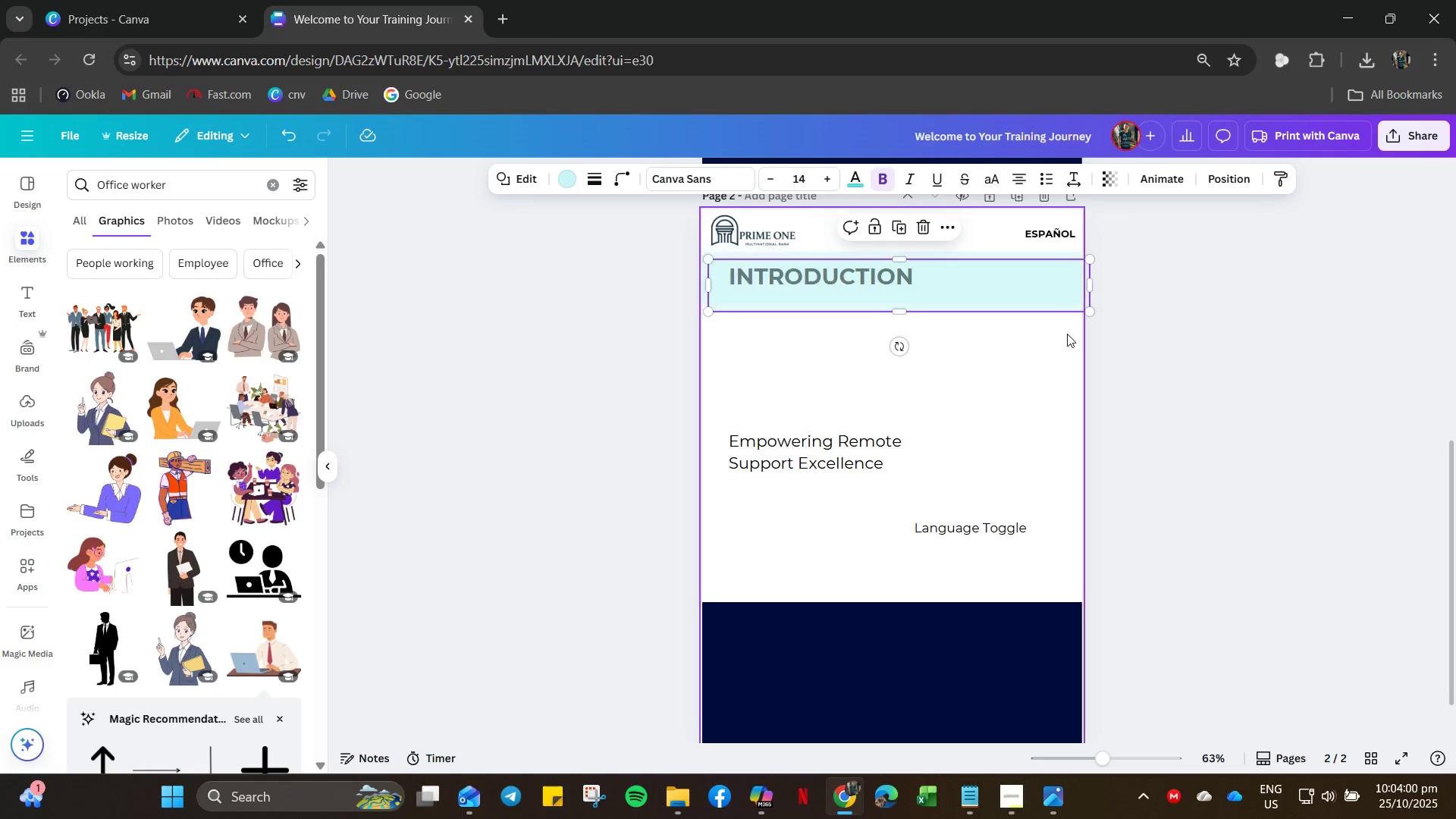 
key(Control+V)
 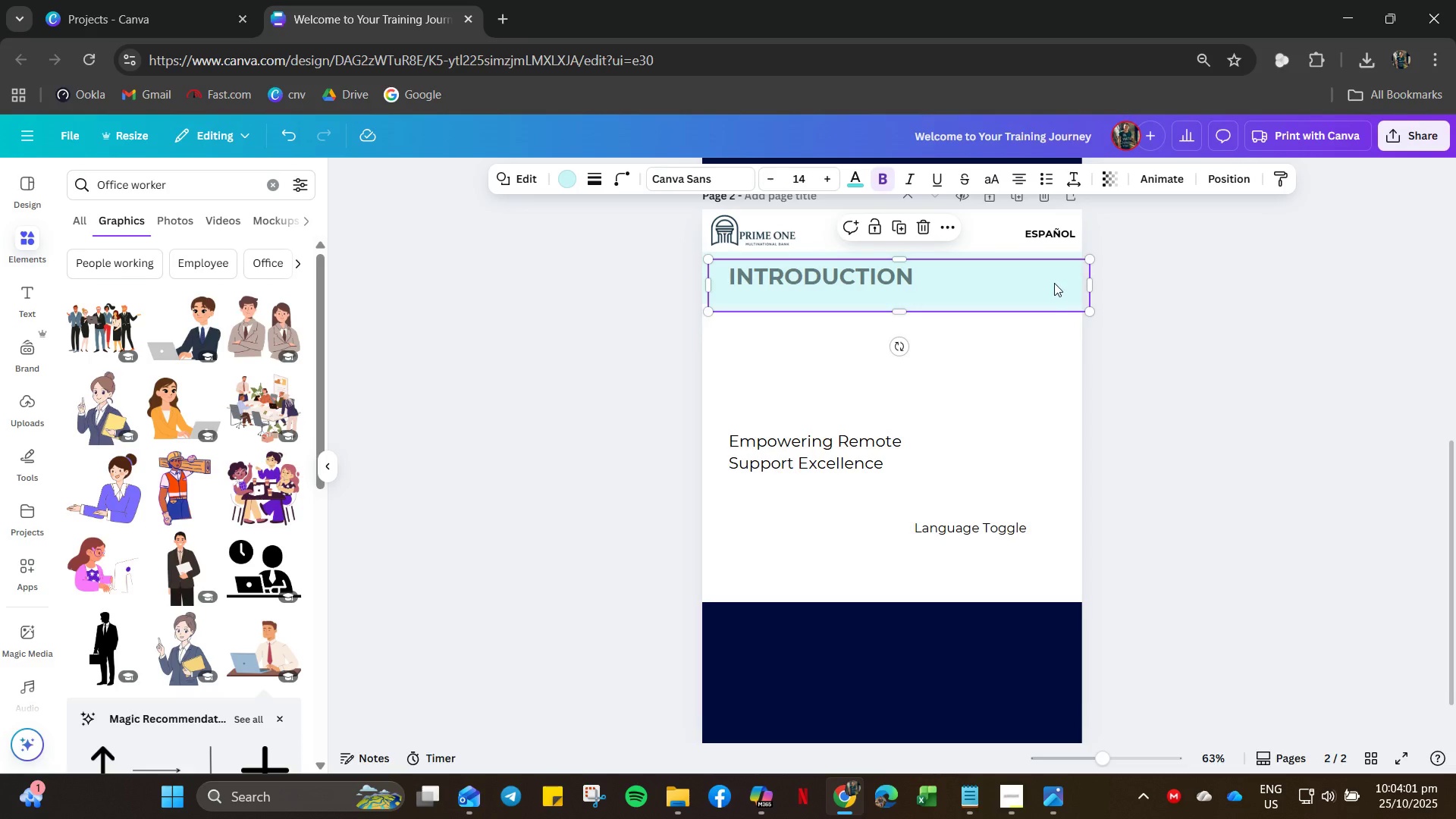 
left_click_drag(start_coordinate=[1054, 283], to_coordinate=[1044, 517])
 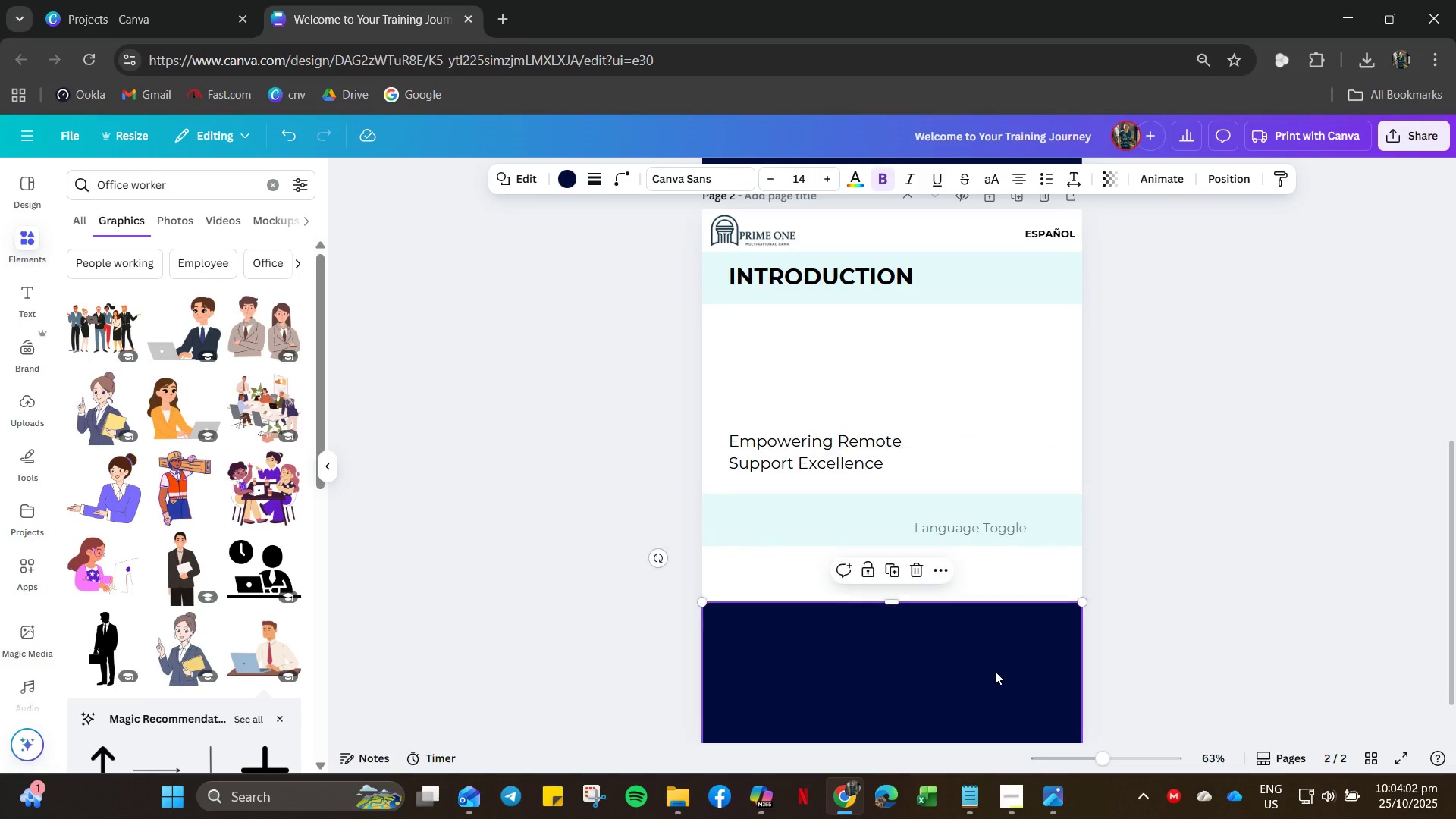 
left_click([995, 671])
 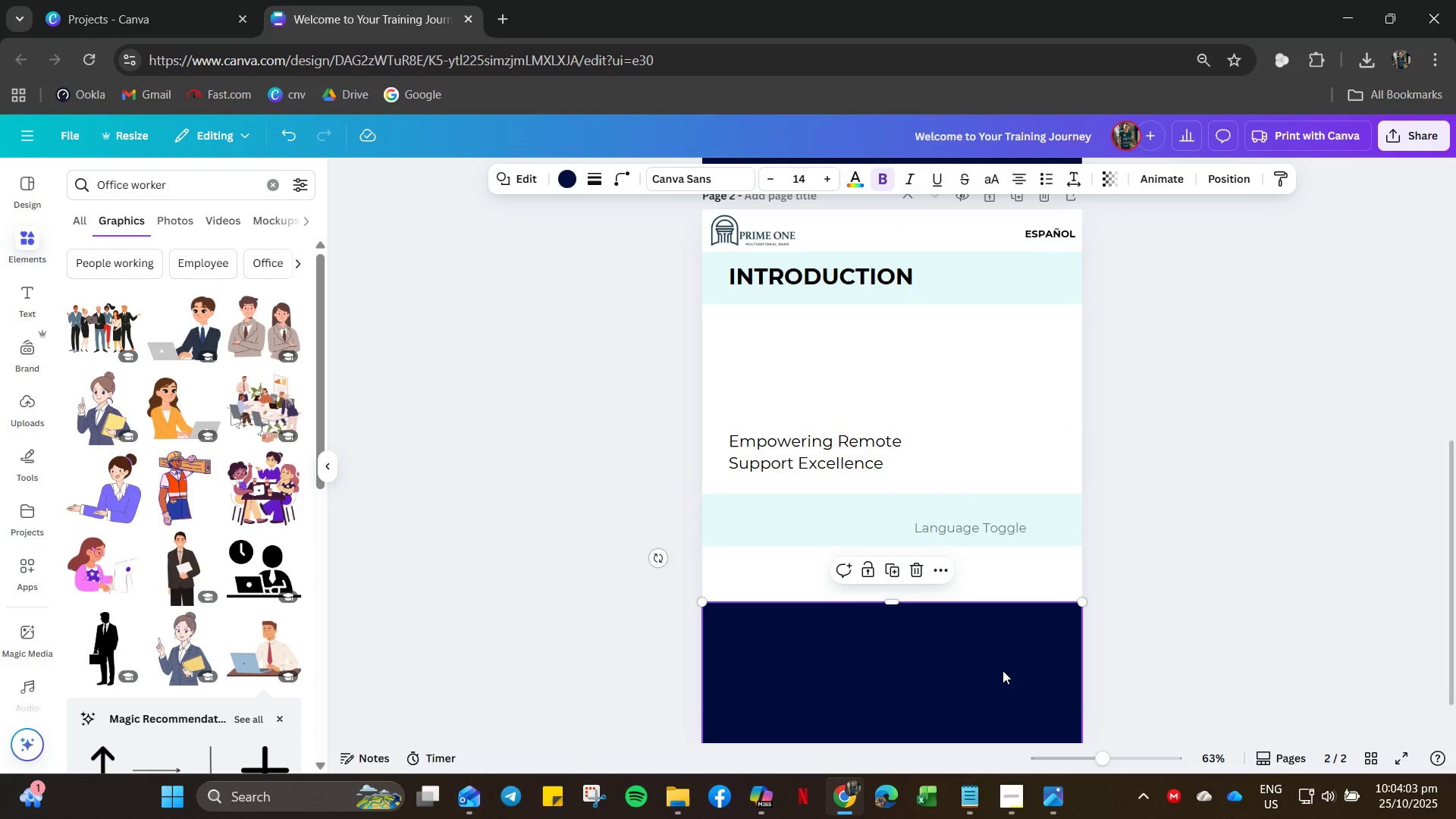 
key(Delete)
 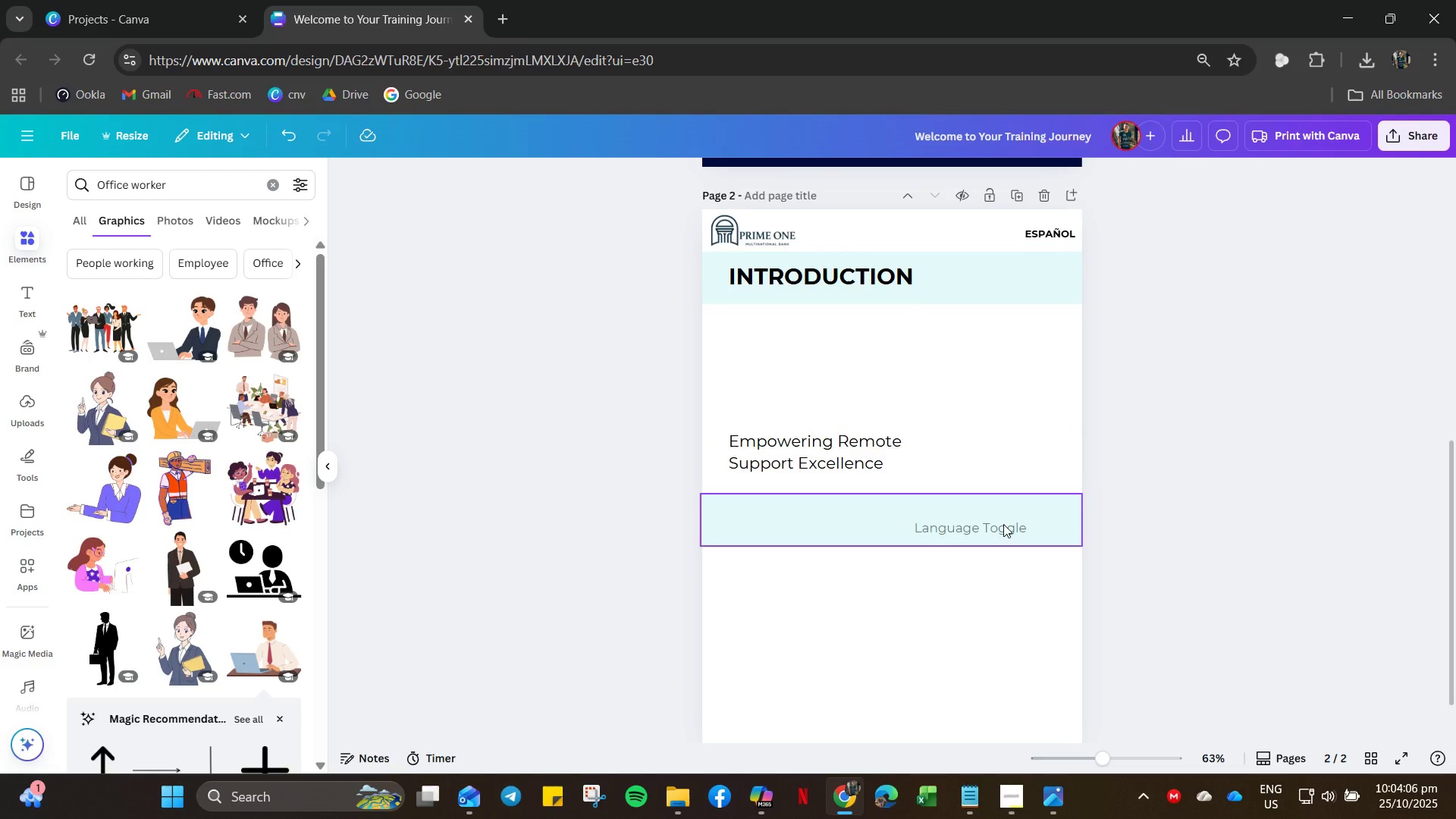 
left_click_drag(start_coordinate=[1012, 521], to_coordinate=[1014, 685])
 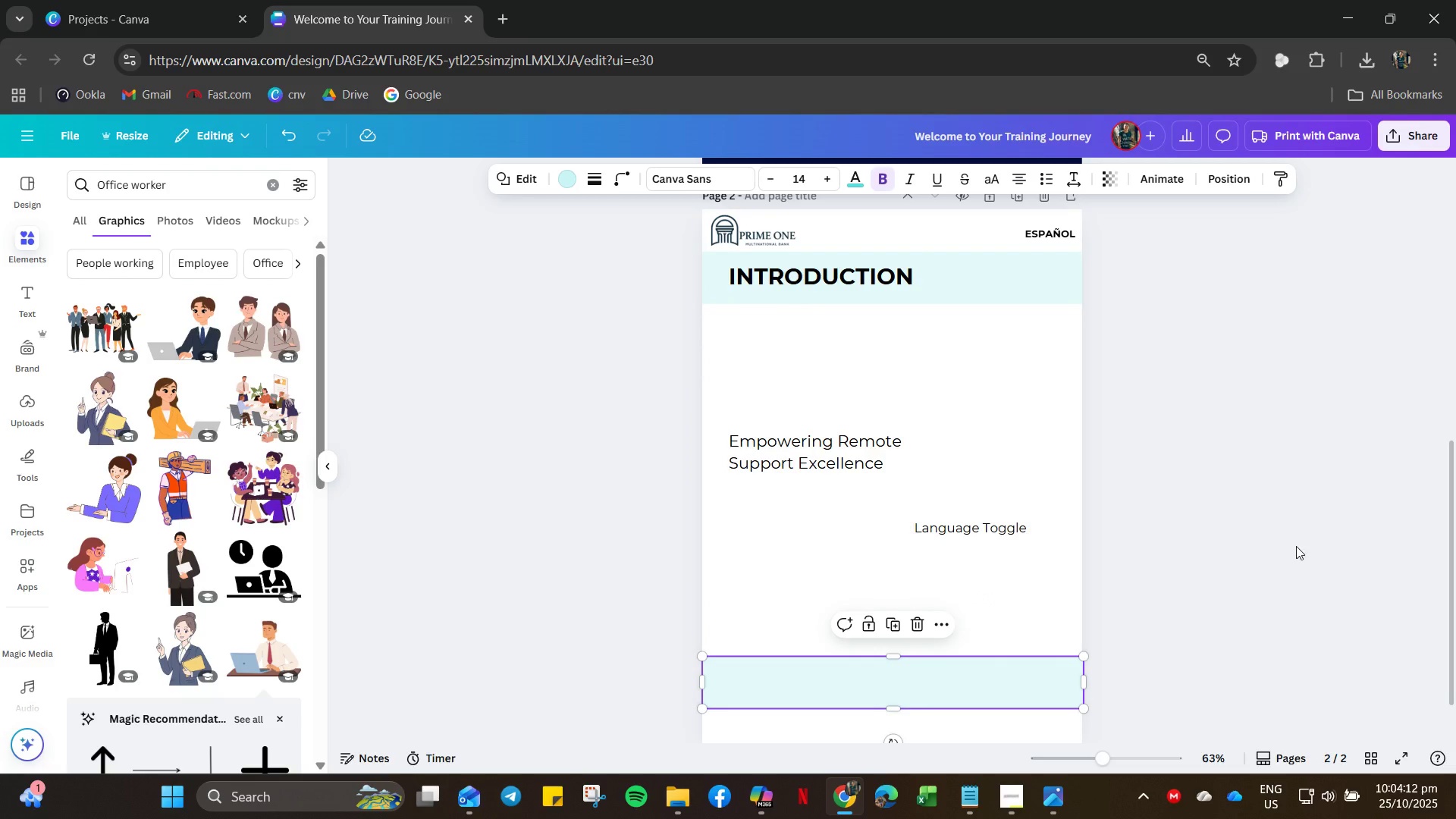 
scroll: coordinate [1266, 529], scroll_direction: down, amount: 5.0
 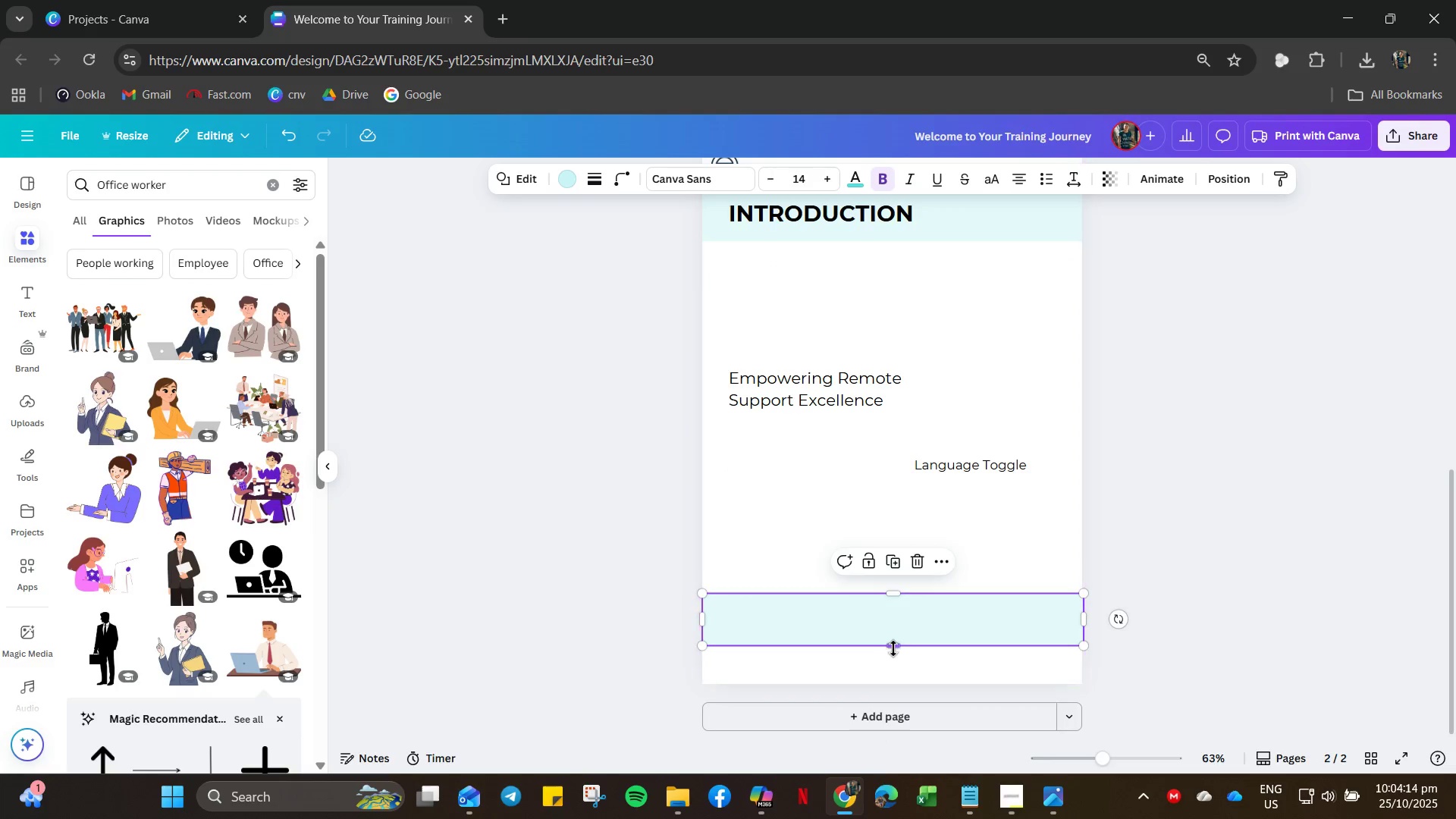 
left_click_drag(start_coordinate=[892, 647], to_coordinate=[892, 714])
 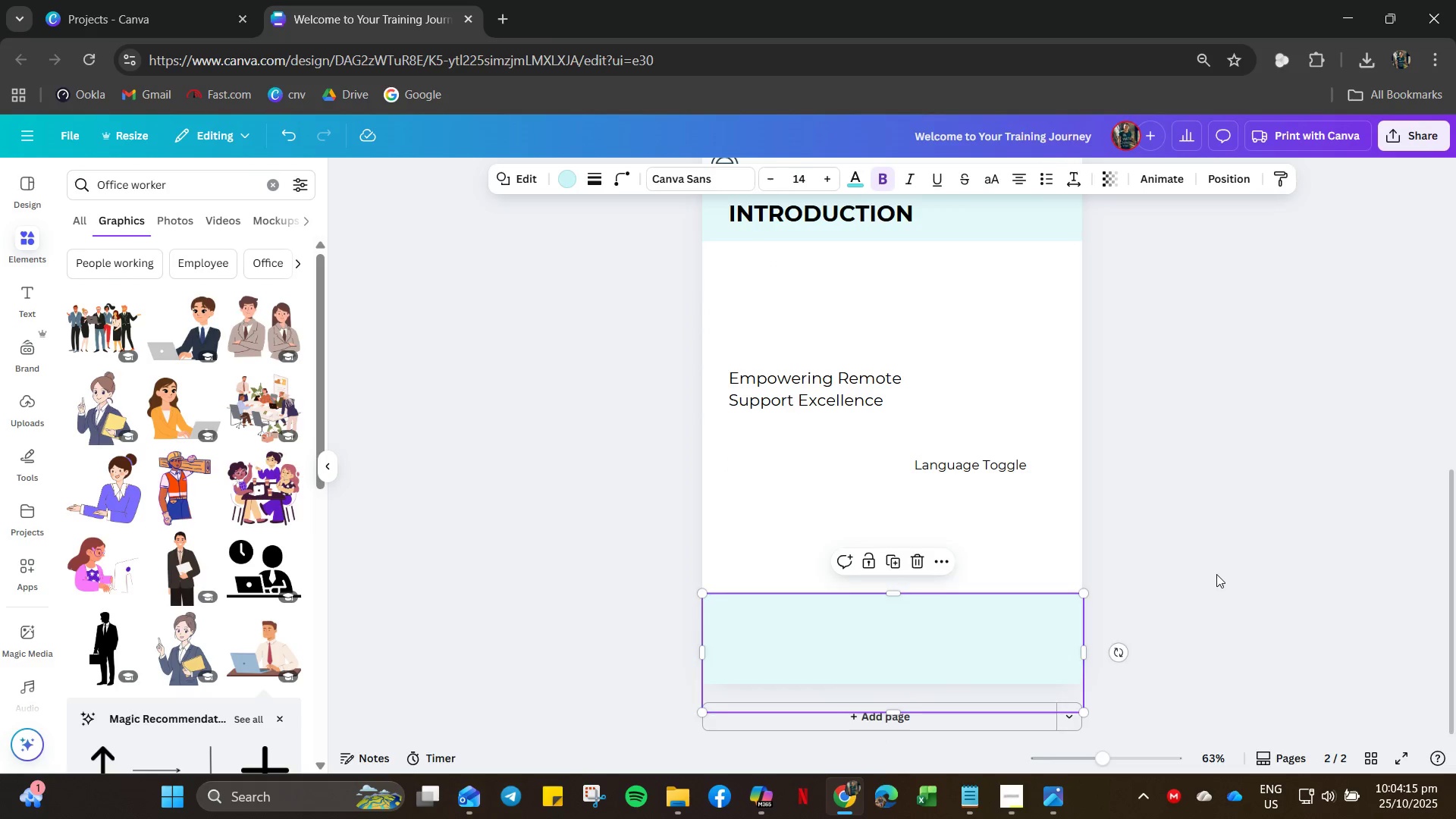 
left_click([1216, 574])
 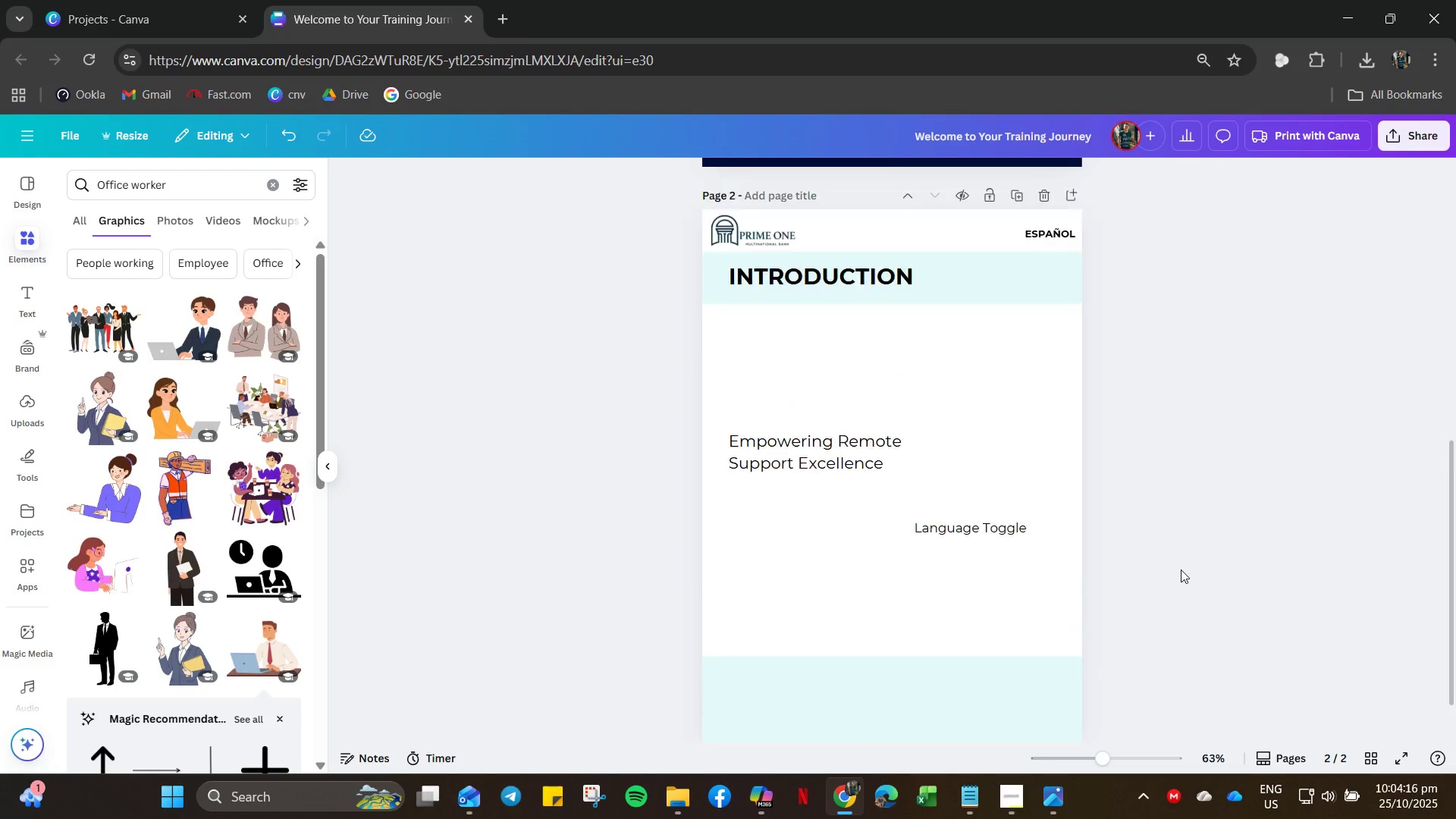 
scroll: coordinate [1179, 569], scroll_direction: up, amount: 1.0
 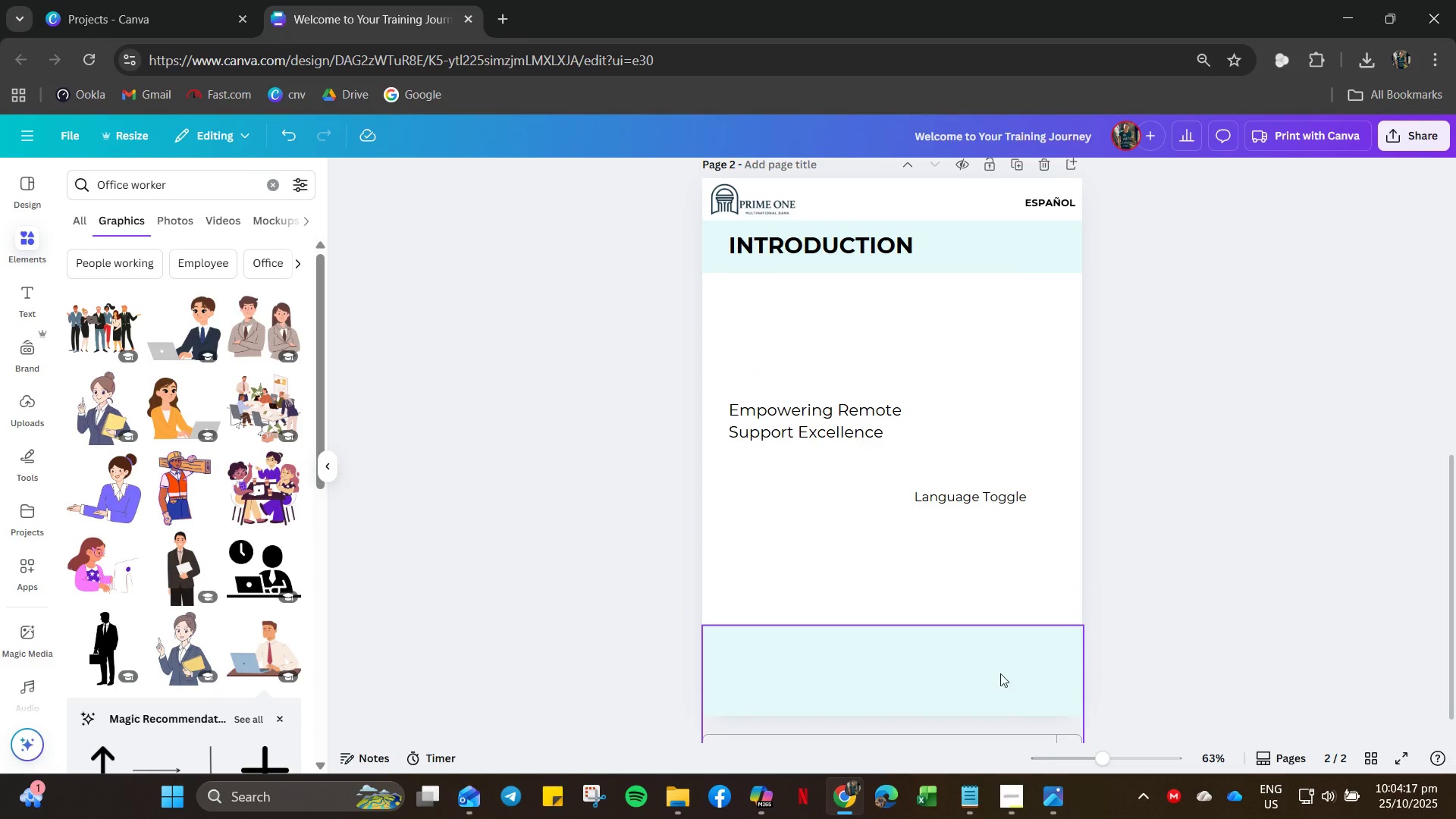 
right_click([1000, 673])
 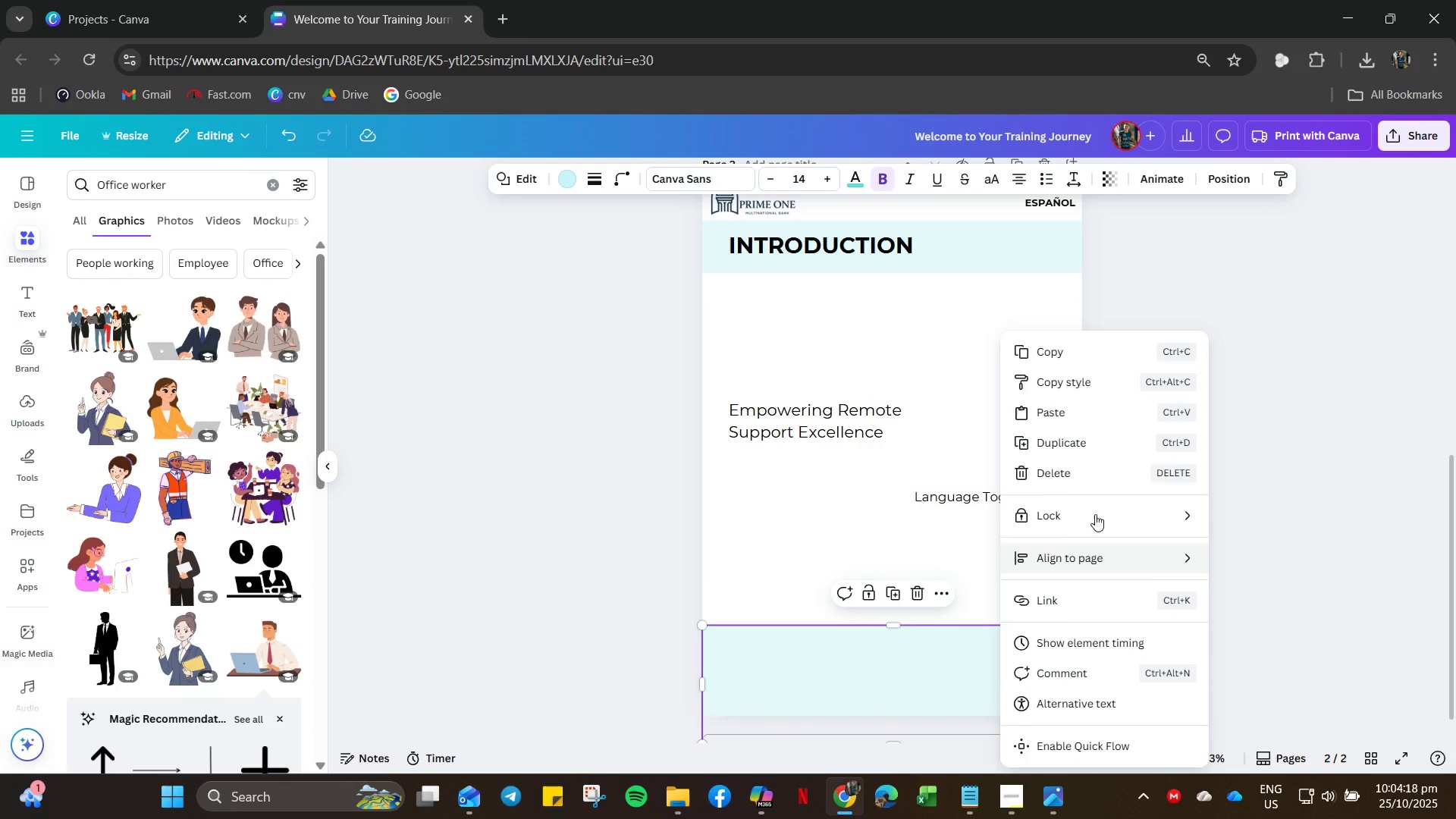 
left_click([1095, 514])
 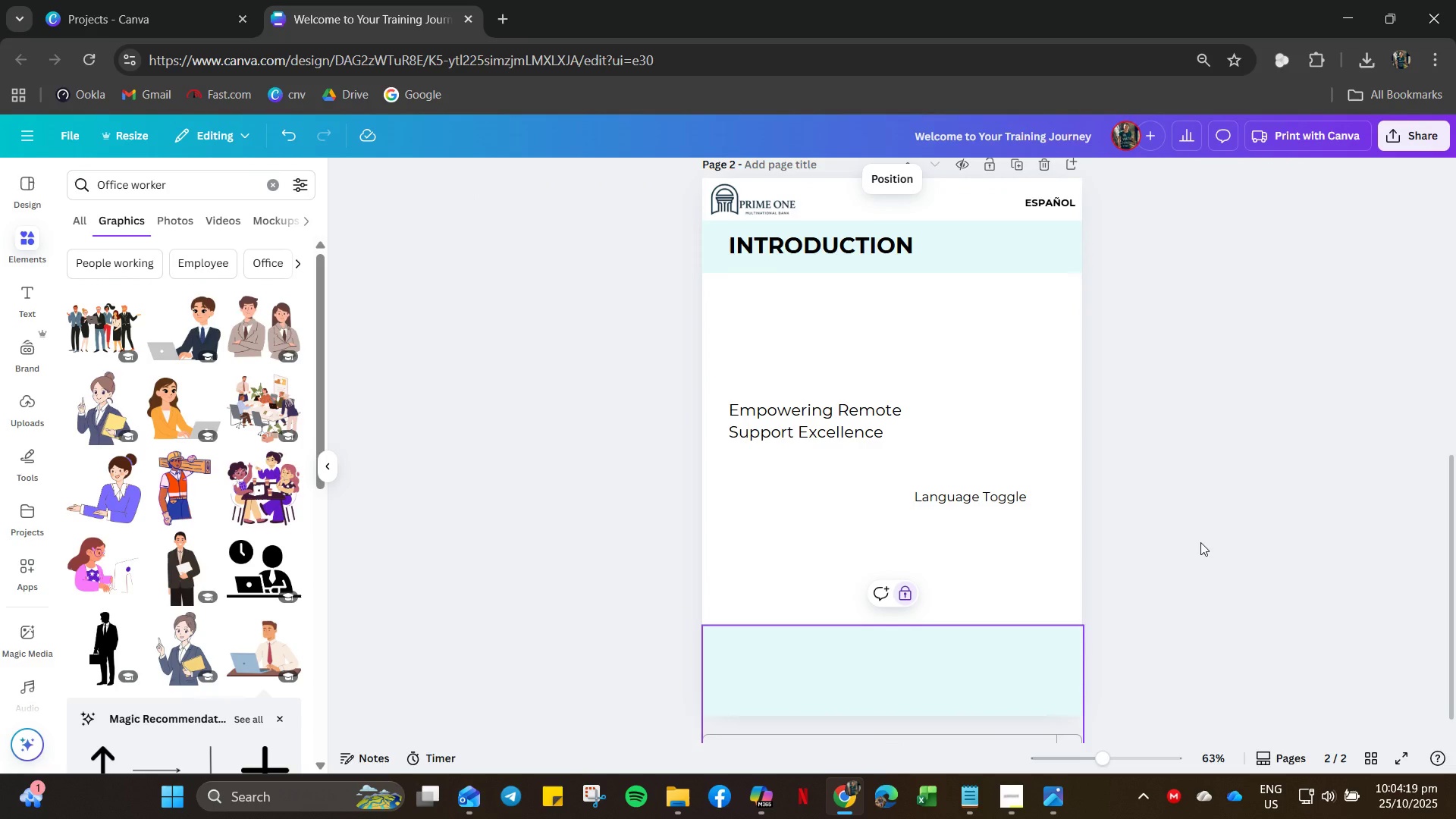 
double_click([1232, 517])
 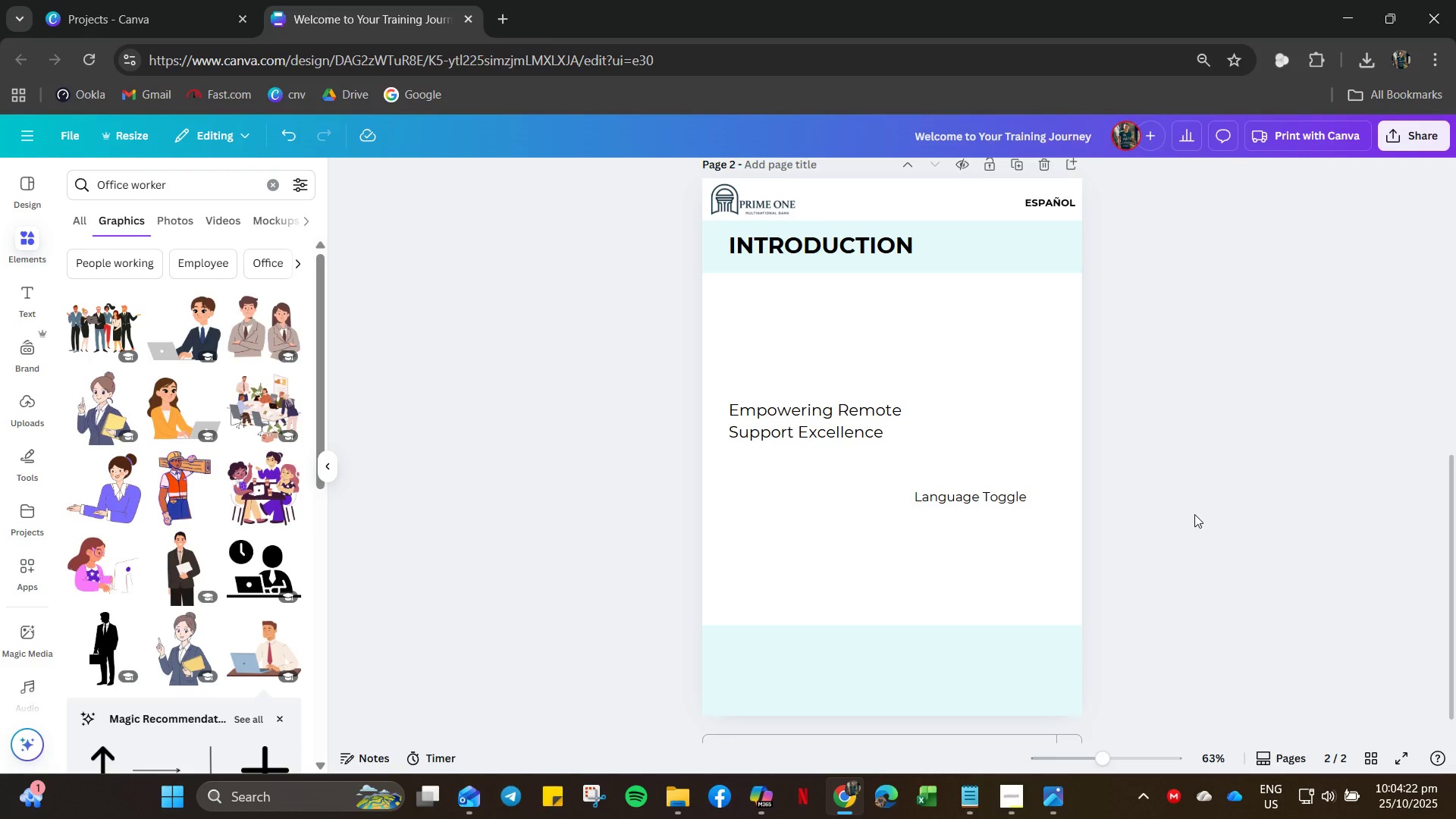 
left_click([773, 421])
 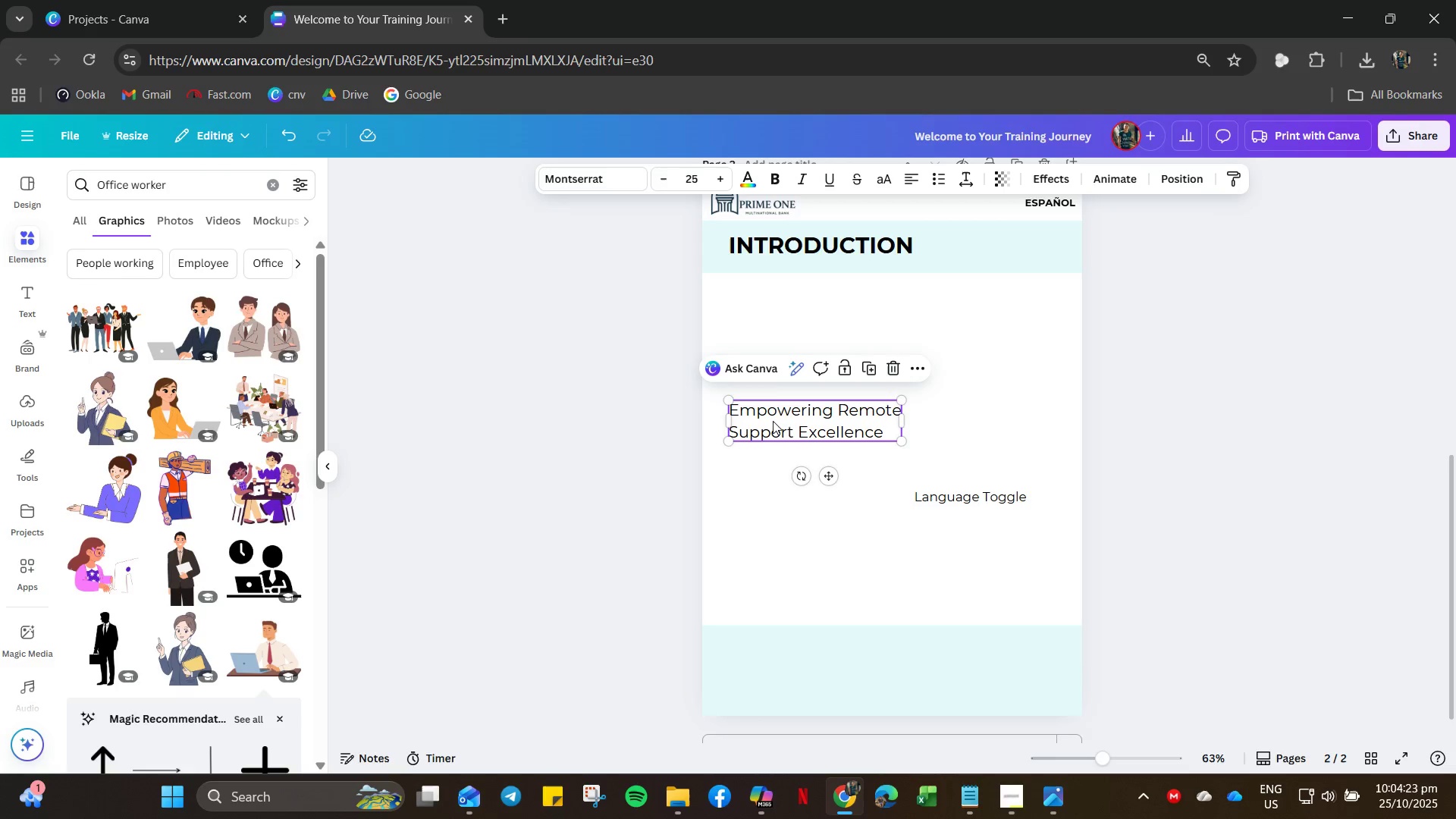 
left_click_drag(start_coordinate=[773, 421], to_coordinate=[771, 312])
 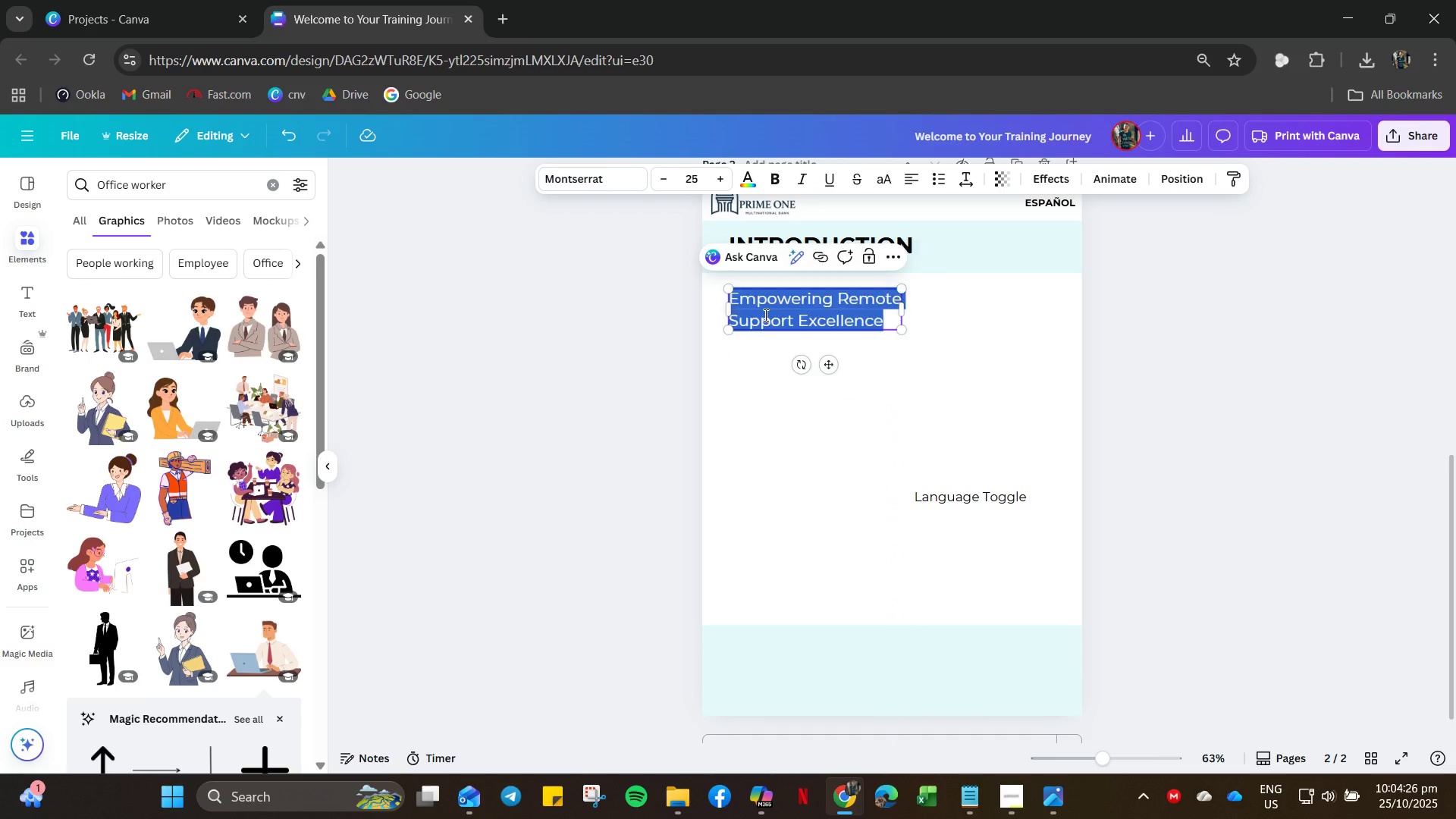 
double_click([764, 315])
 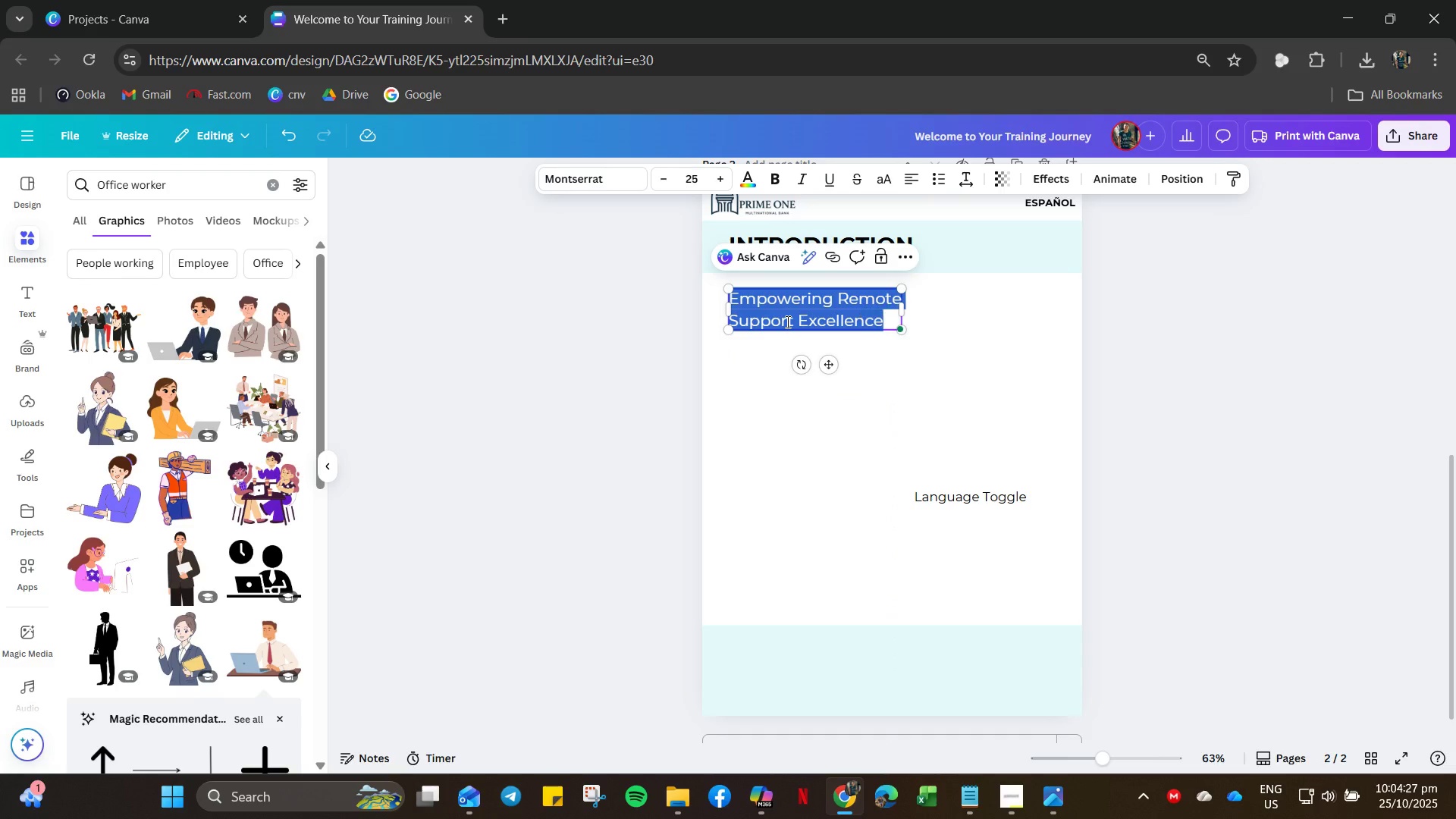 
type(Welcome!)
 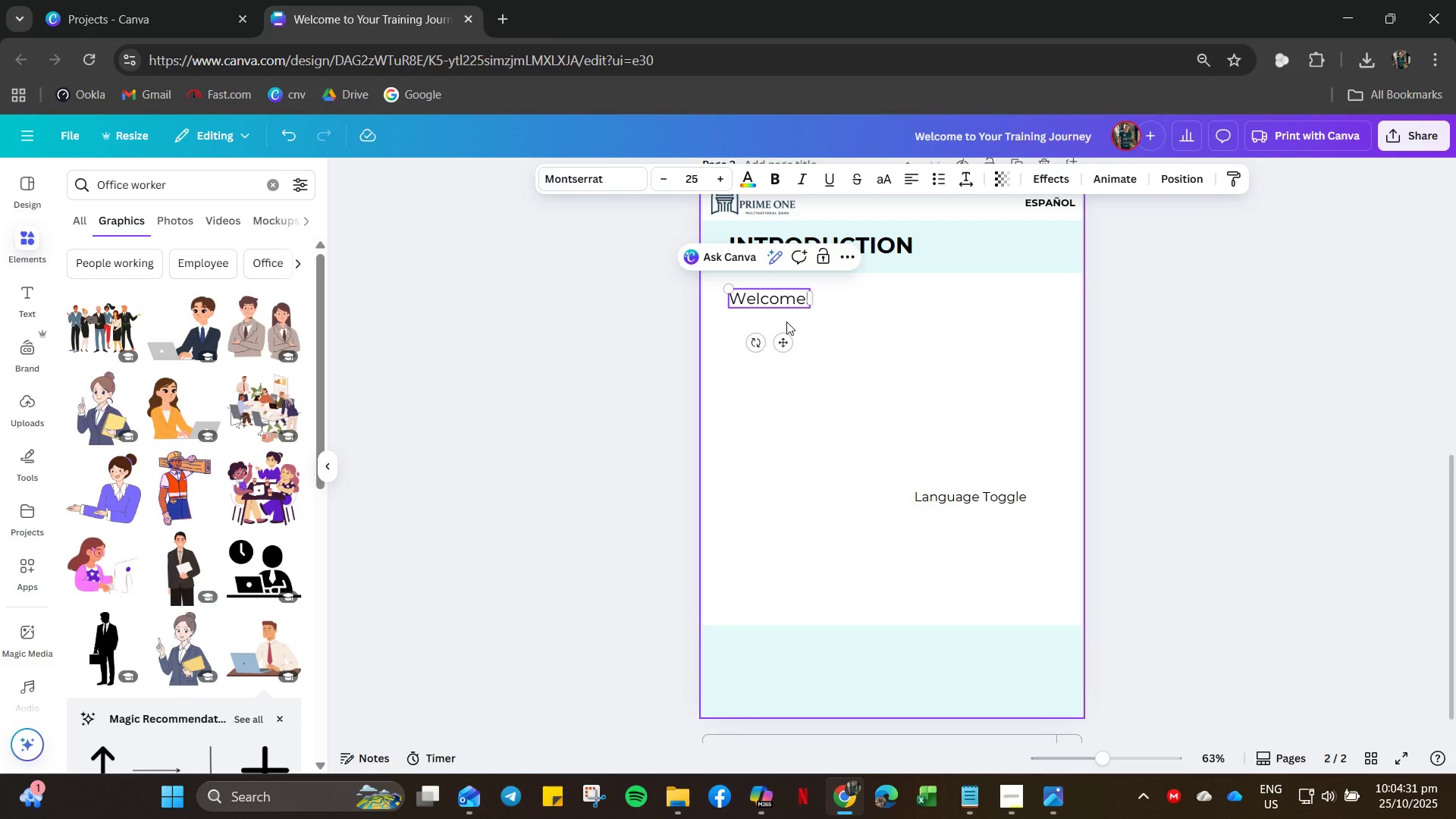 
left_click([968, 505])
 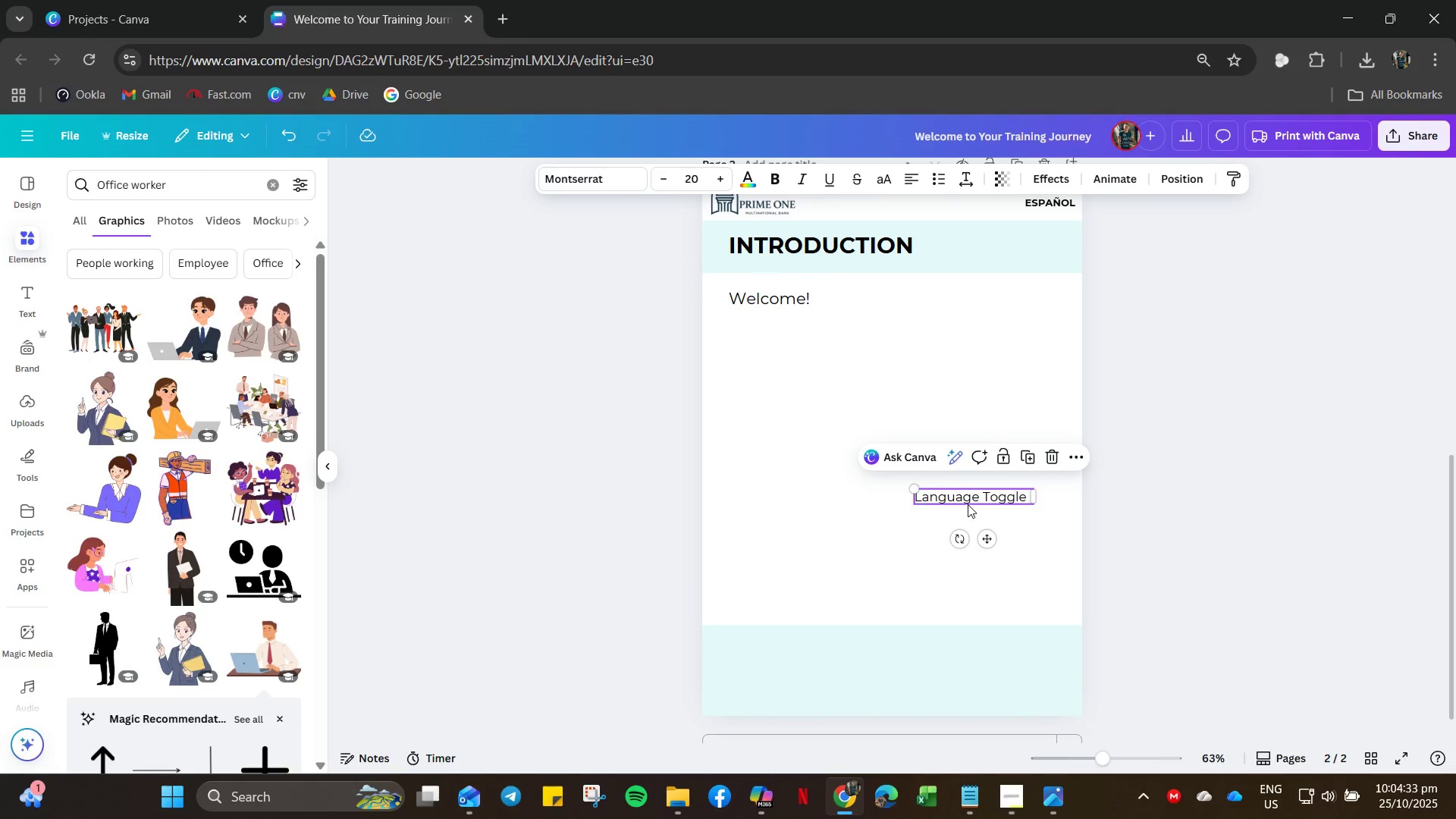 
hold_key(key=ControlLeft, duration=0.86)
left_click_drag(start_coordinate=[969, 504], to_coordinate=[785, 336])
 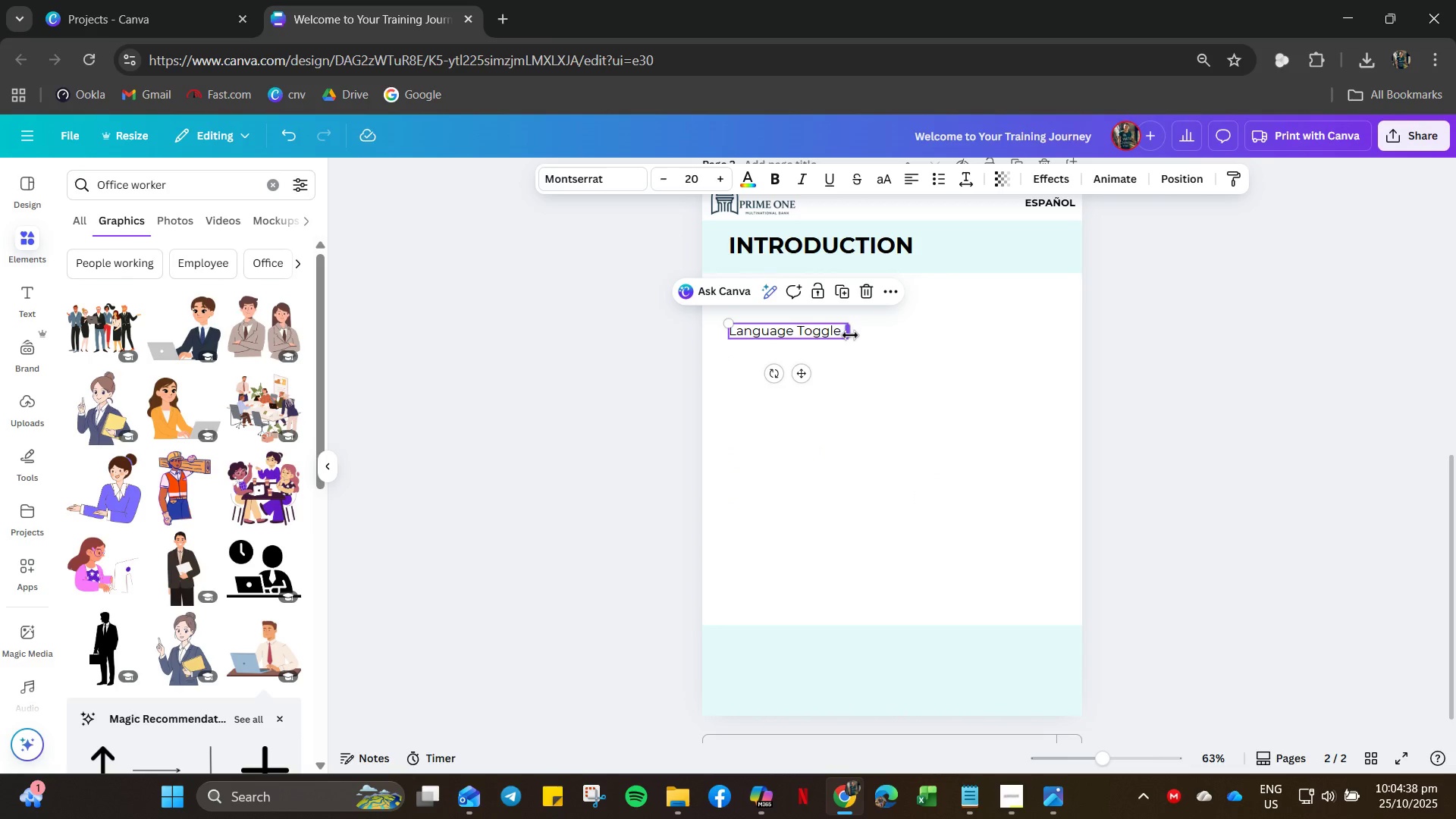 
left_click_drag(start_coordinate=[850, 335], to_coordinate=[1040, 318])
 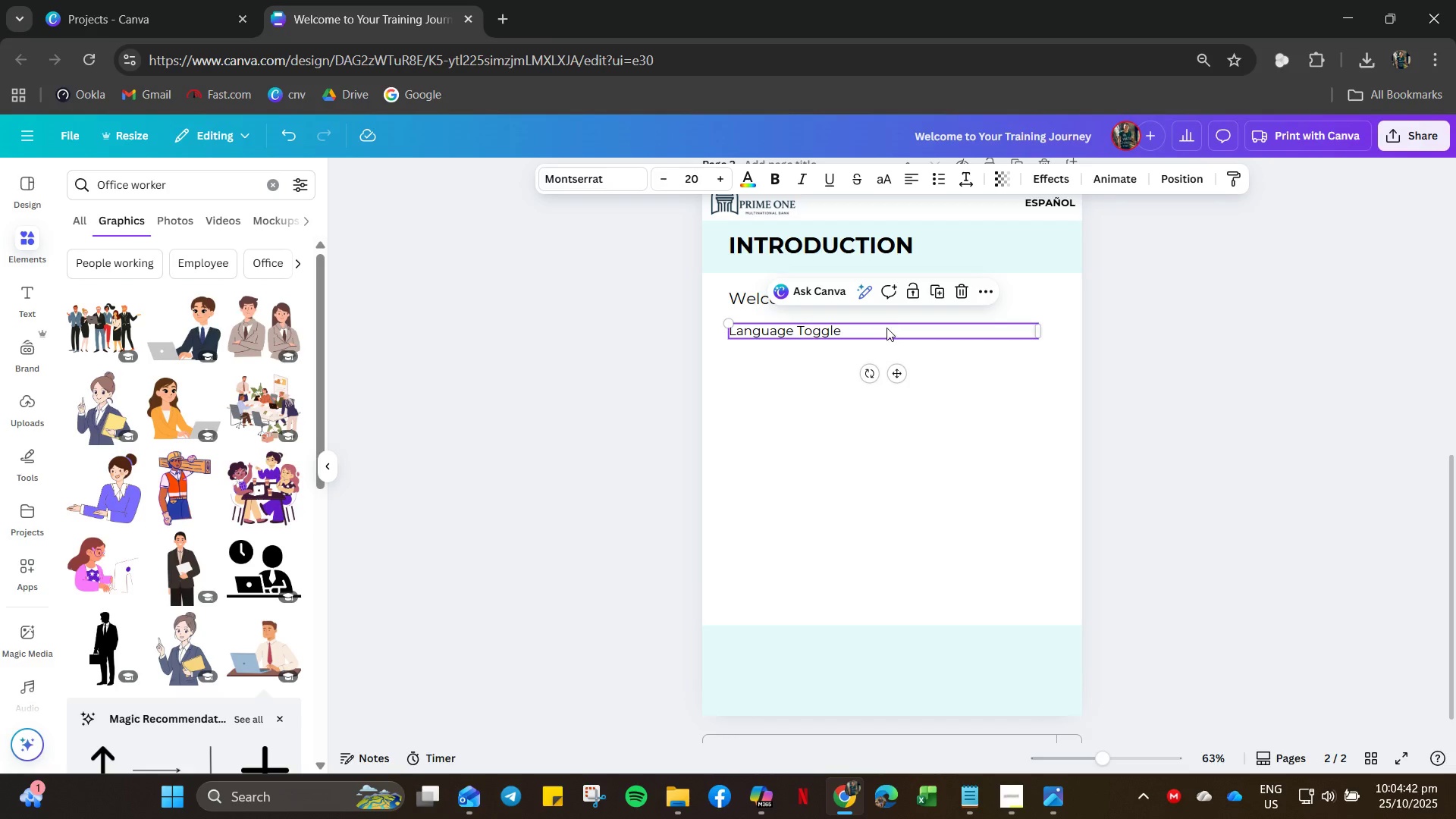 
key(Control+A)
 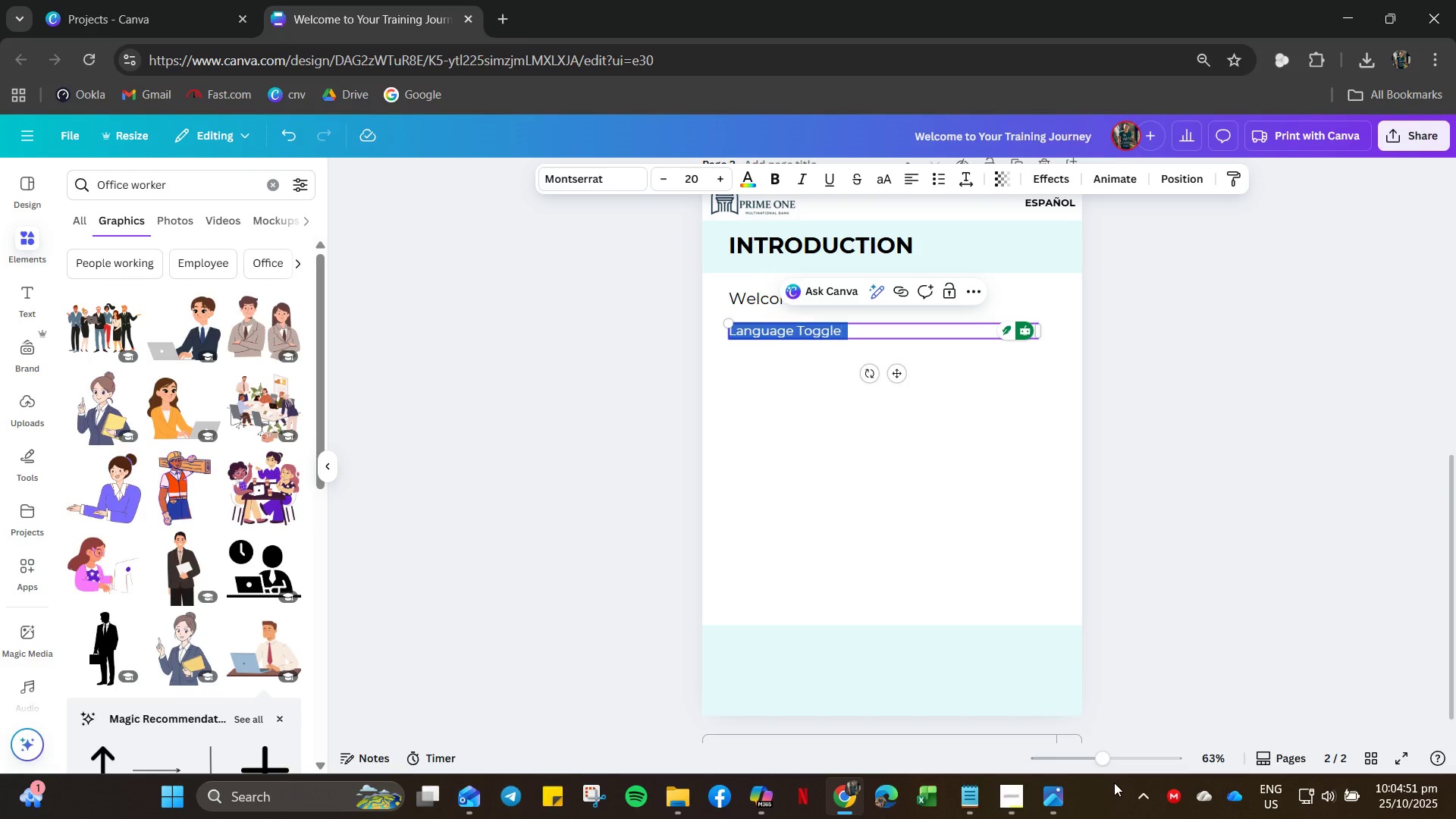 
wait(13.61)
 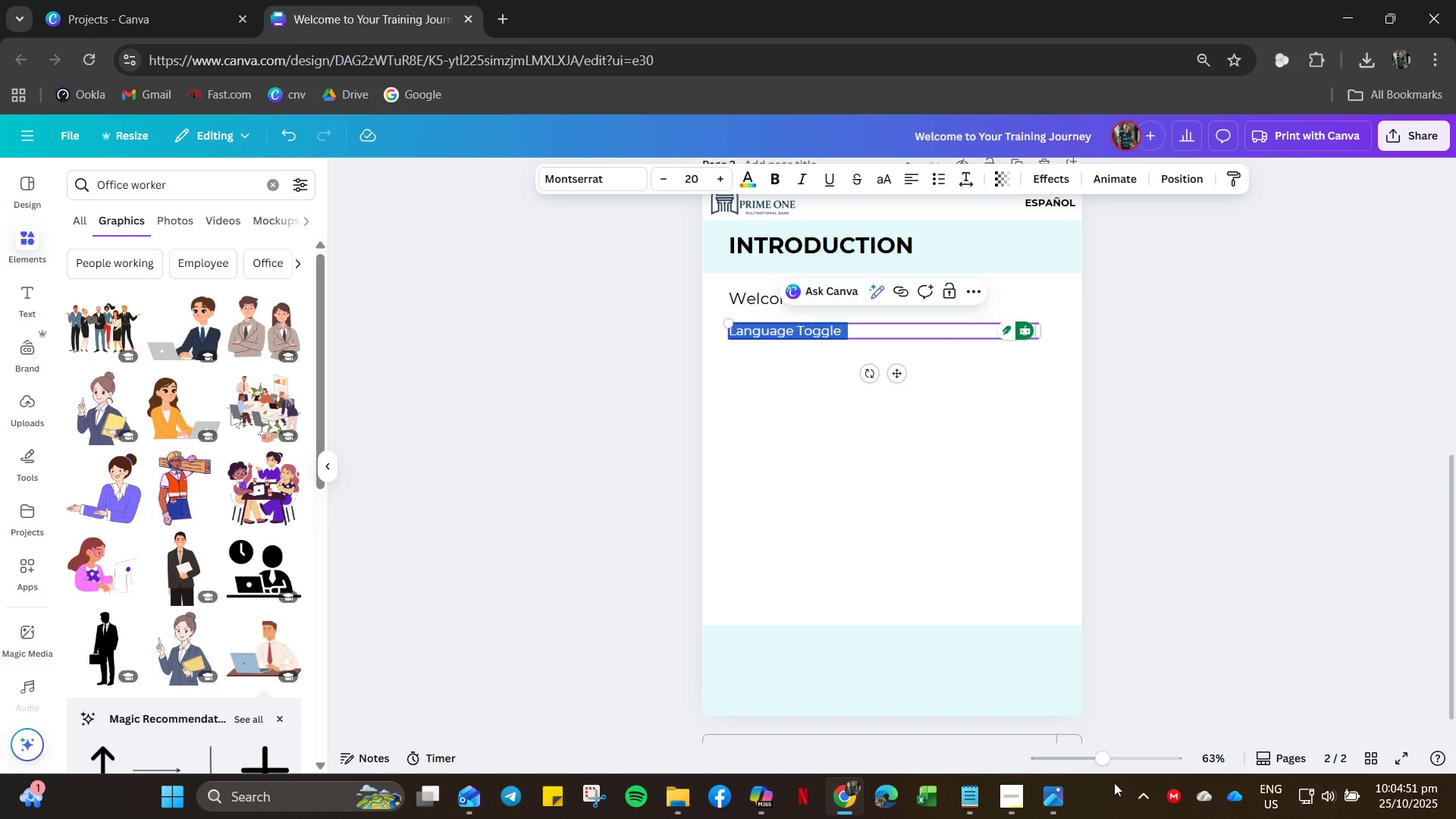 
left_click([968, 800])
 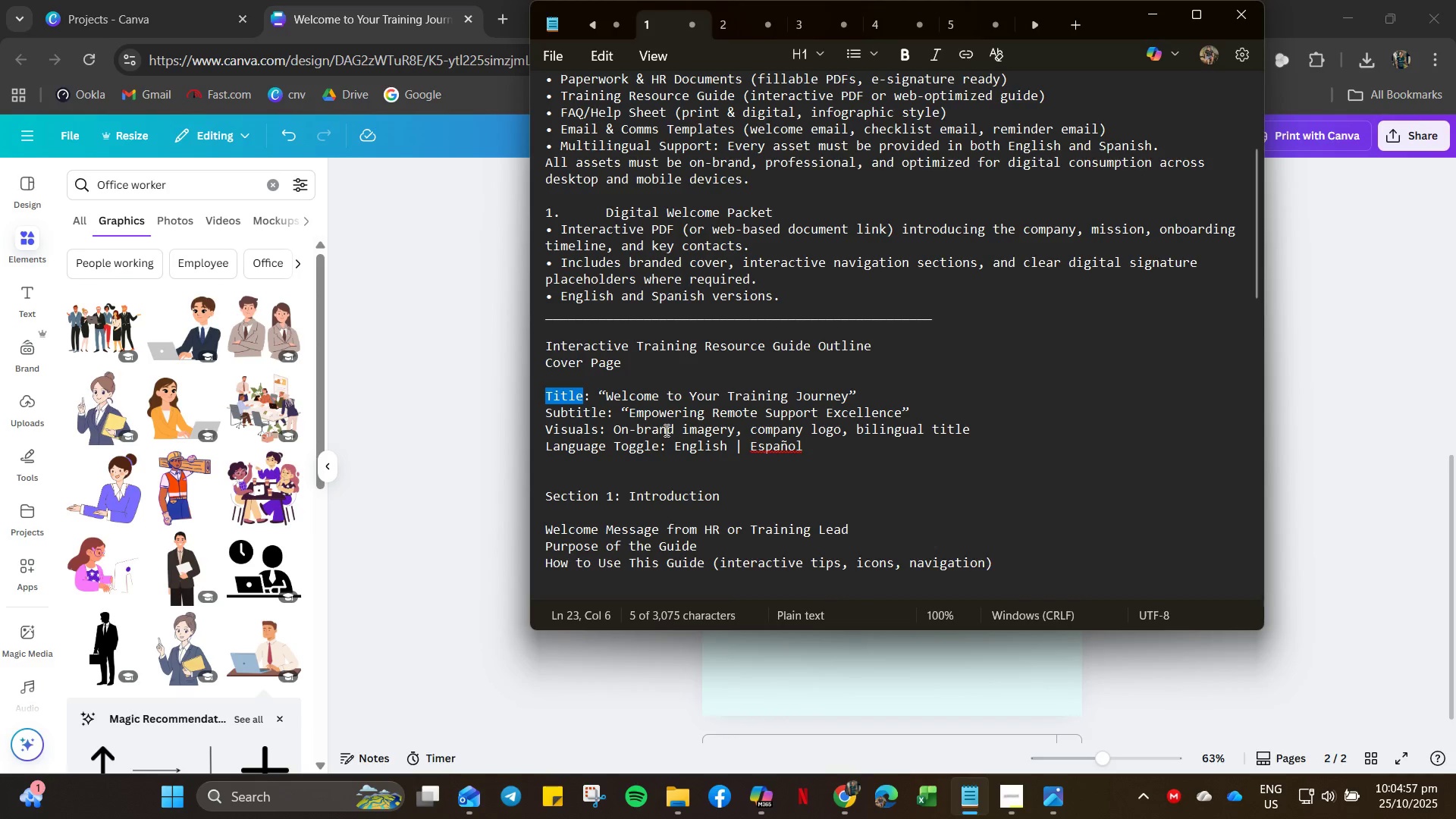 
scroll: coordinate [653, 435], scroll_direction: down, amount: 14.0
 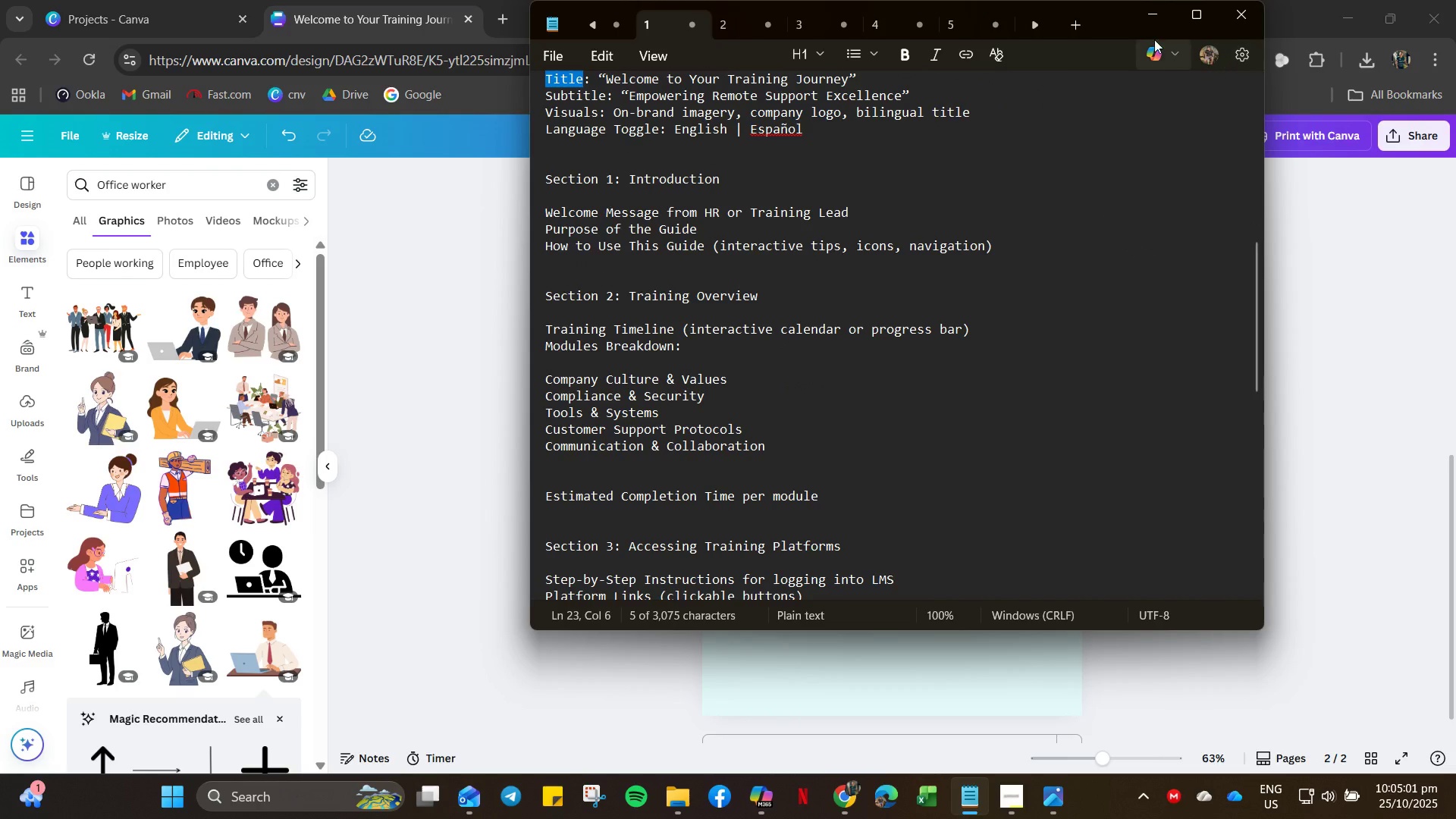 
wait(8.22)
 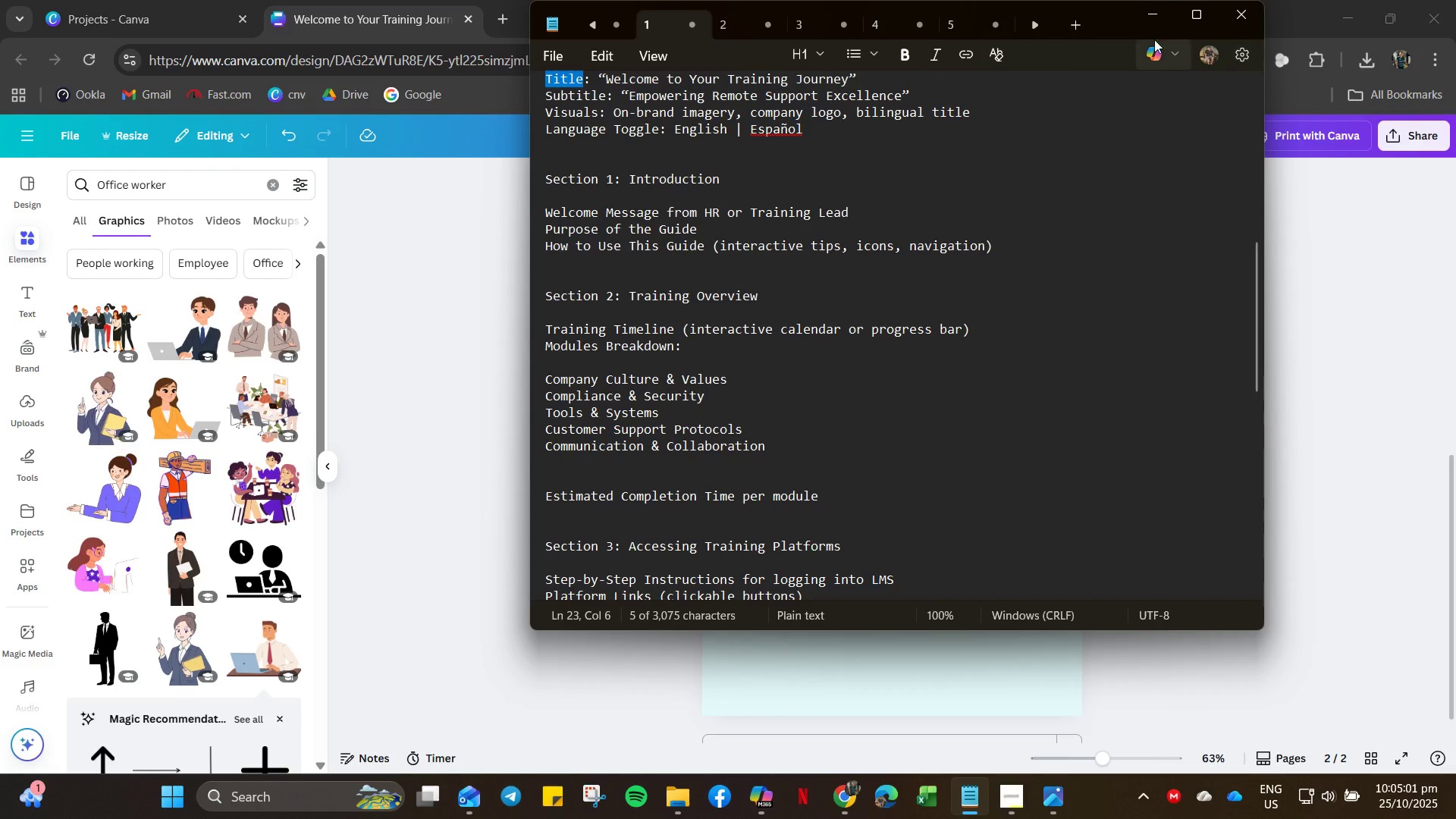 
left_click([1150, 14])
 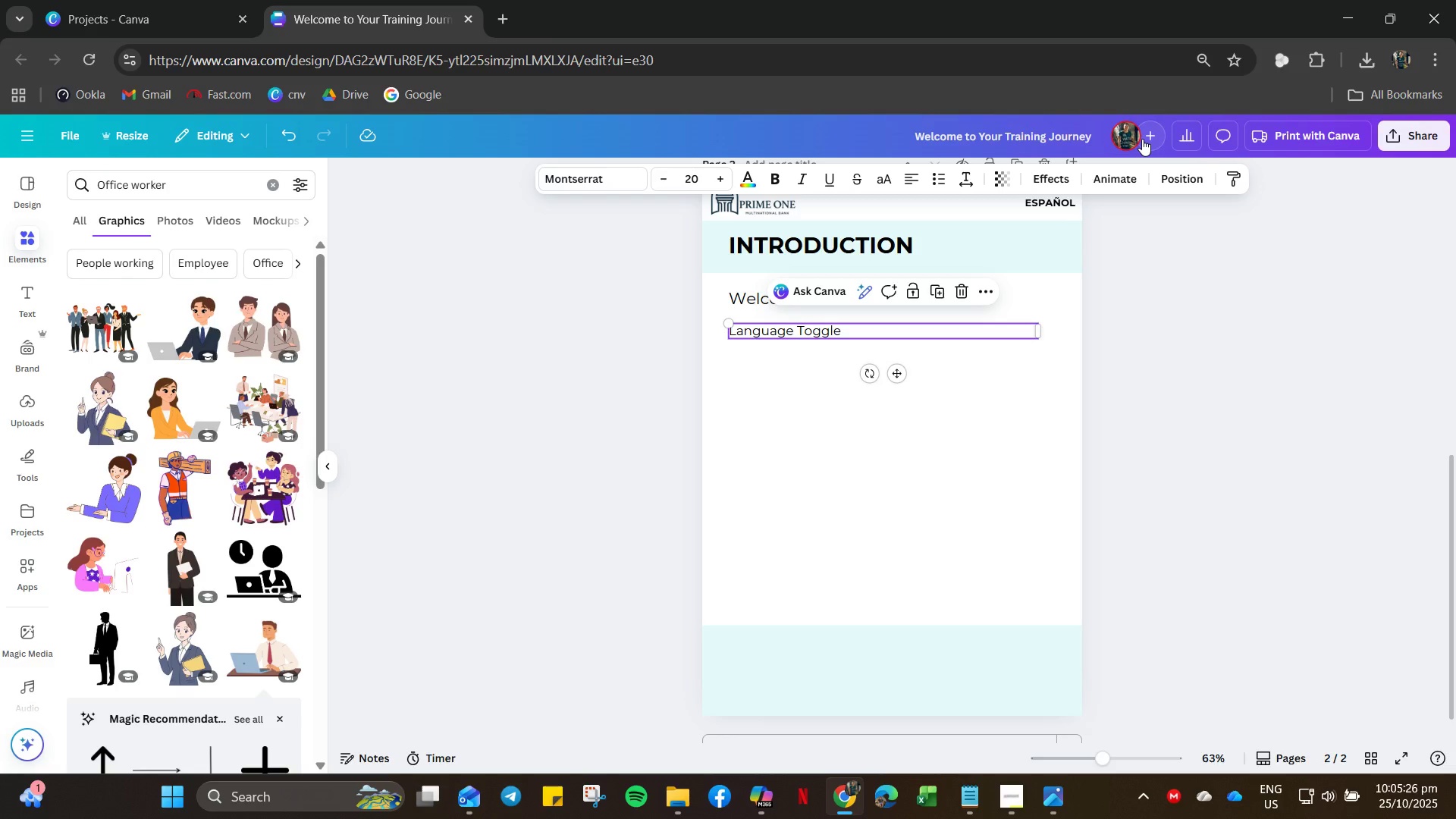 
wait(24.75)
 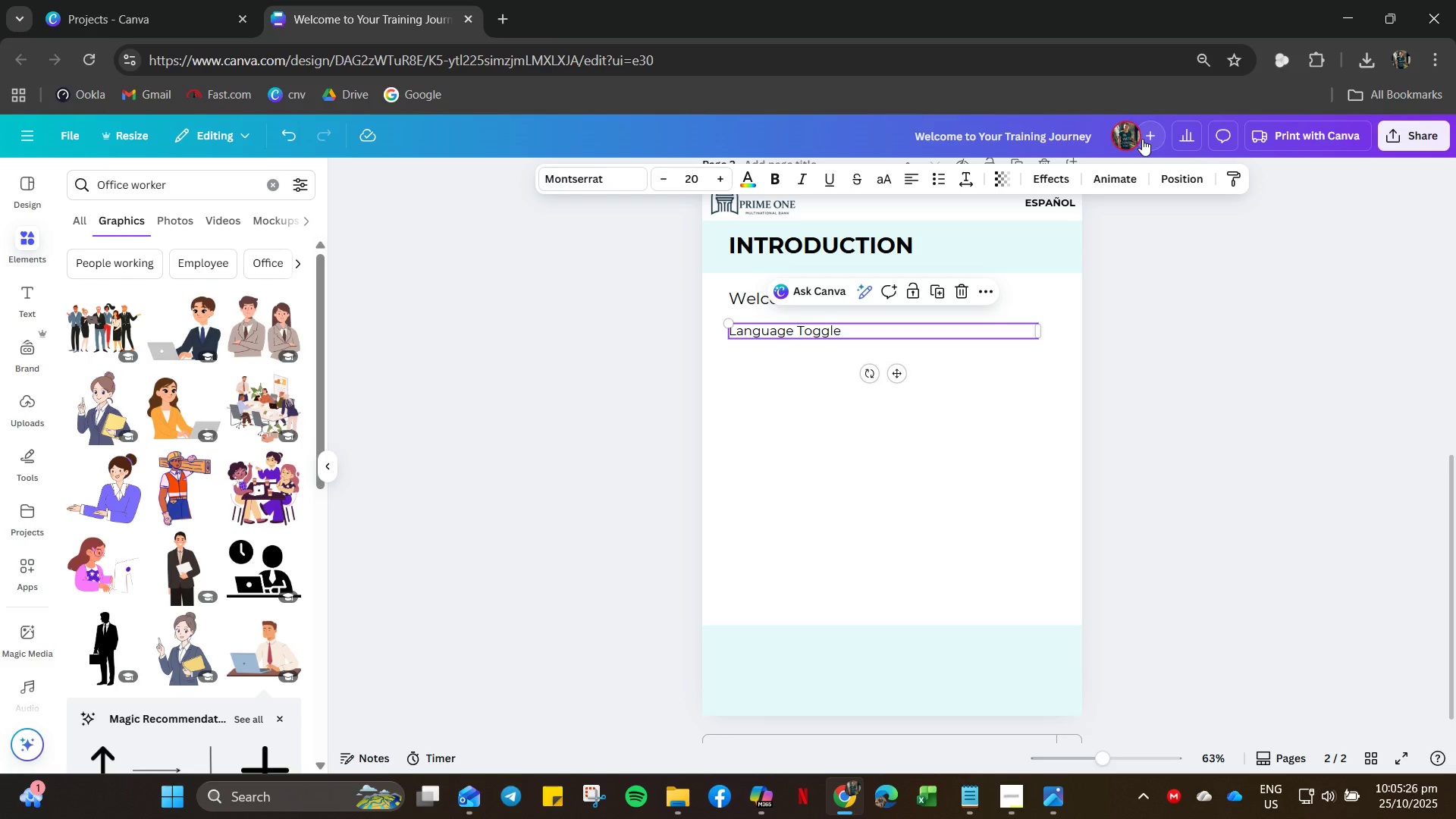 
double_click([829, 339])
 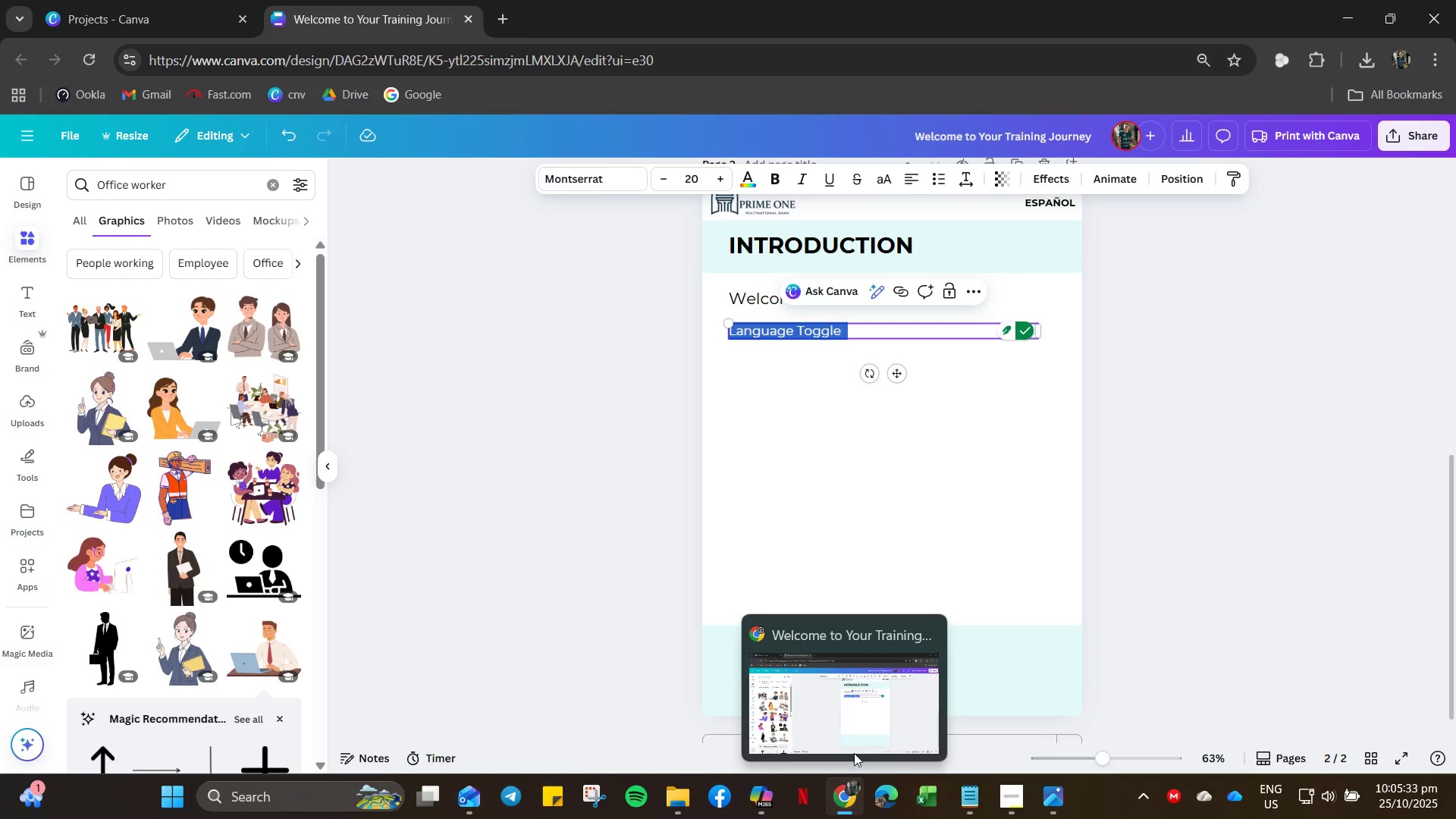 
type(wer)
key(Backspace)
type('ew)
key(Backspace)
key(Backspace)
type(re )
 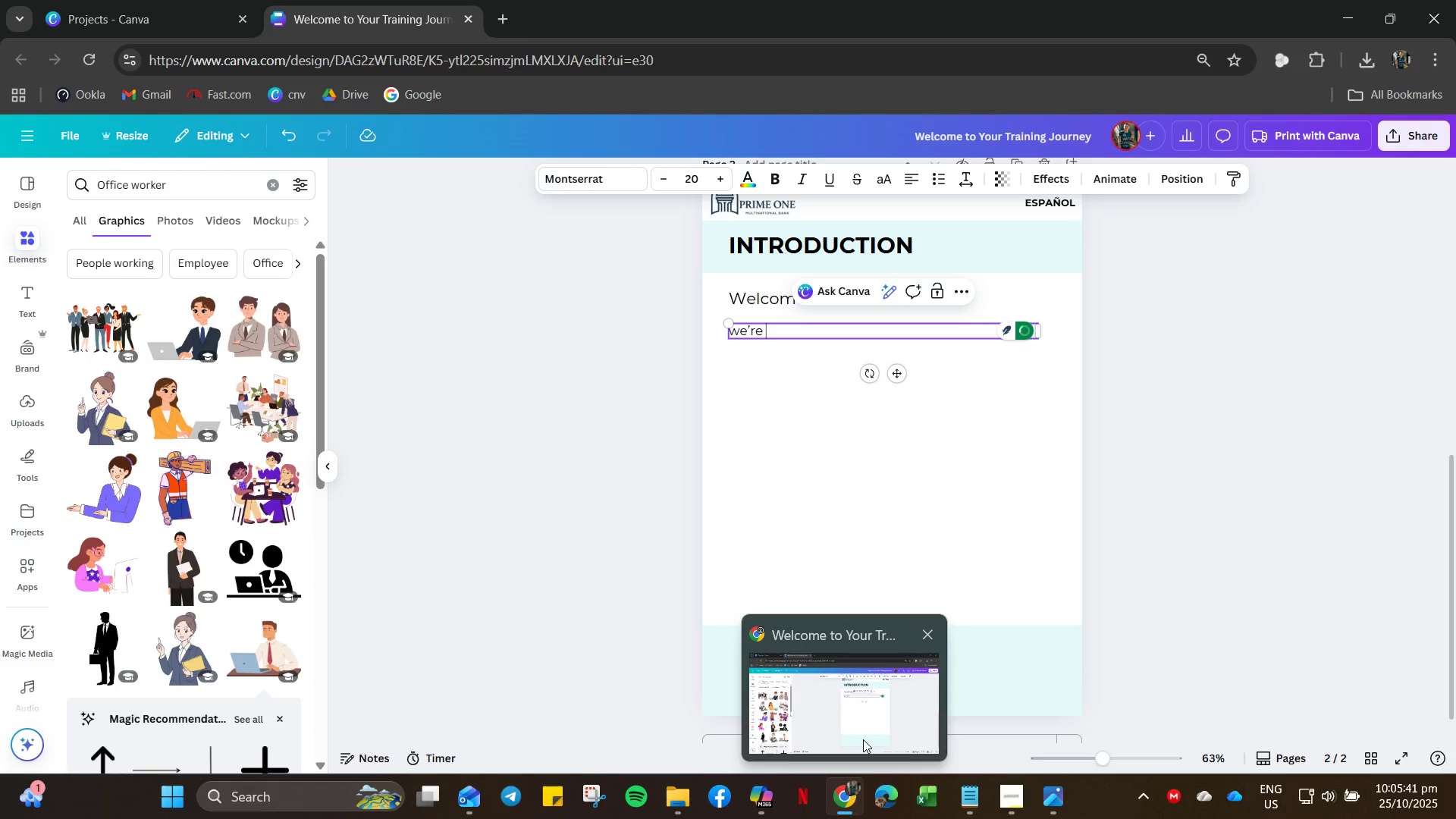 
hold_key(key=ArrowLeft, duration=0.34)
 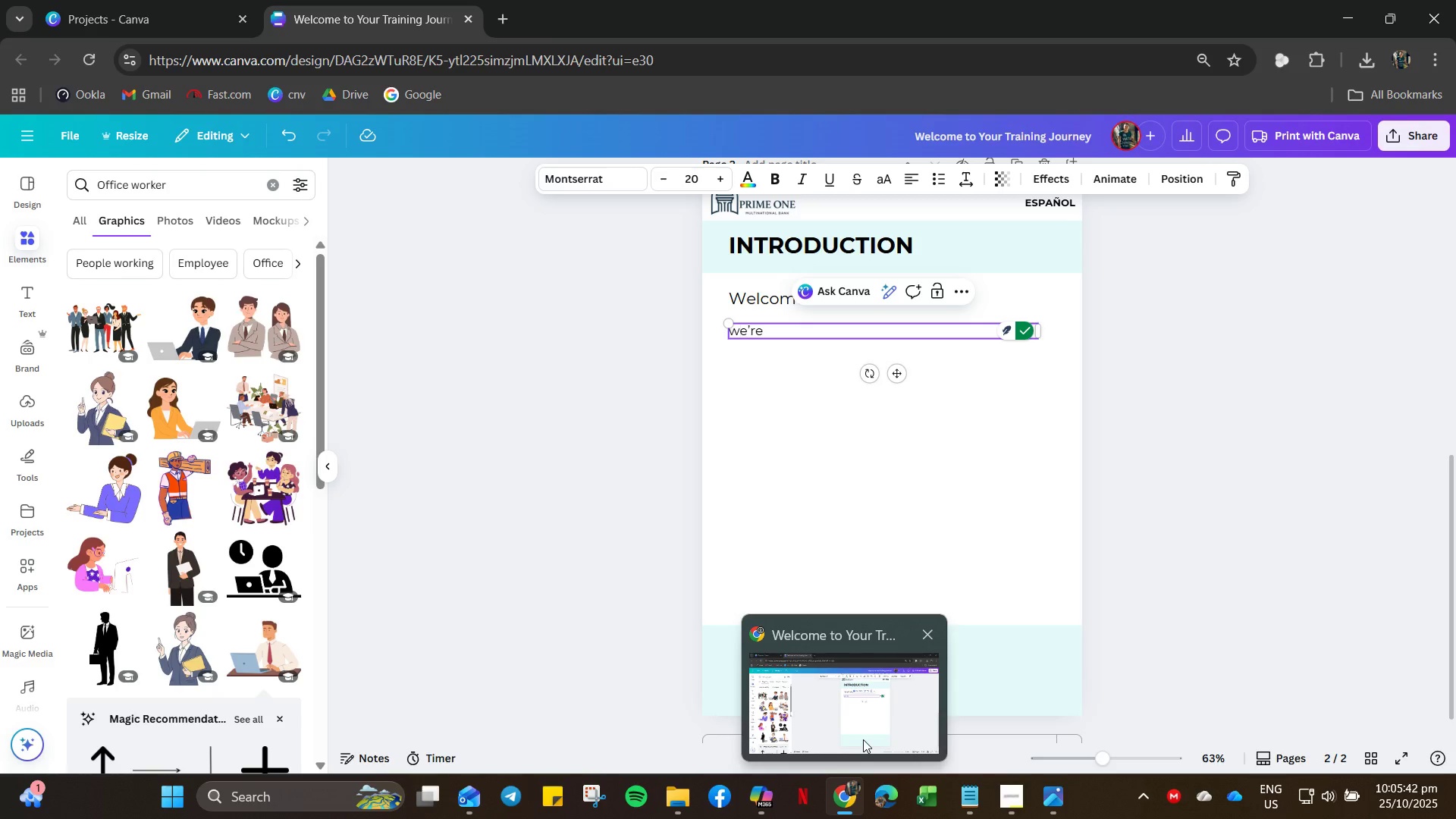 
key(Backspace)
type(Wexcited ti help you entask on your remotw support)
 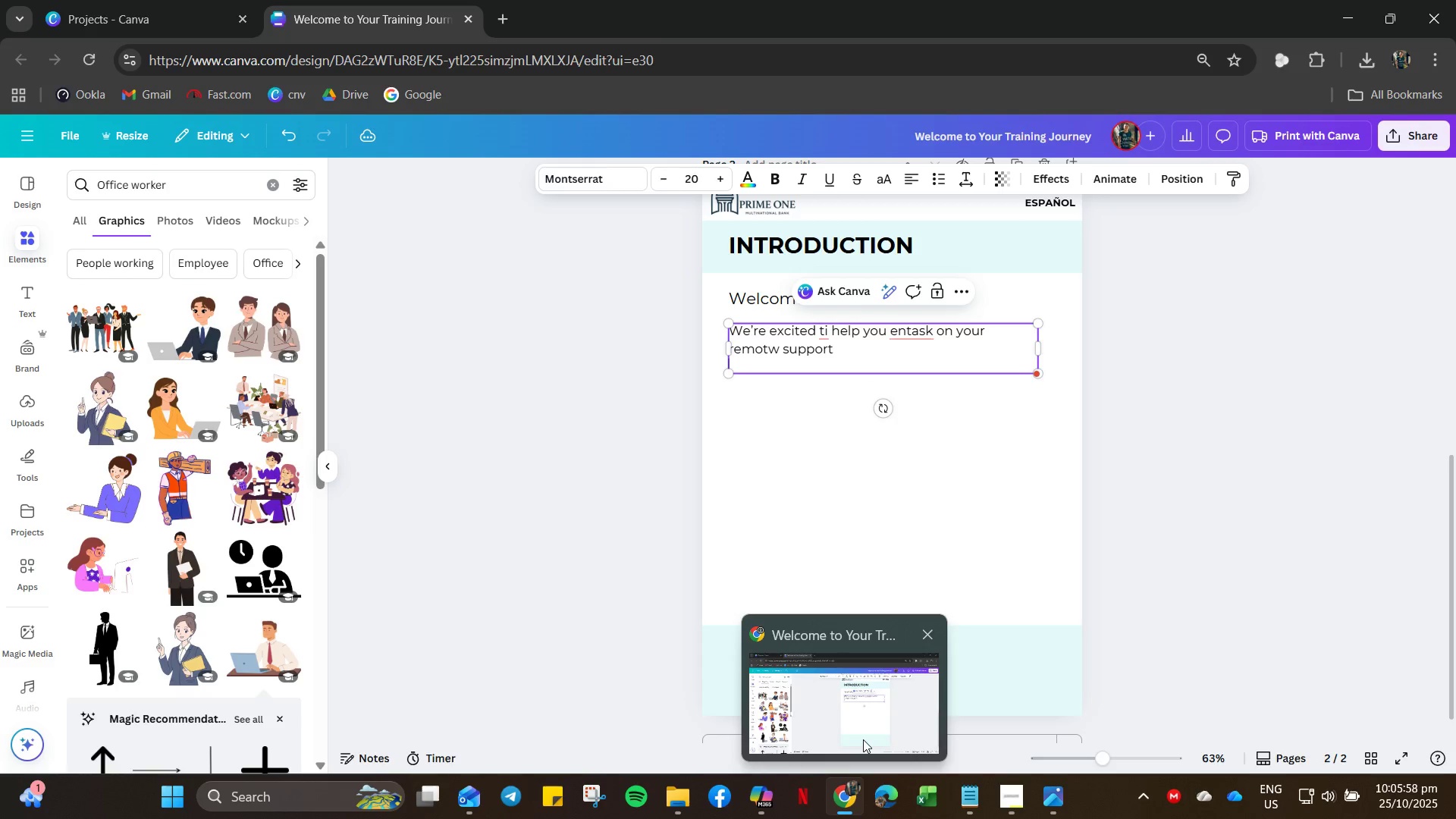 
 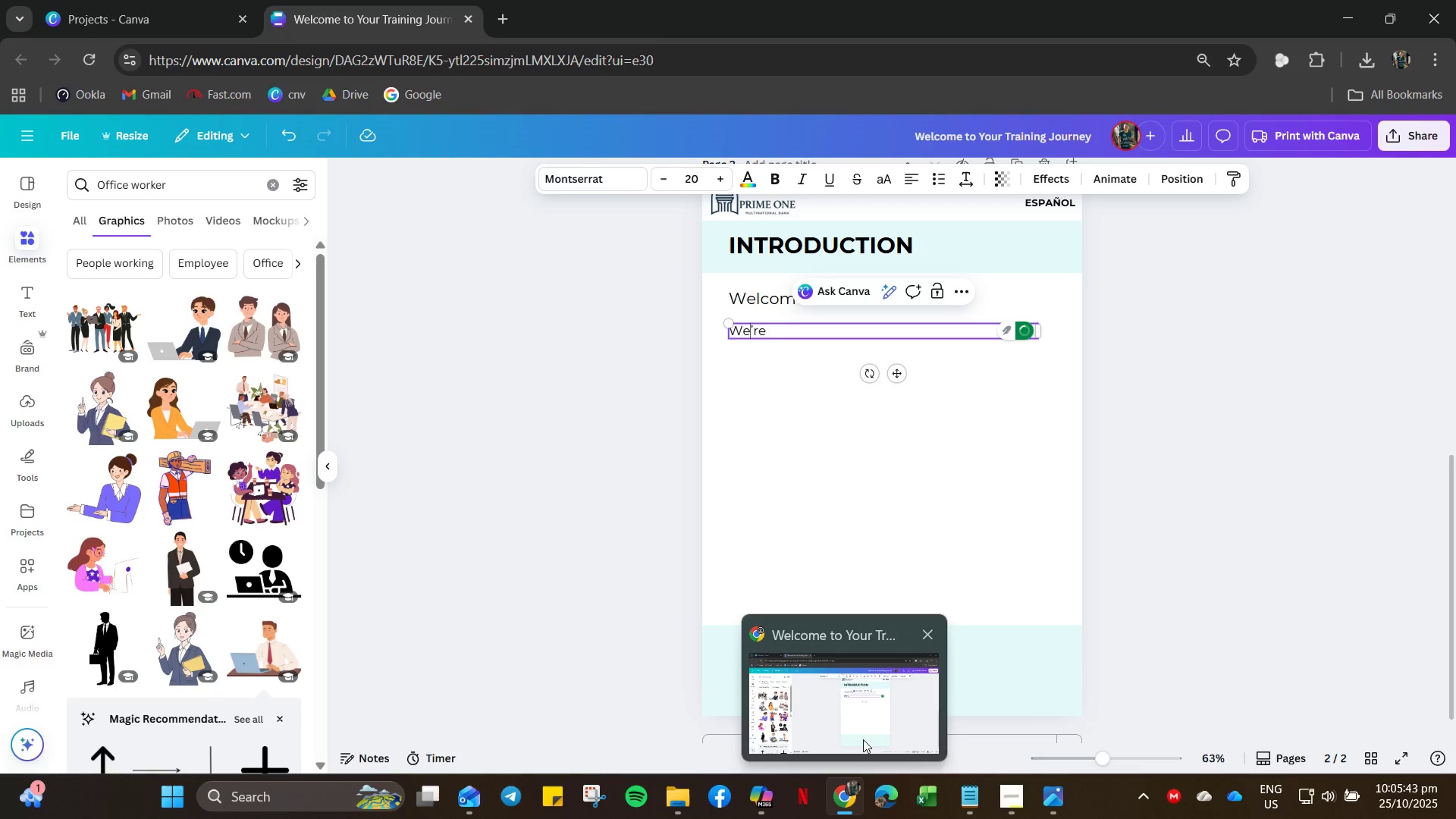 
hold_key(key=ArrowRight, duration=0.42)
 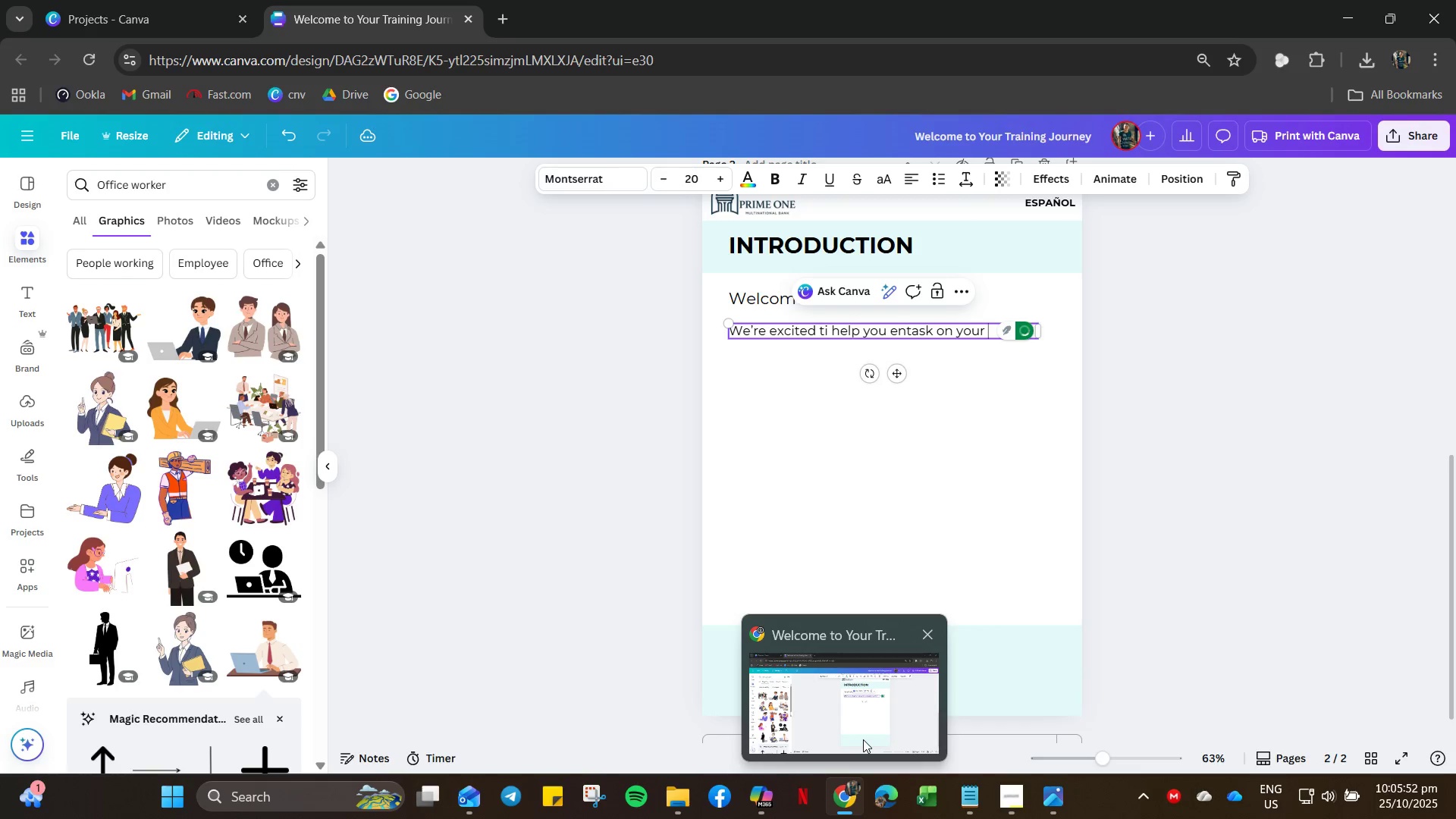 
key(Enter)
 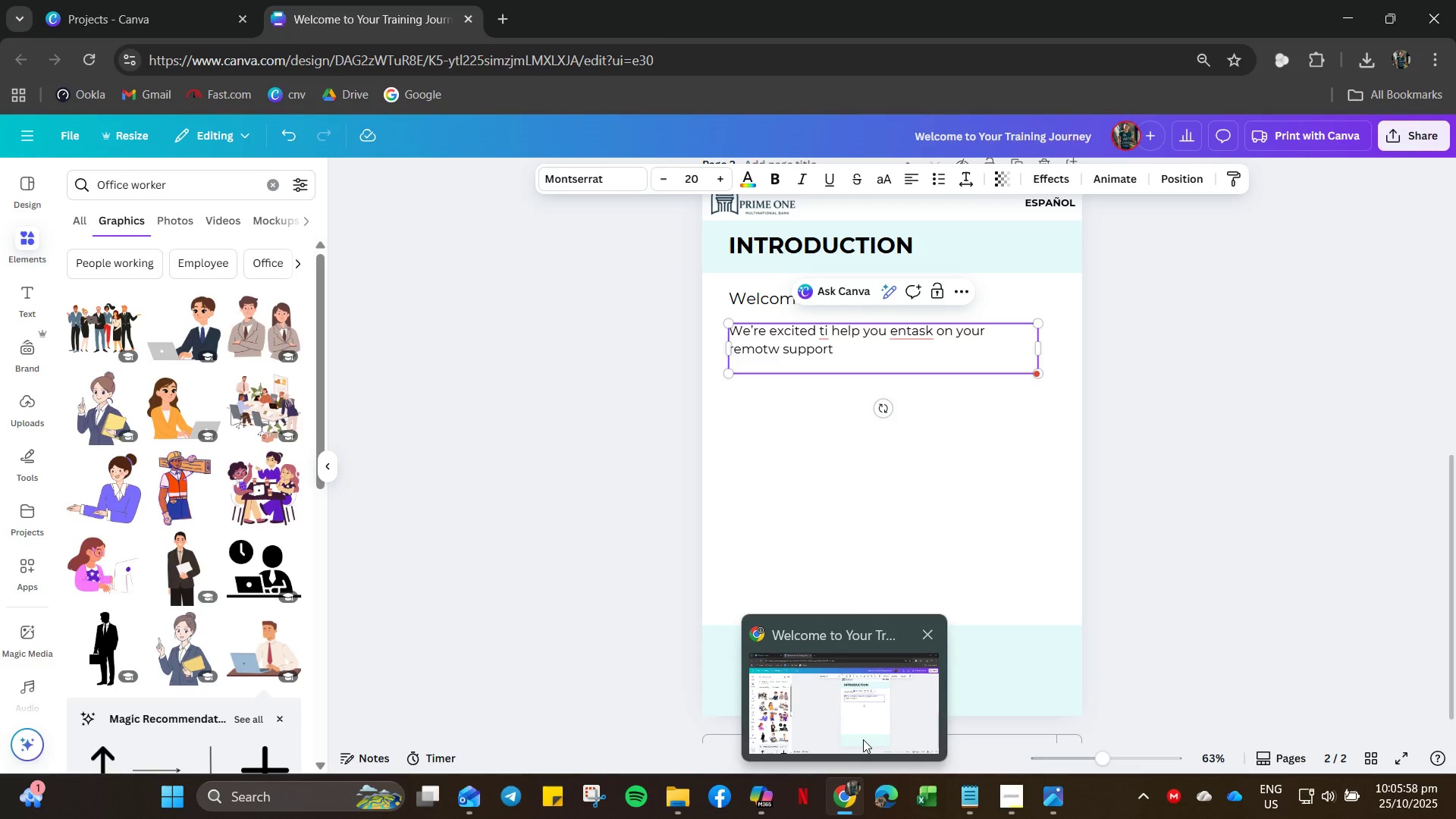 
key(Backspace)
type( training jouren)
key(Backspace)
key(Backspace)
type(ney. )
 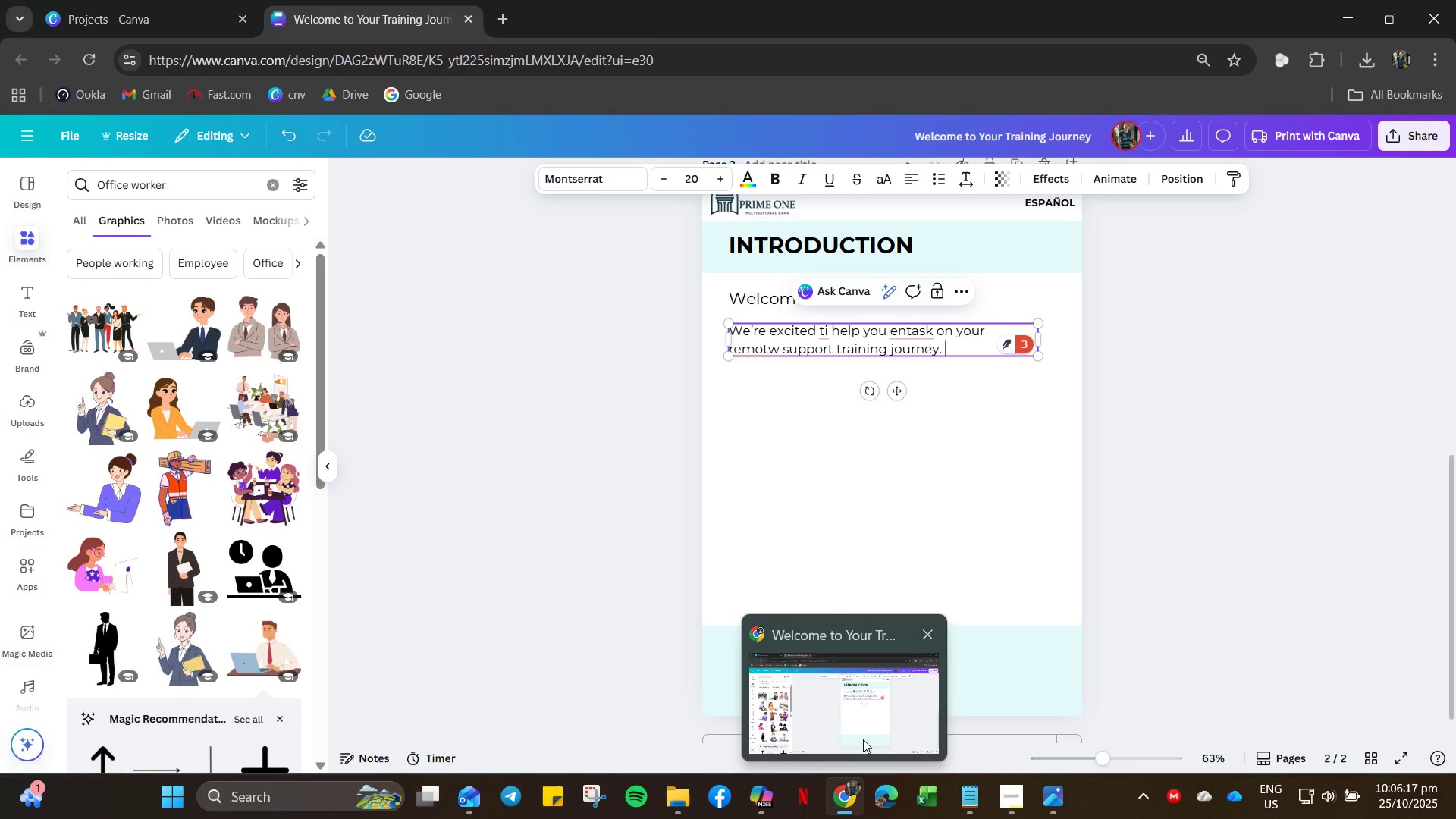 
wait(15.98)
 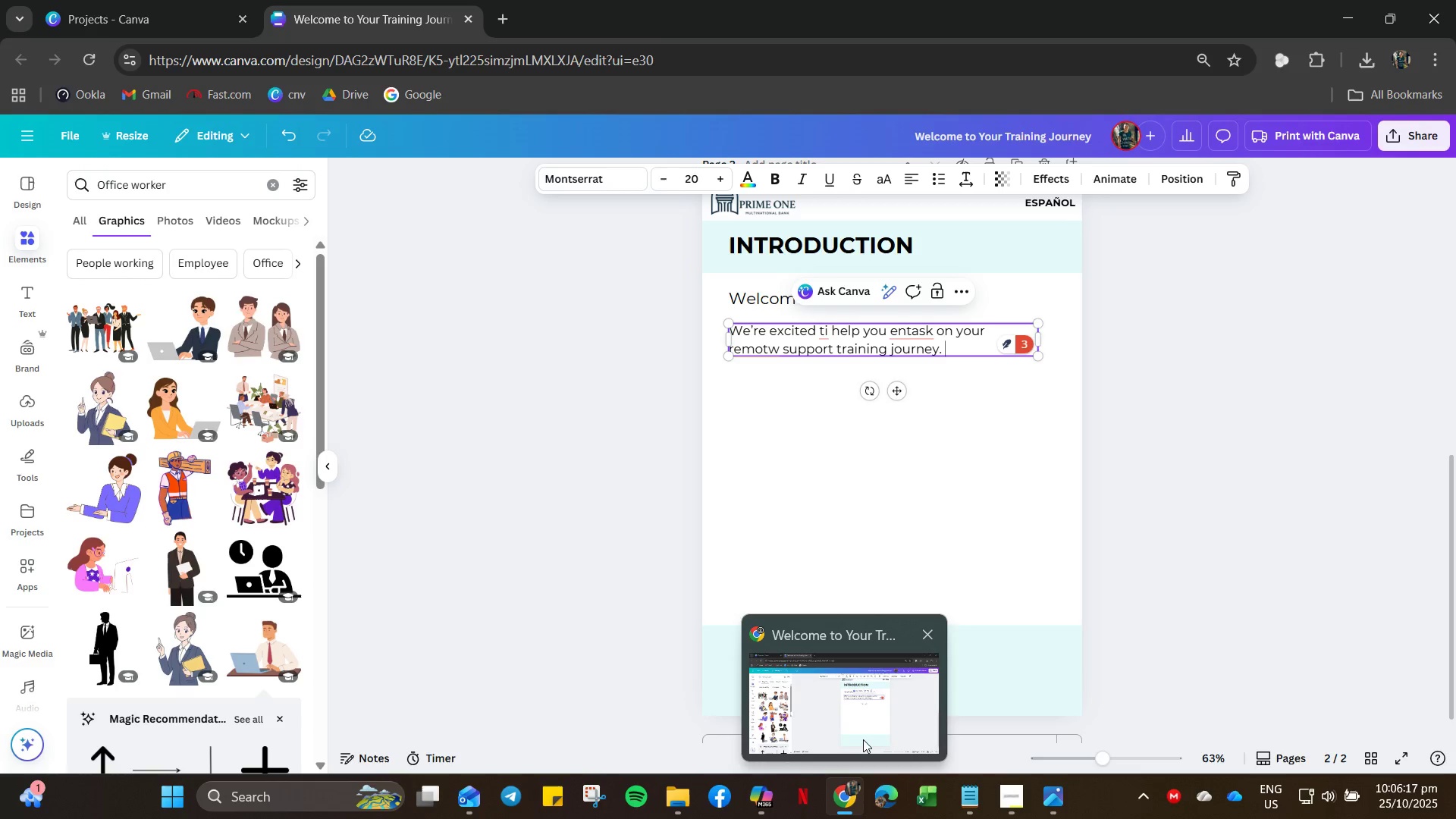 
right_click([818, 344])
 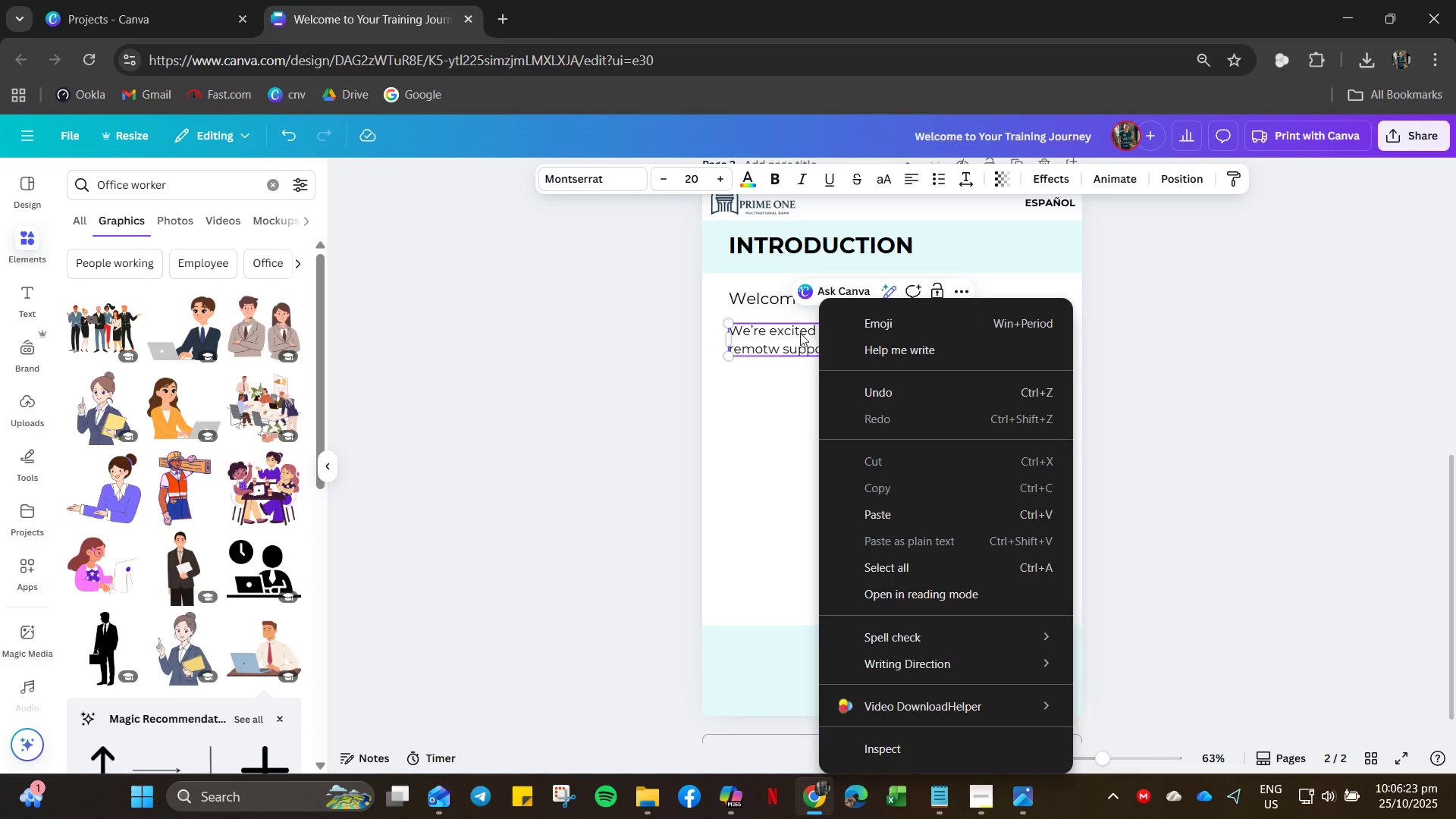 
left_click([800, 333])
 